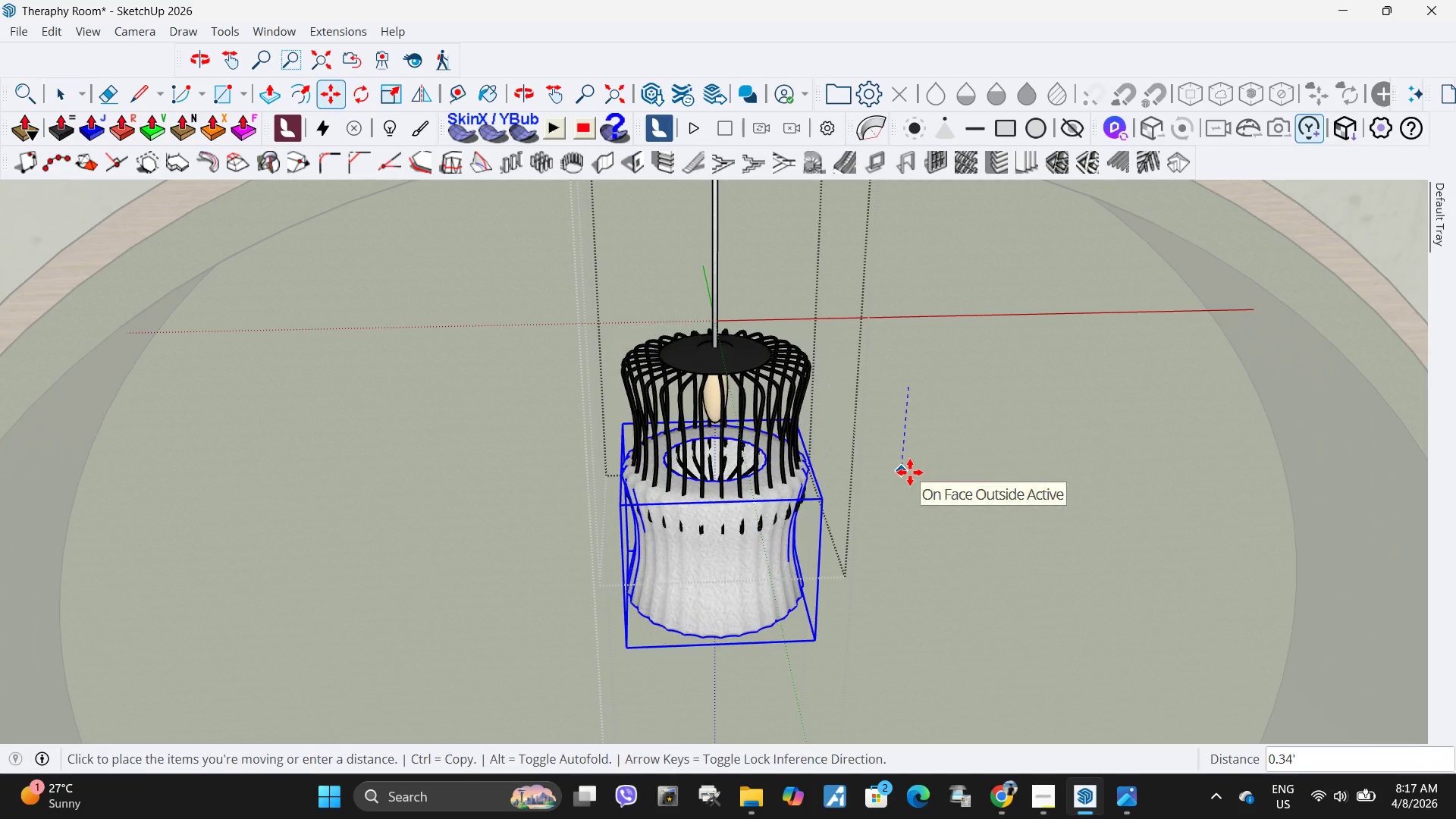 
scroll: coordinate [730, 475], scroll_direction: up, amount: 1.0
 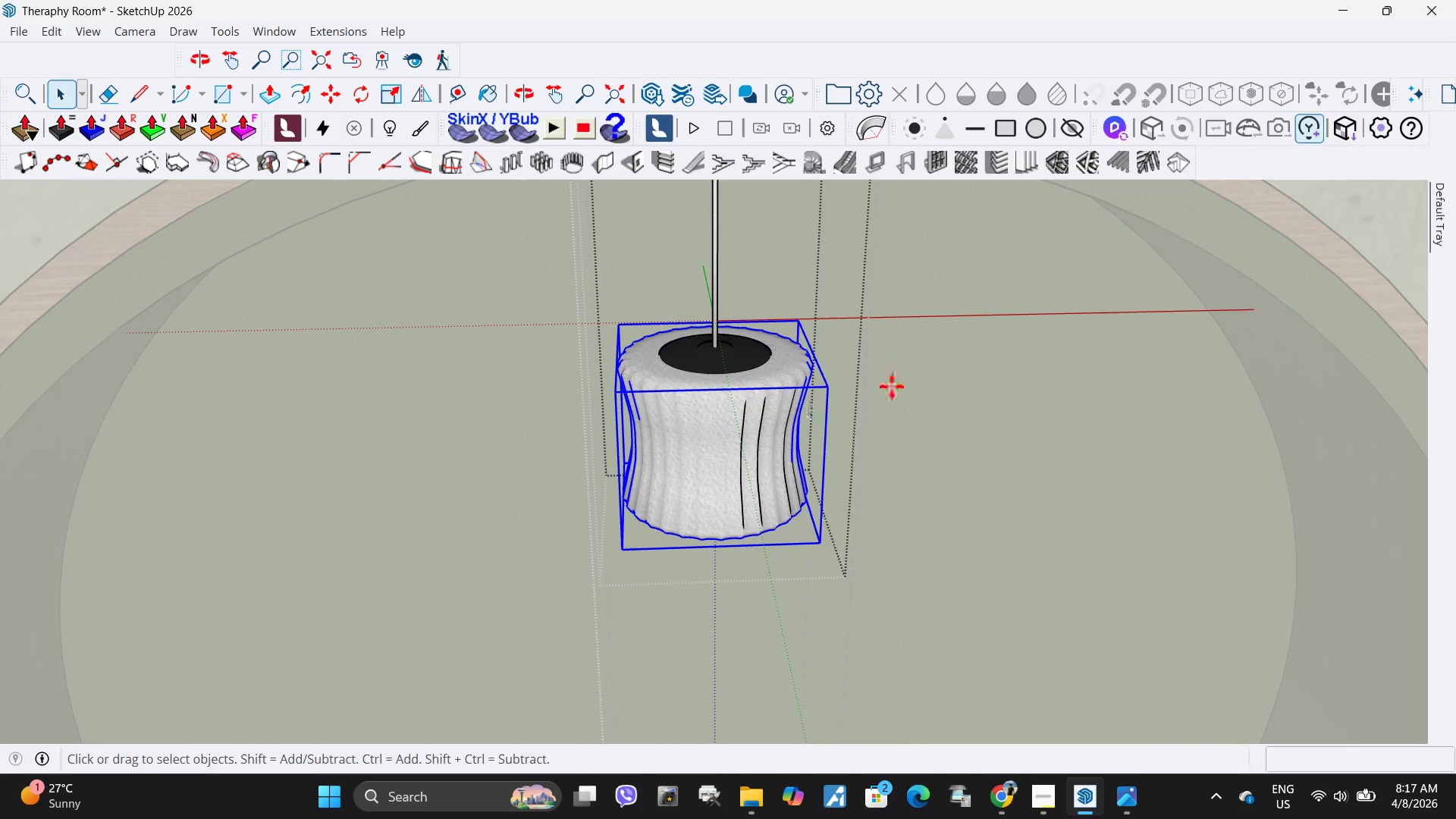 
key(Escape)
 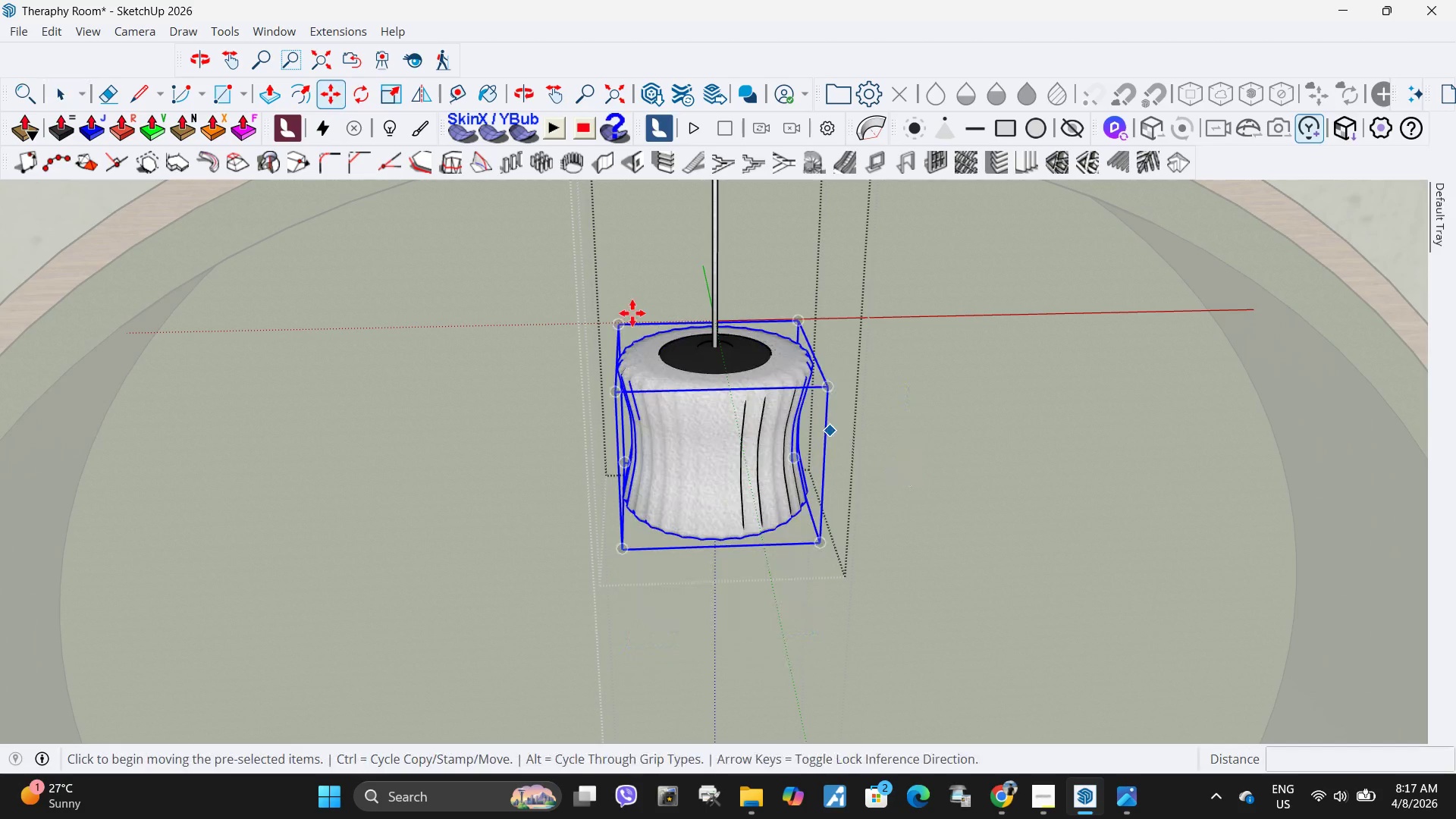 
key(Space)
 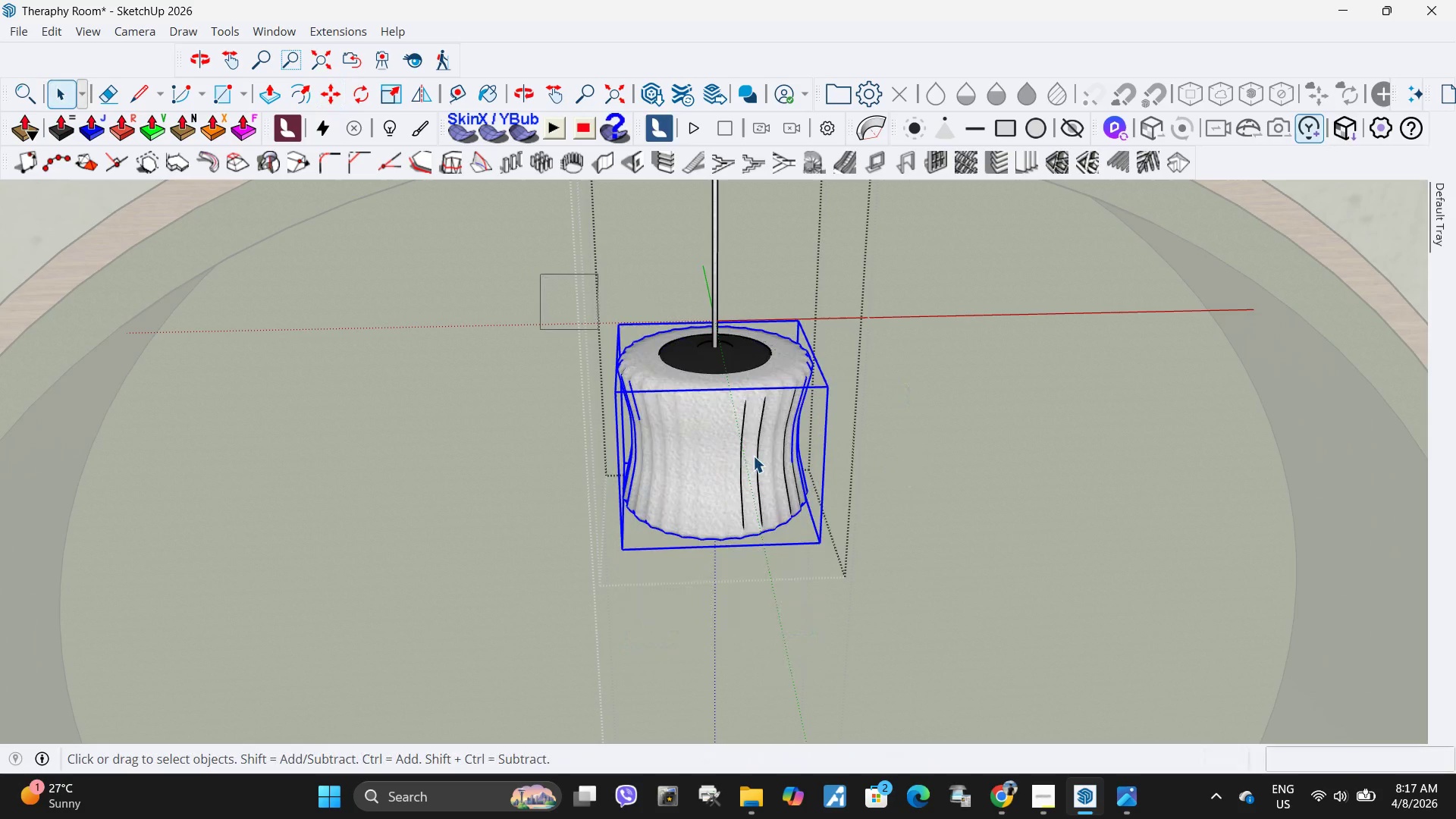 
left_click_drag(start_coordinate=[541, 275], to_coordinate=[947, 635])
 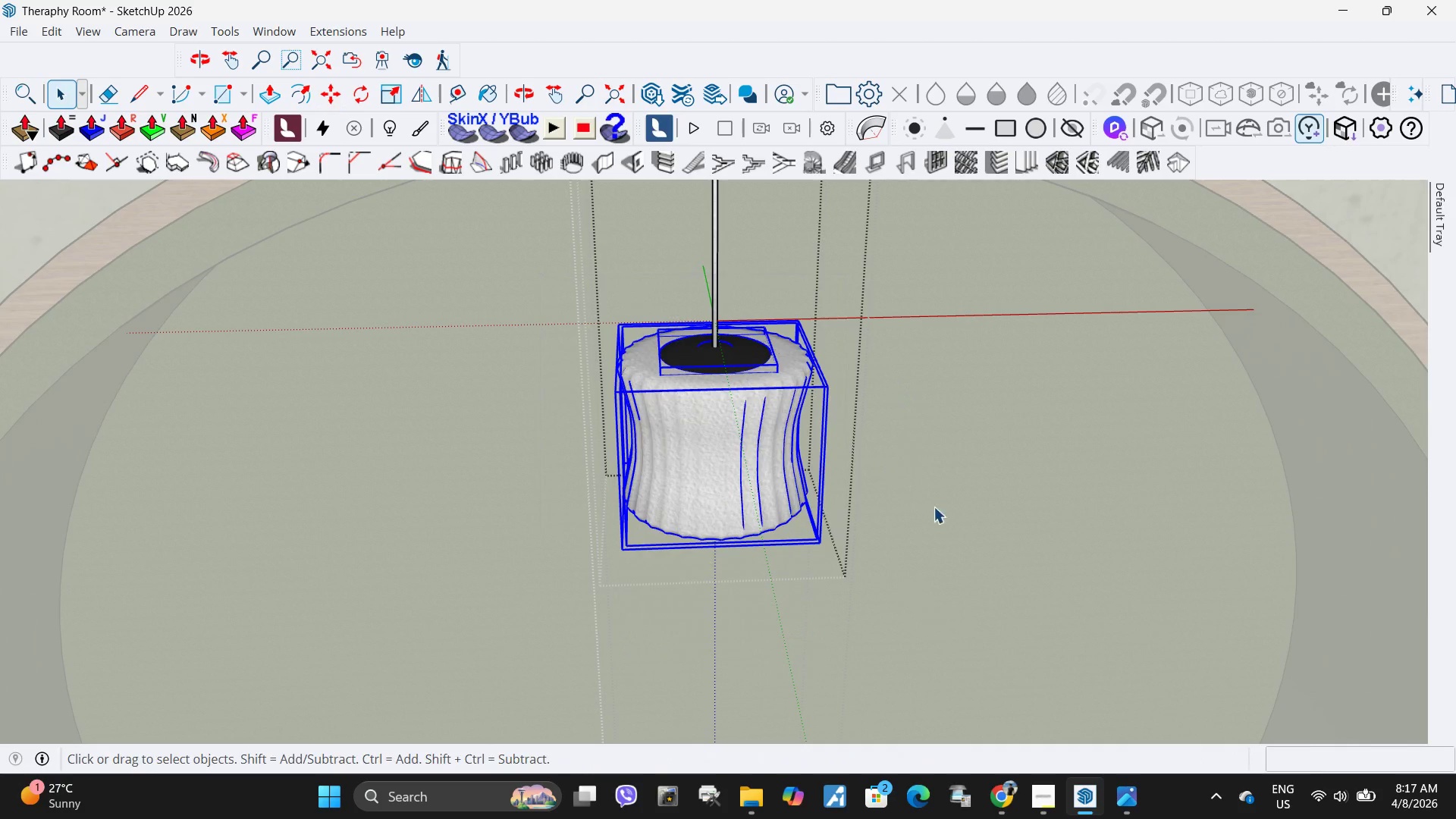 
key(M)
 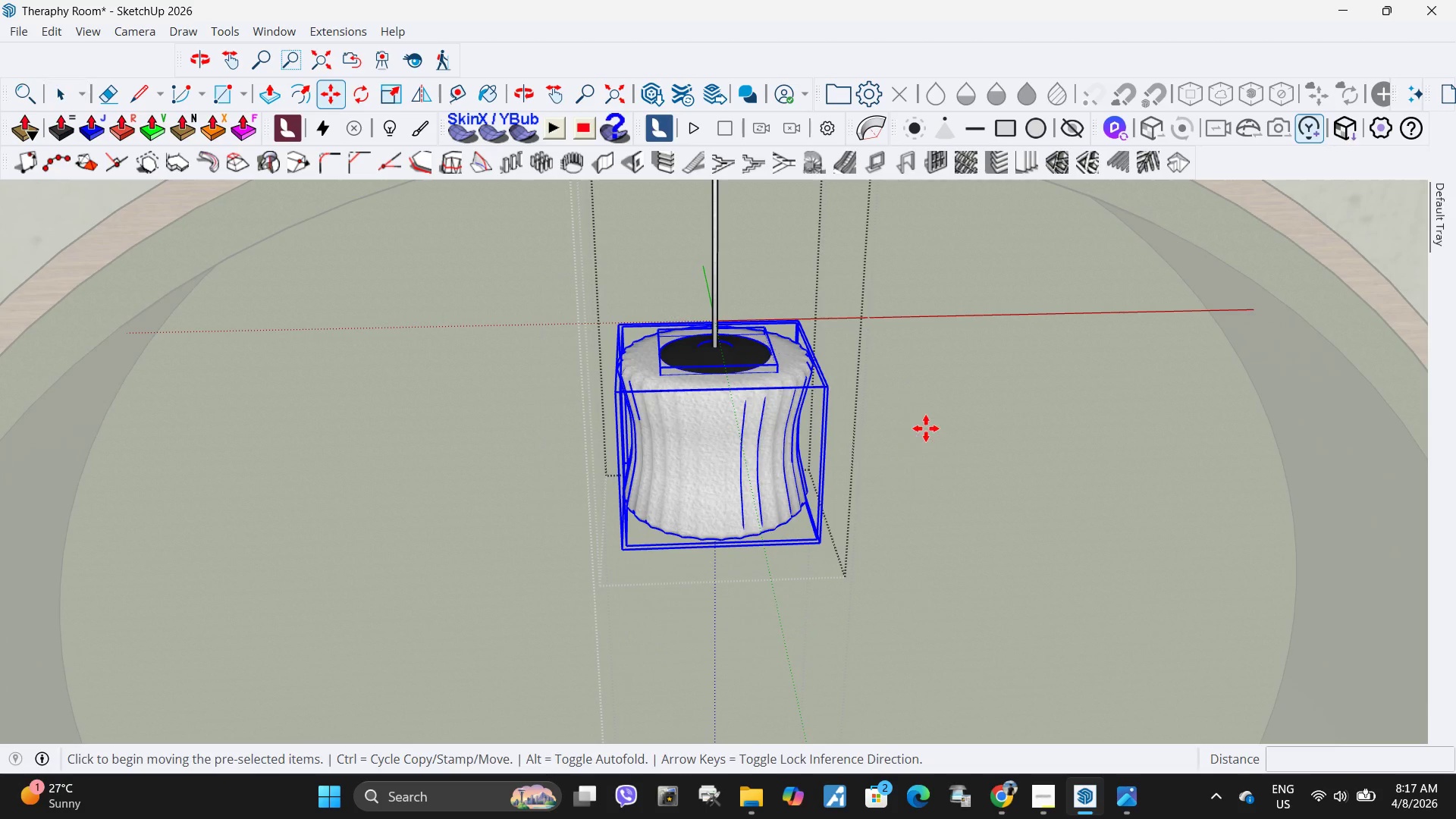 
left_click([926, 428])
 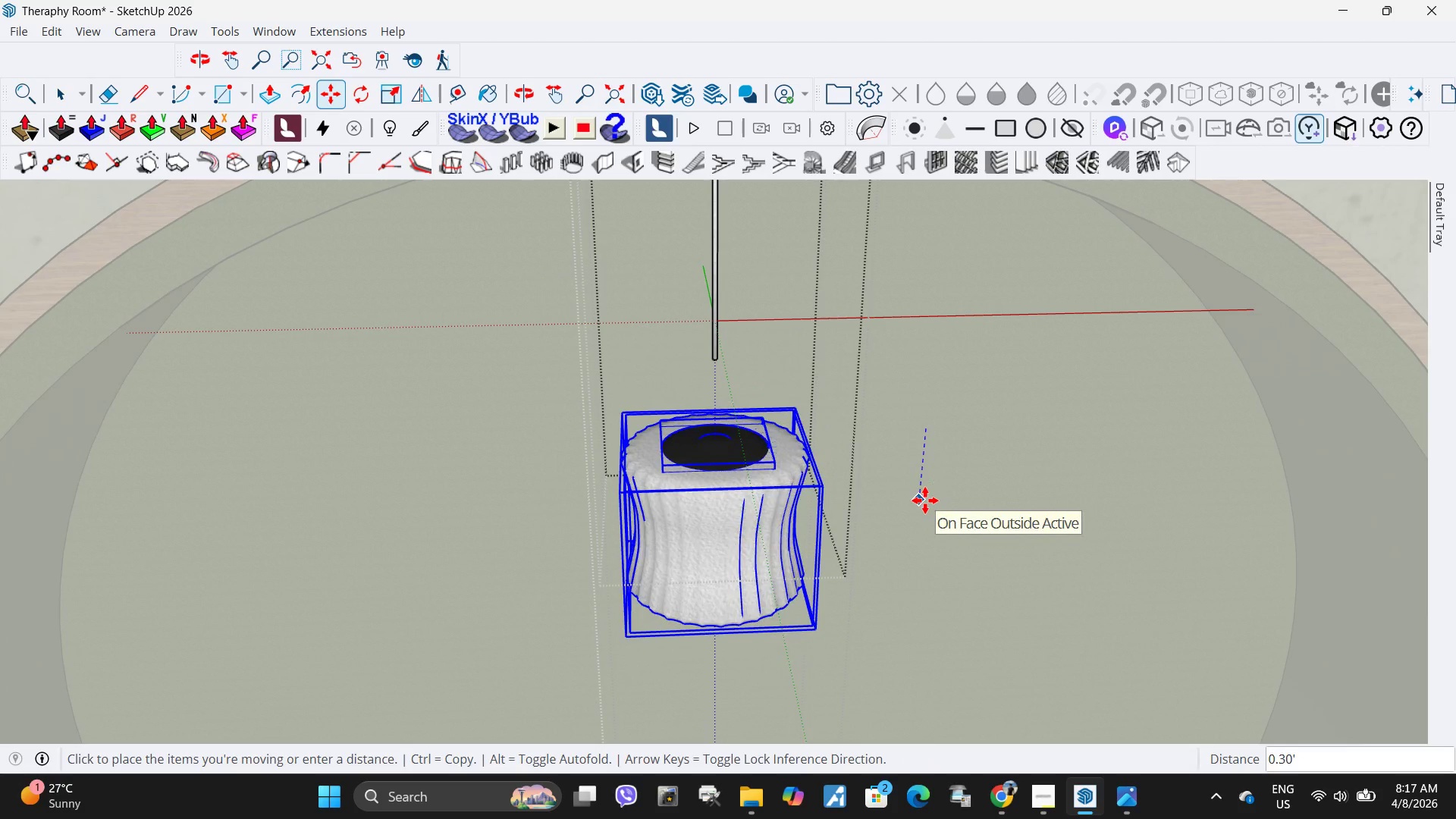 
key(NumpadDecimal)
 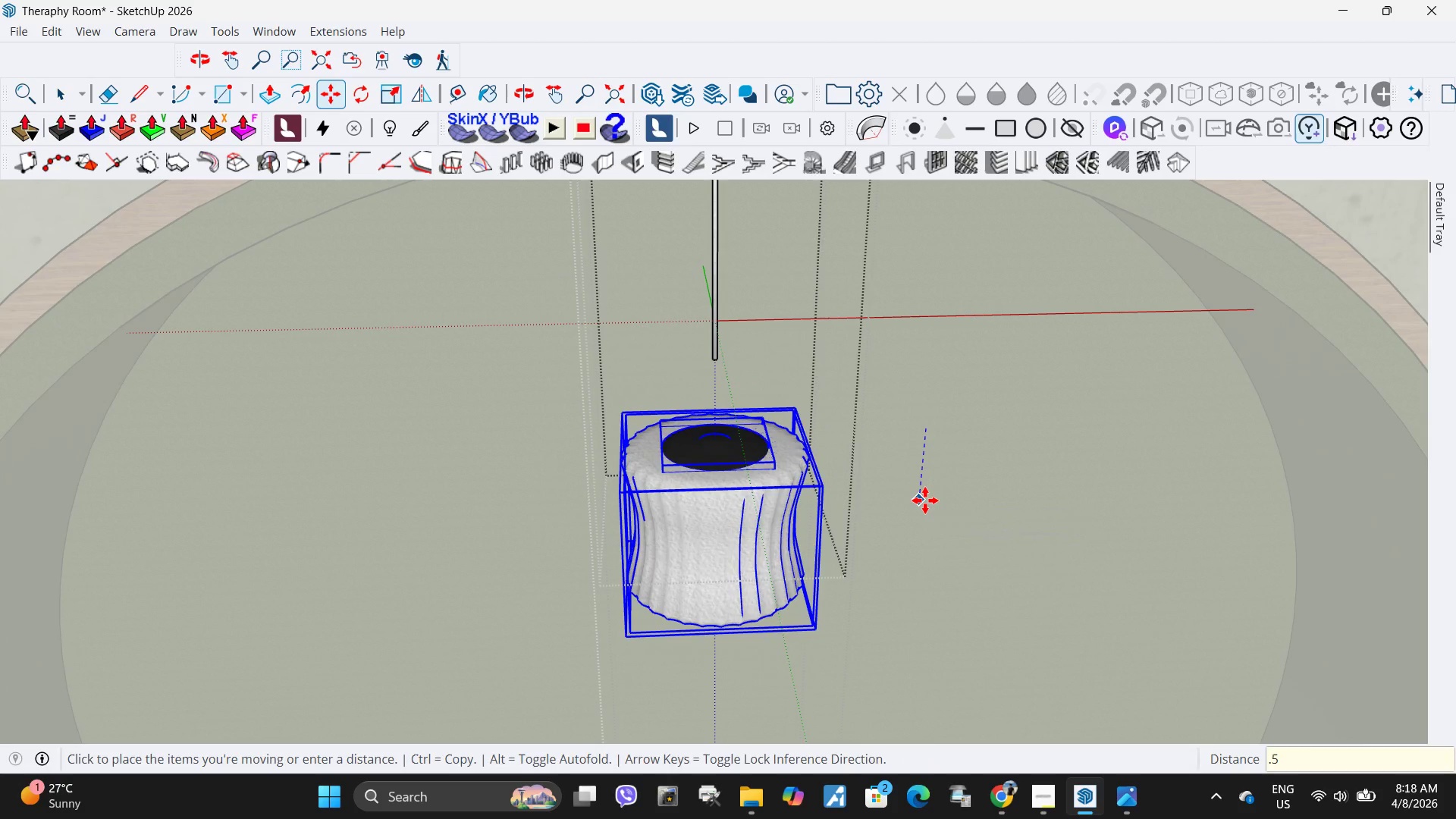 
key(Numpad5)
 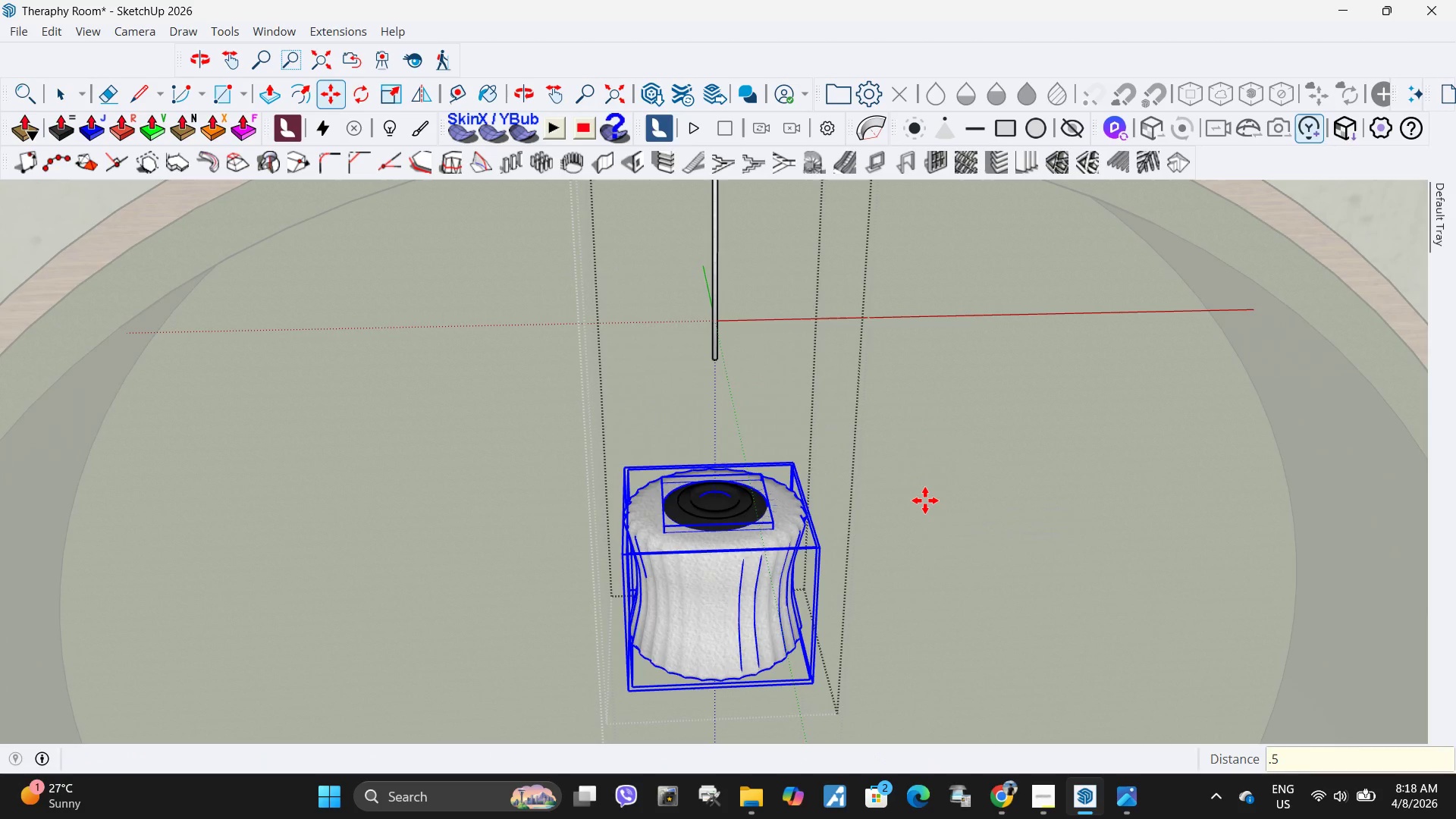 
key(NumpadEnter)
 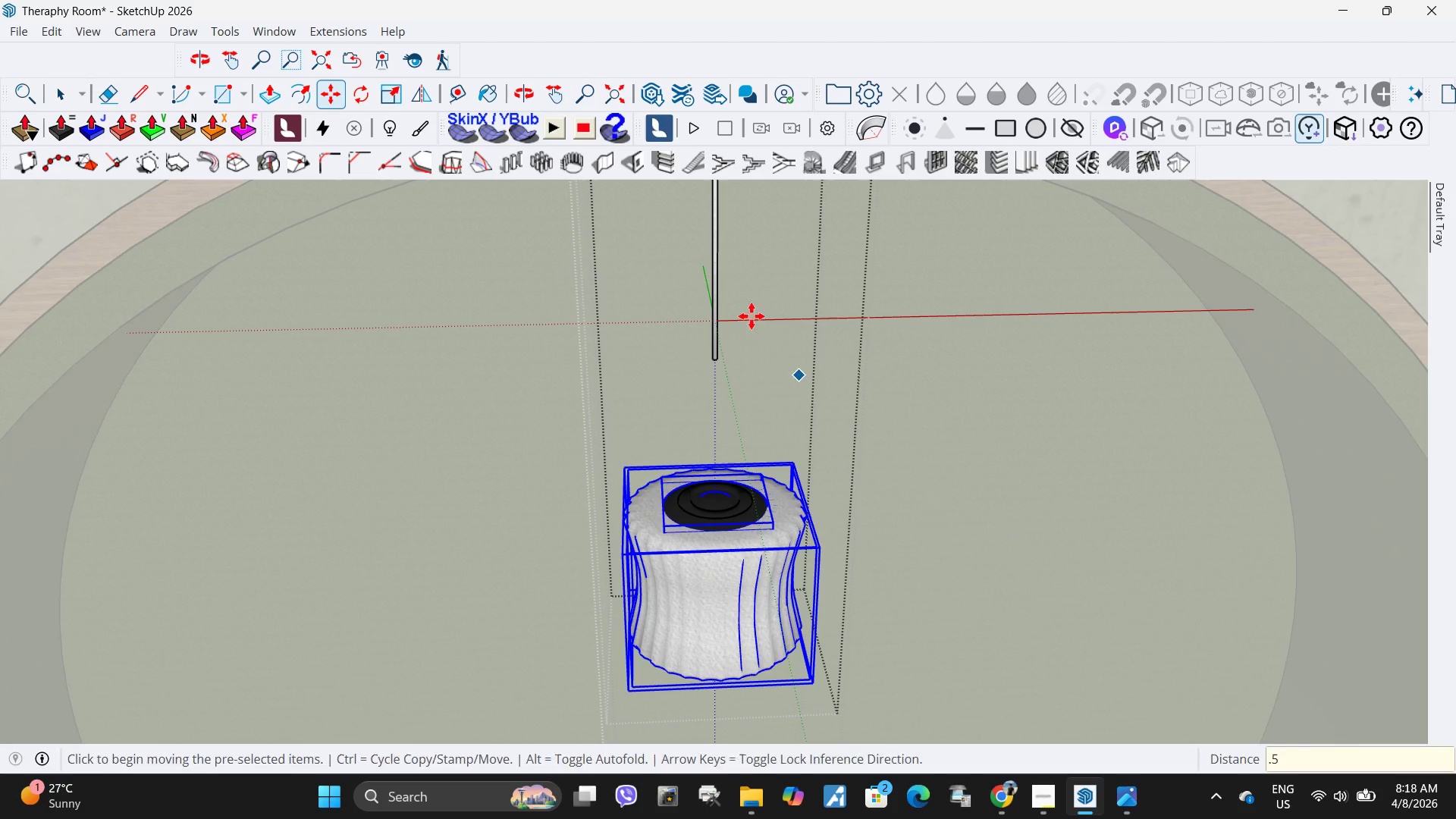 
key(Space)
 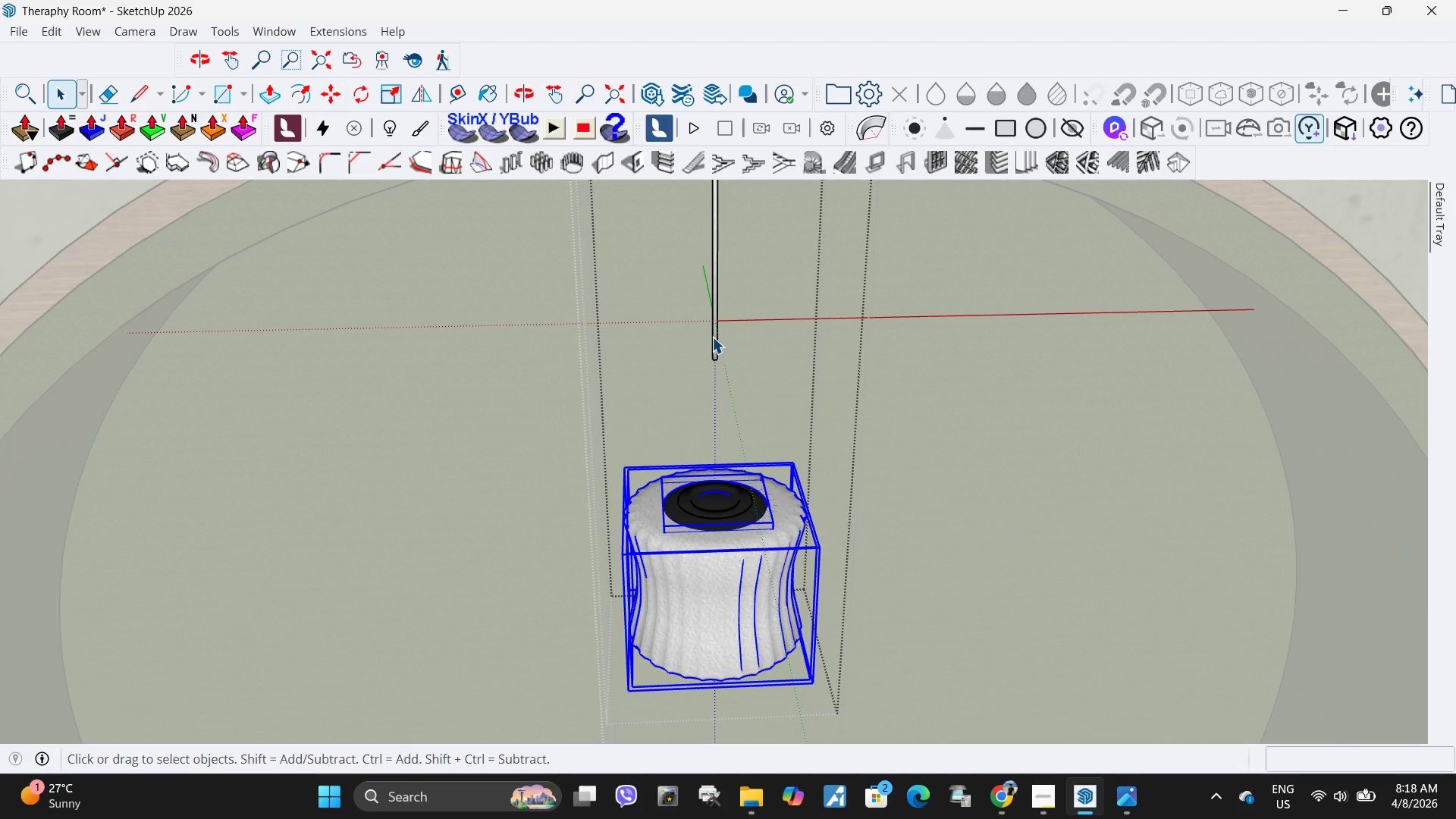 
left_click([712, 337])
 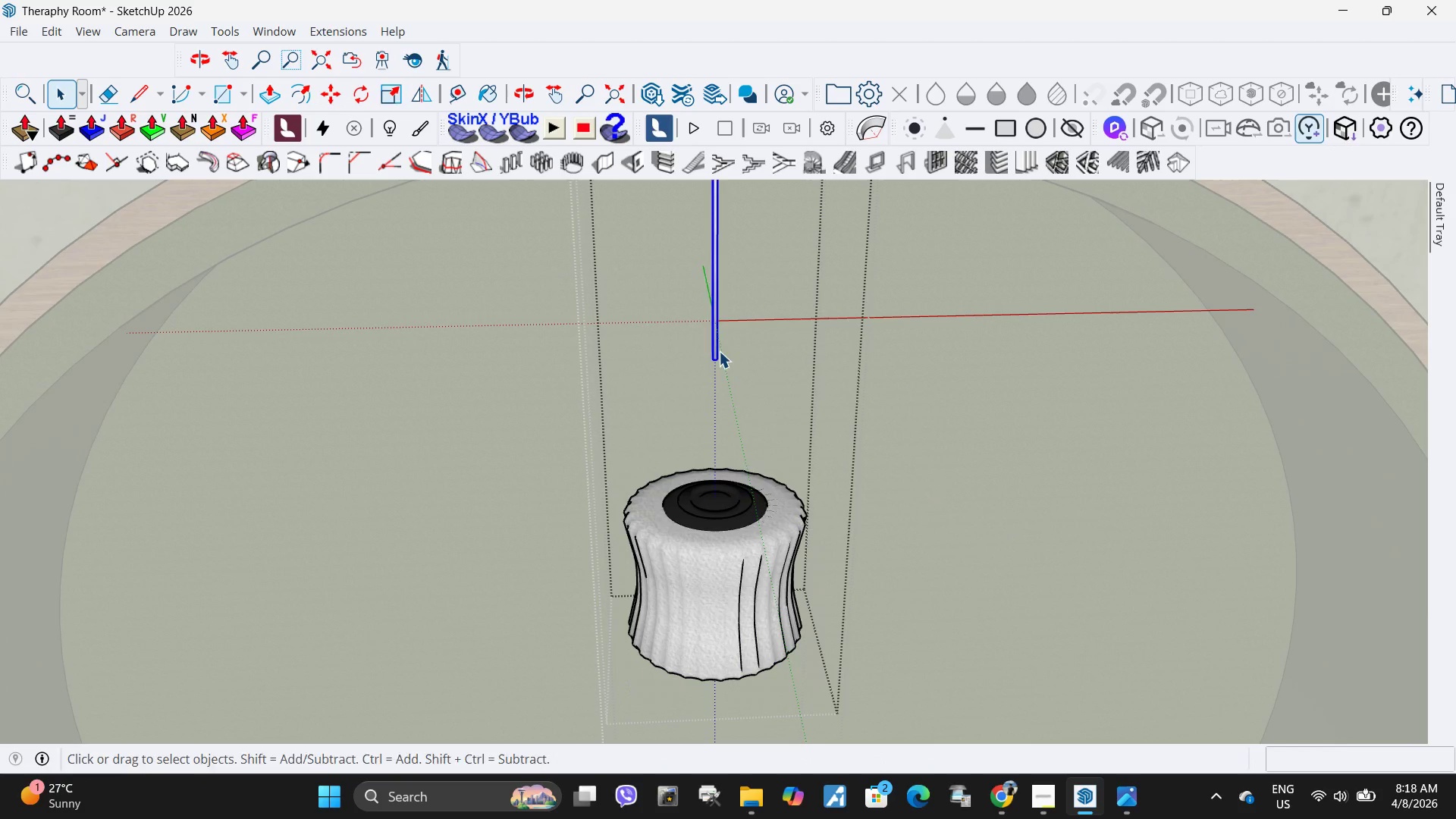 
key(S)
 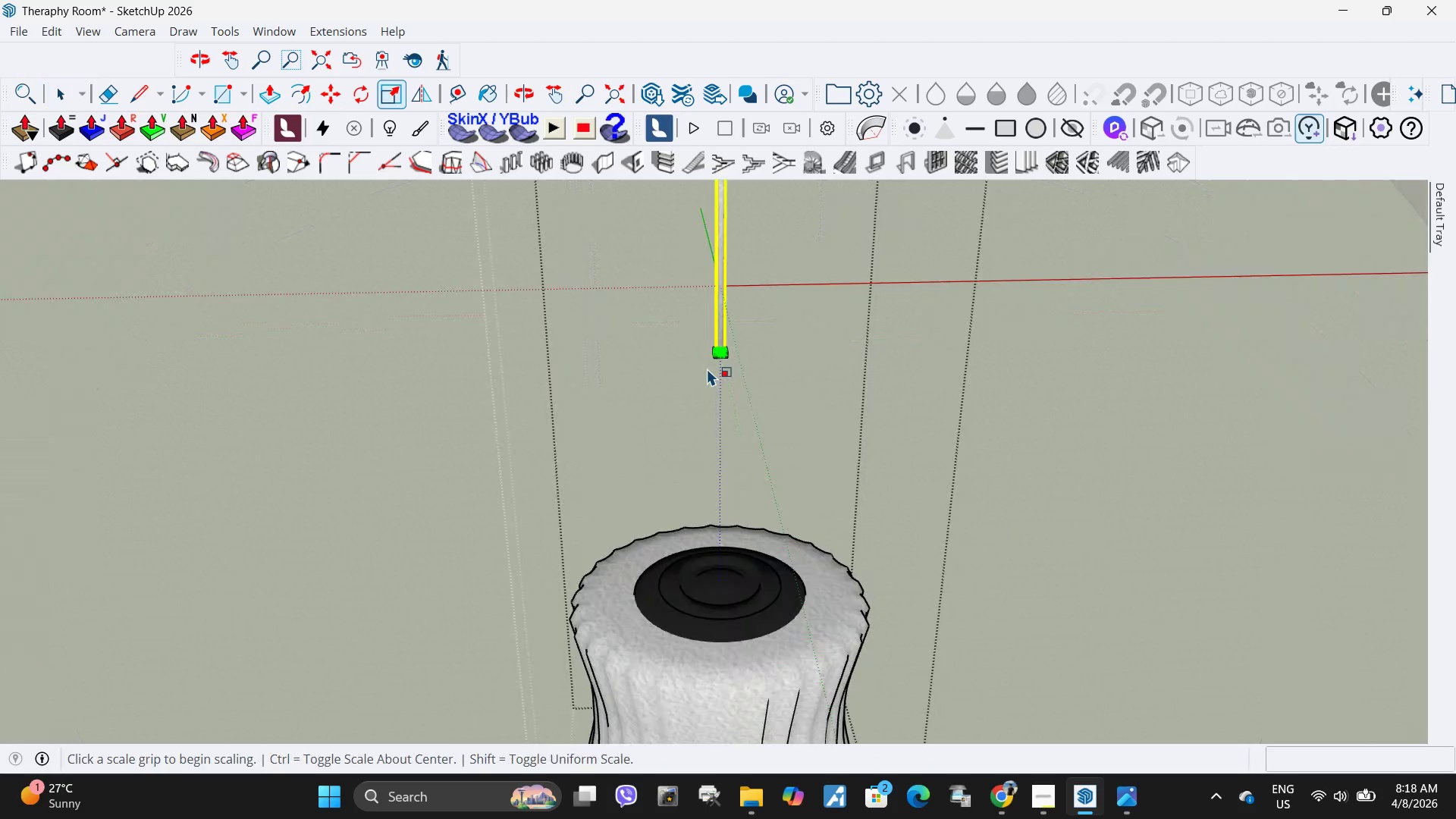 
scroll: coordinate [721, 361], scroll_direction: up, amount: 9.0
 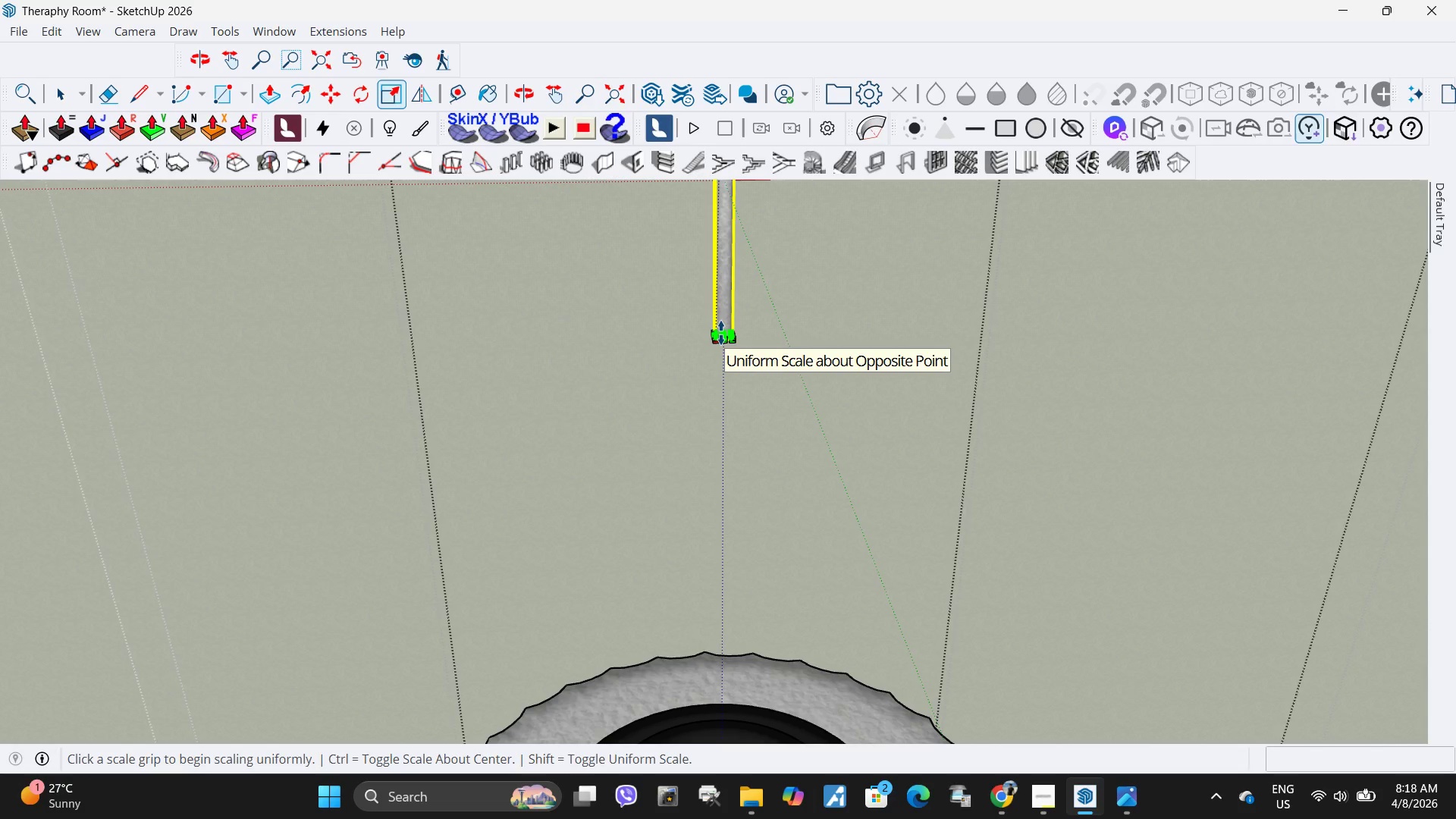 
left_click([726, 337])
 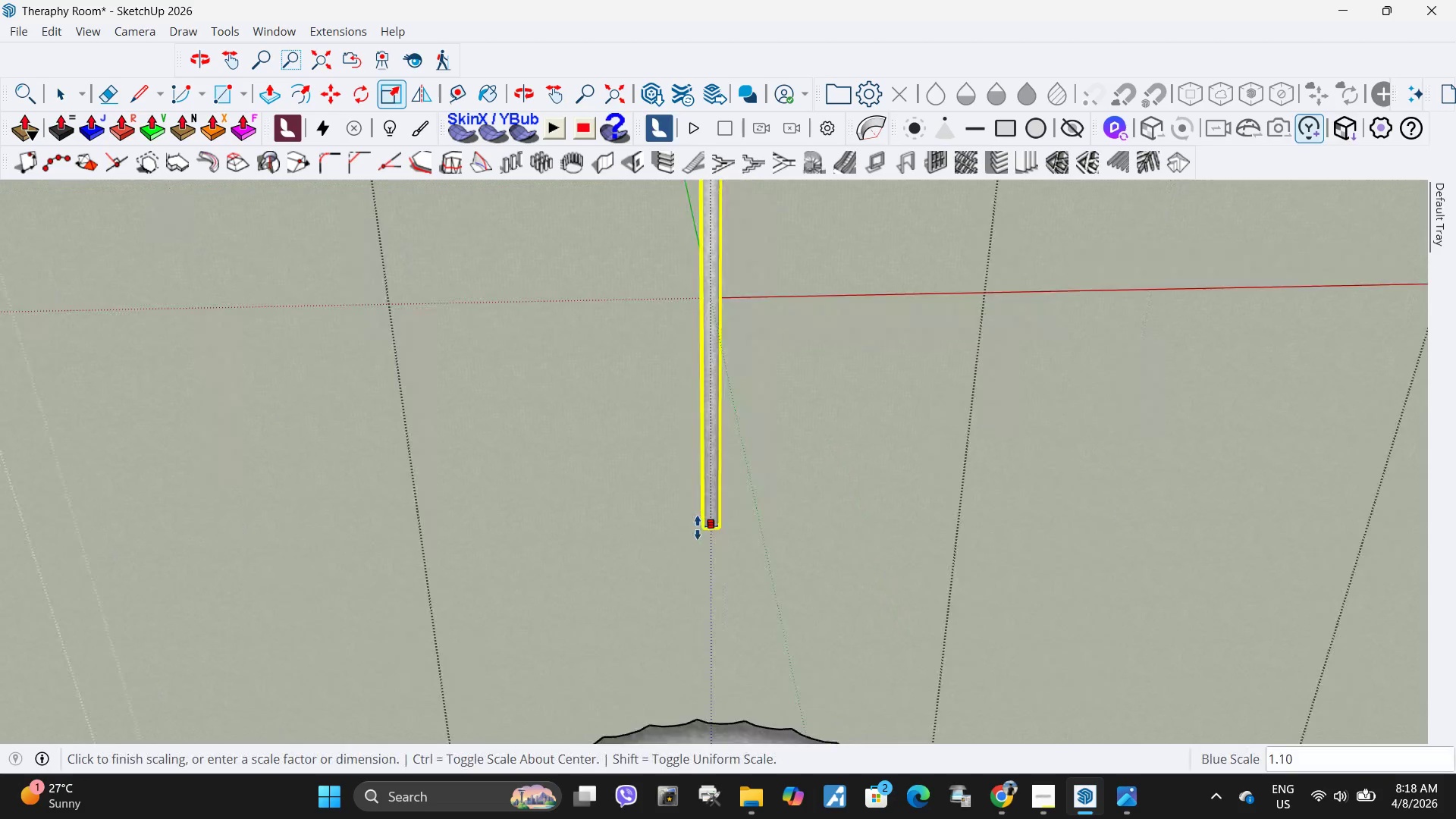 
scroll: coordinate [731, 333], scroll_direction: up, amount: 8.0
 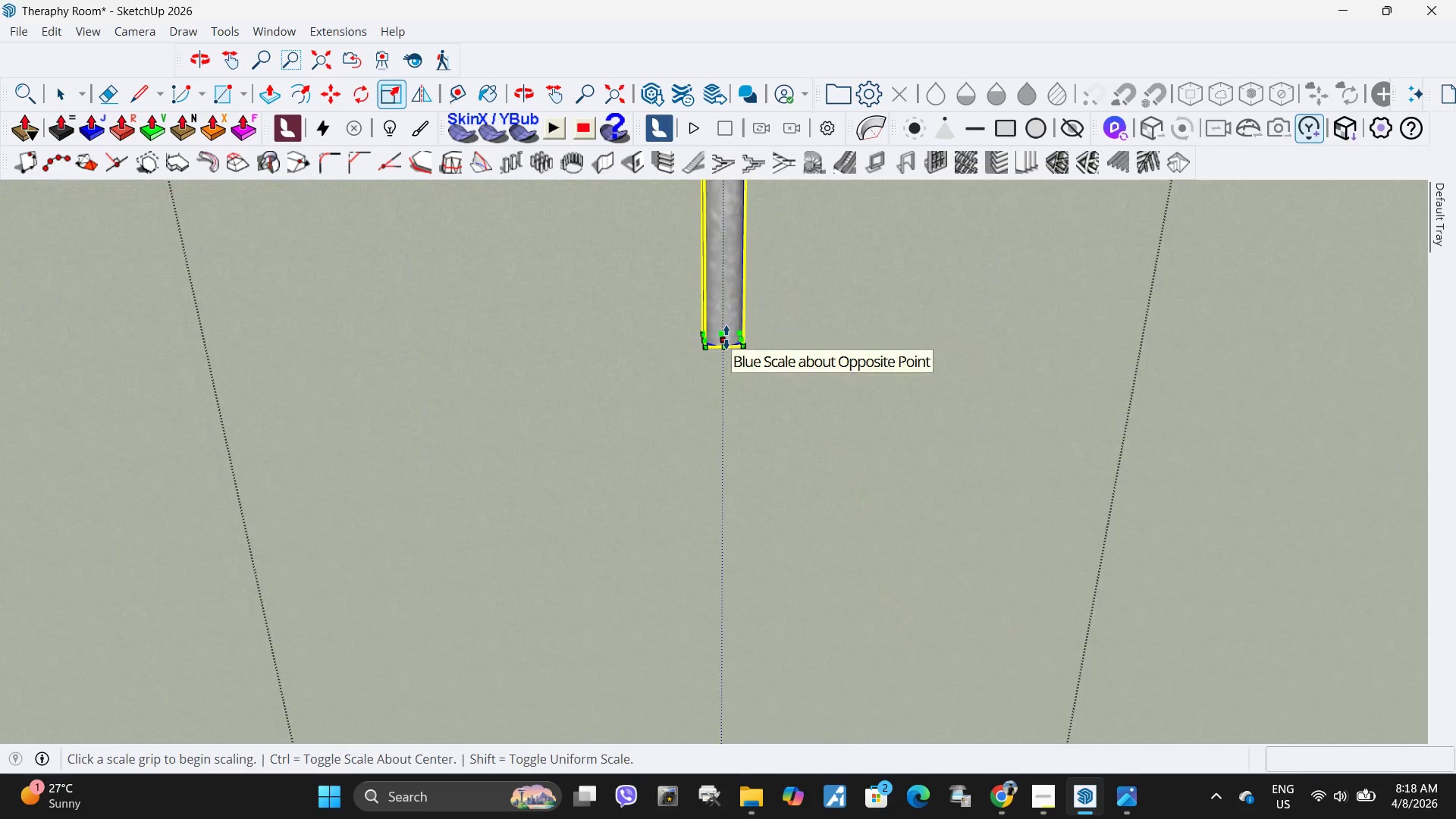 
scroll: coordinate [697, 536], scroll_direction: down, amount: 15.0
 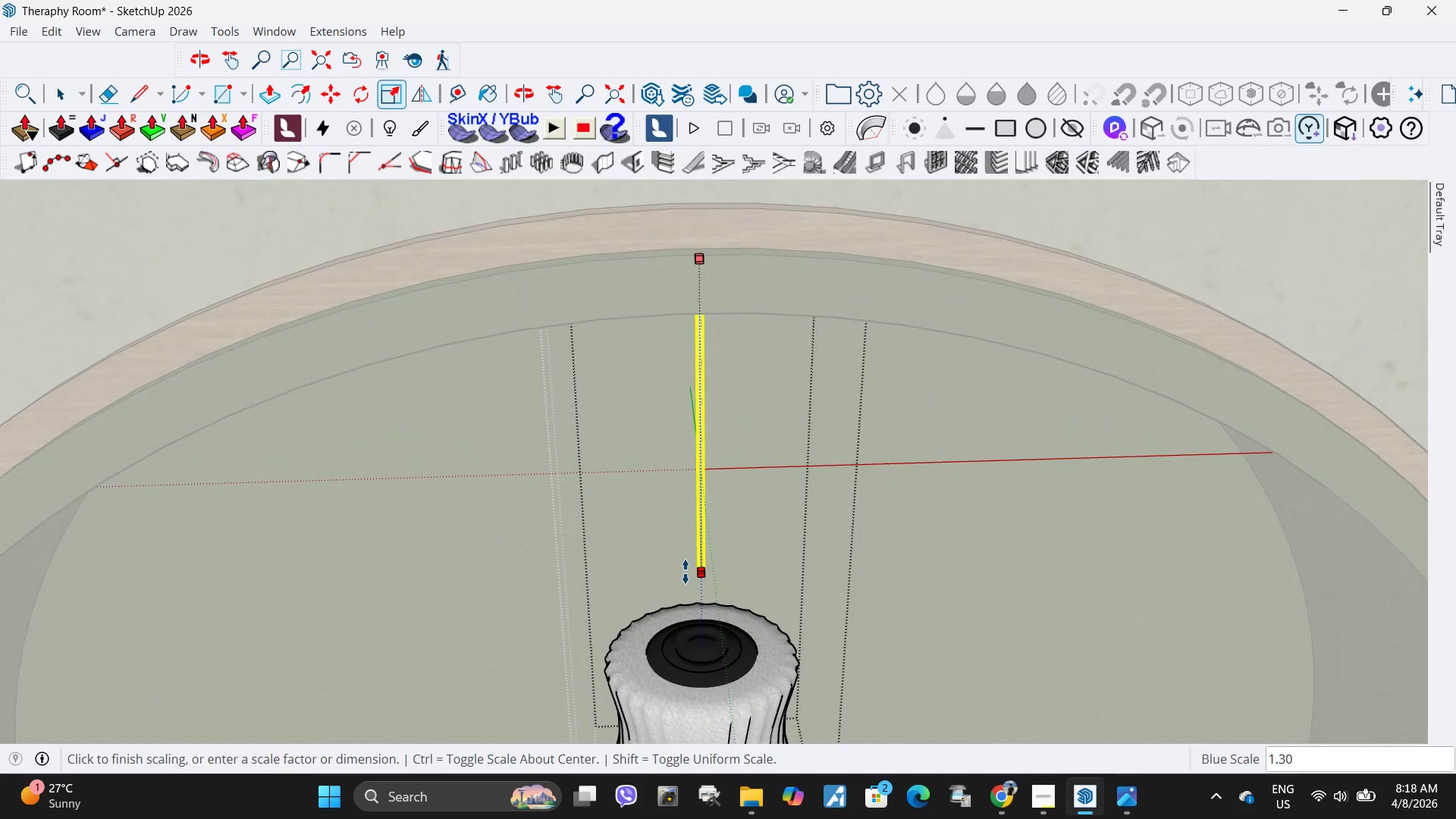 
key(NumpadDecimal)
 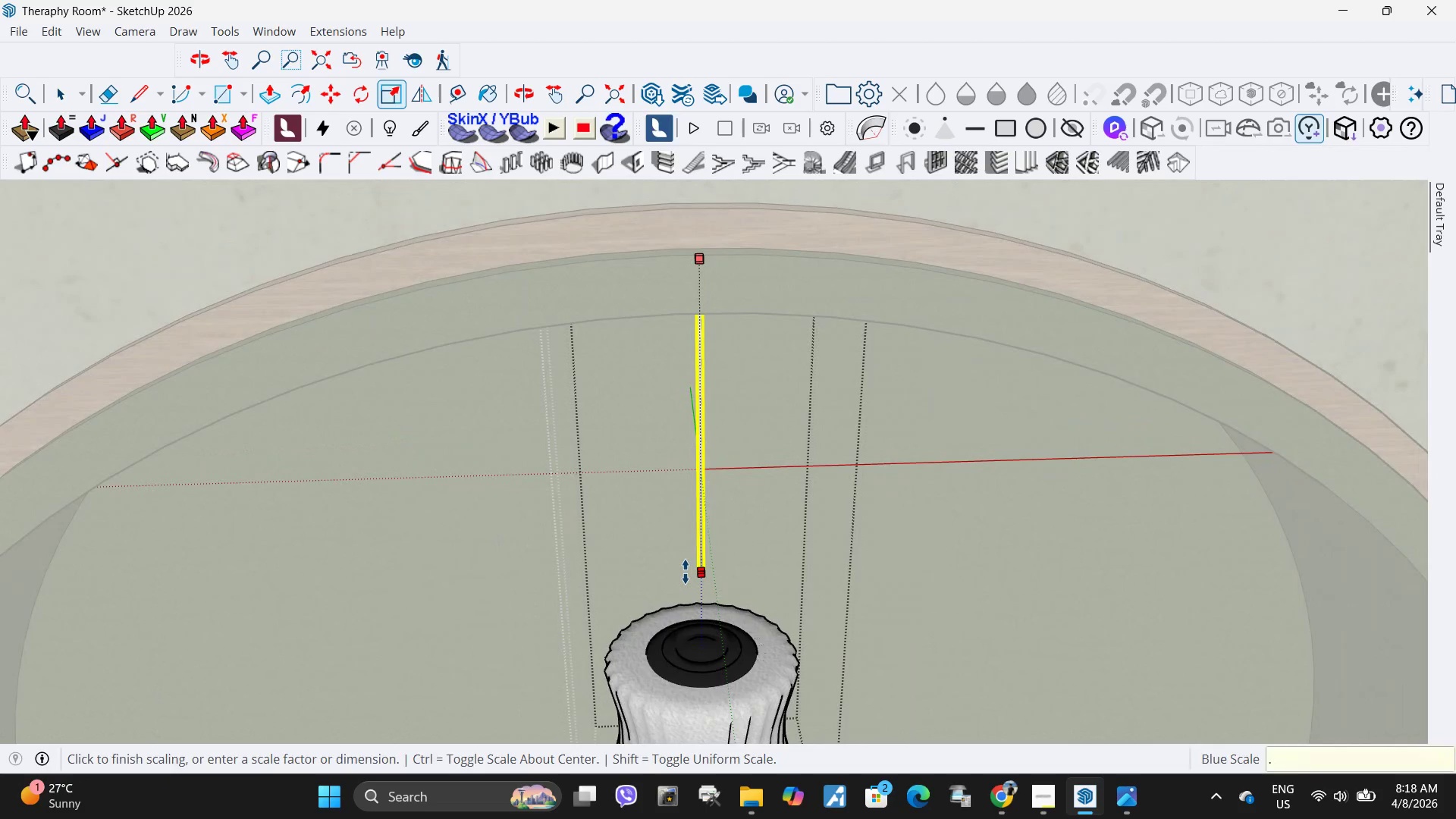 
key(Numpad5)
 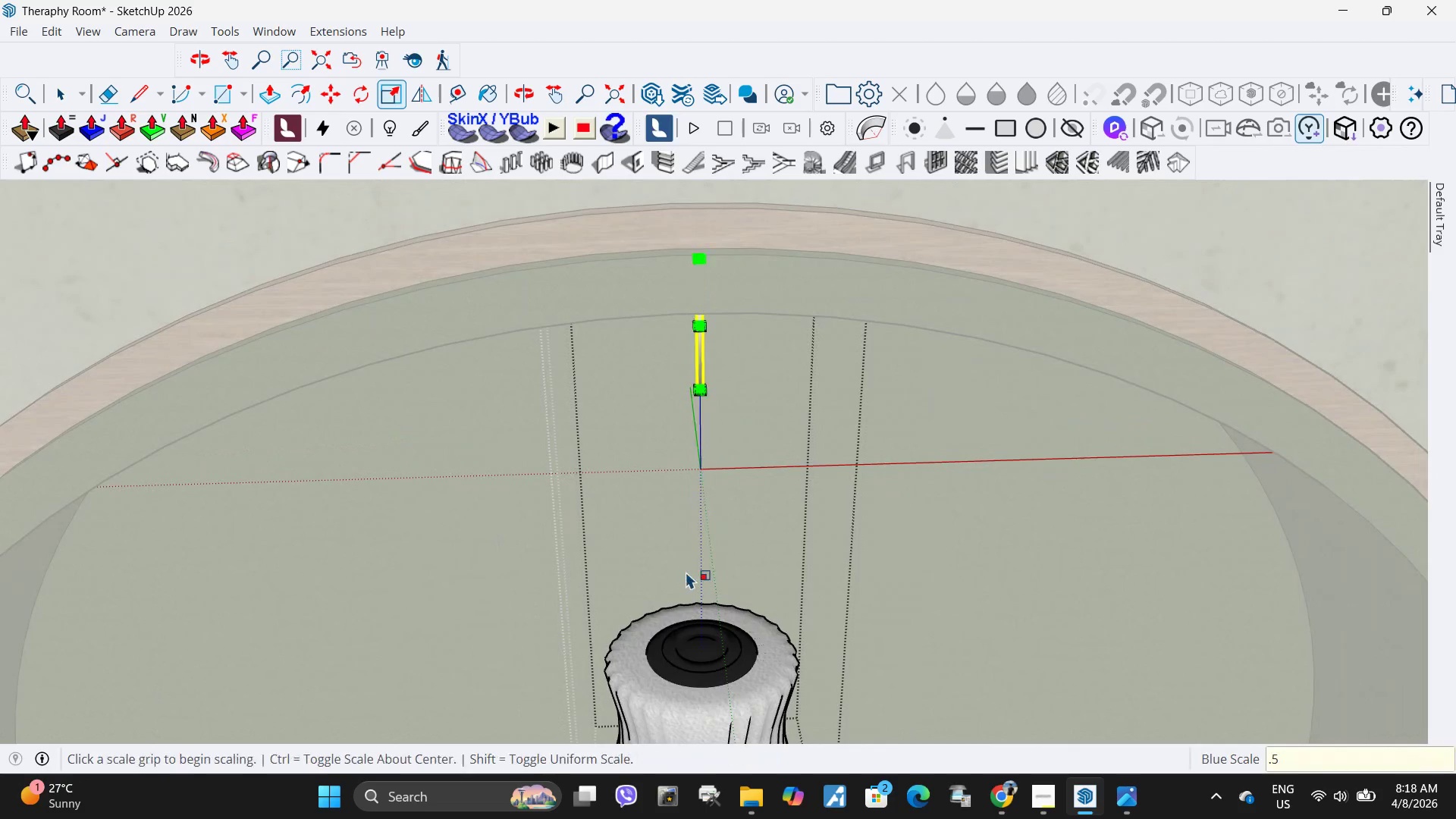 
key(NumpadEnter)
 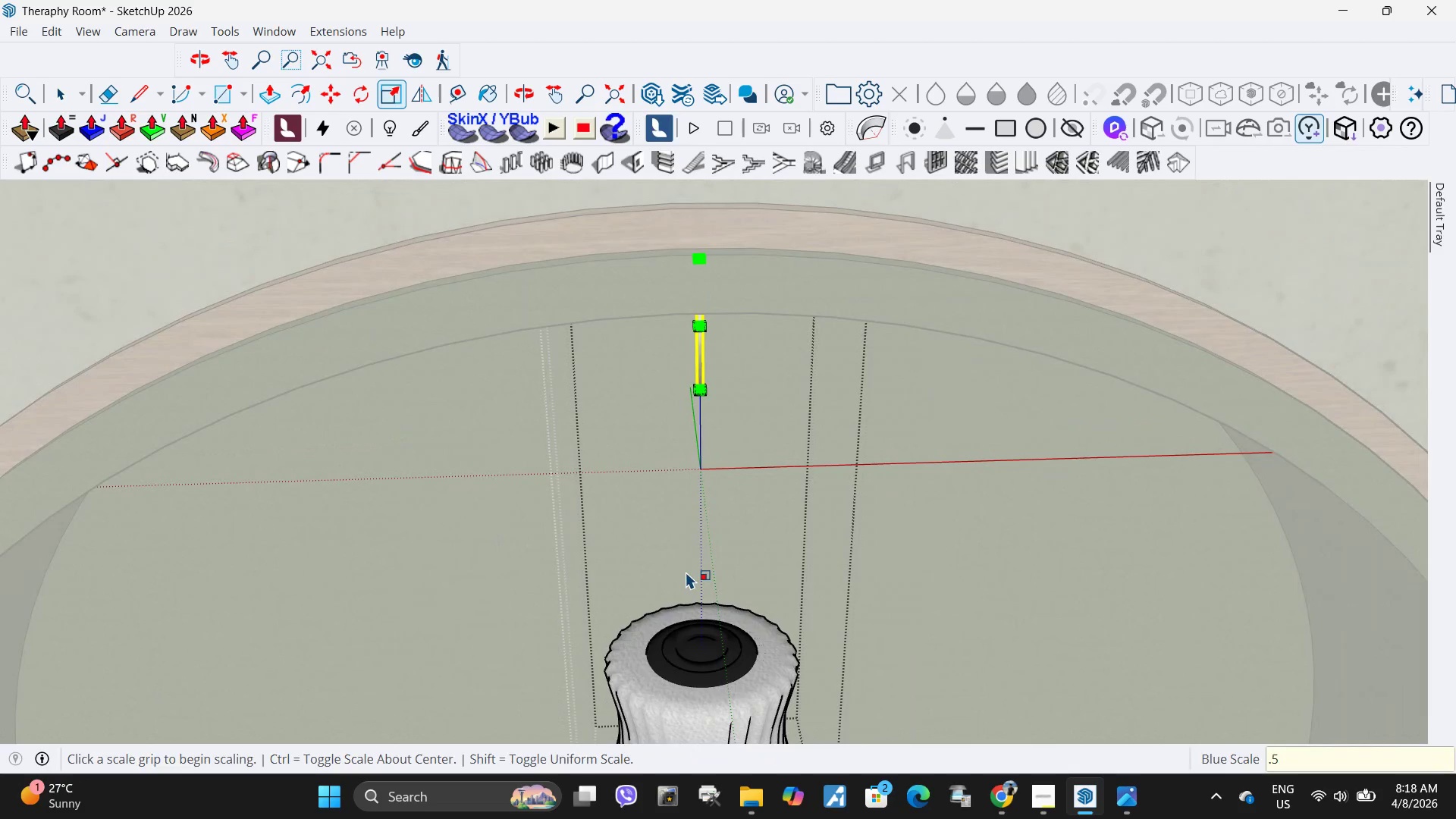 
key(Control+Z)
 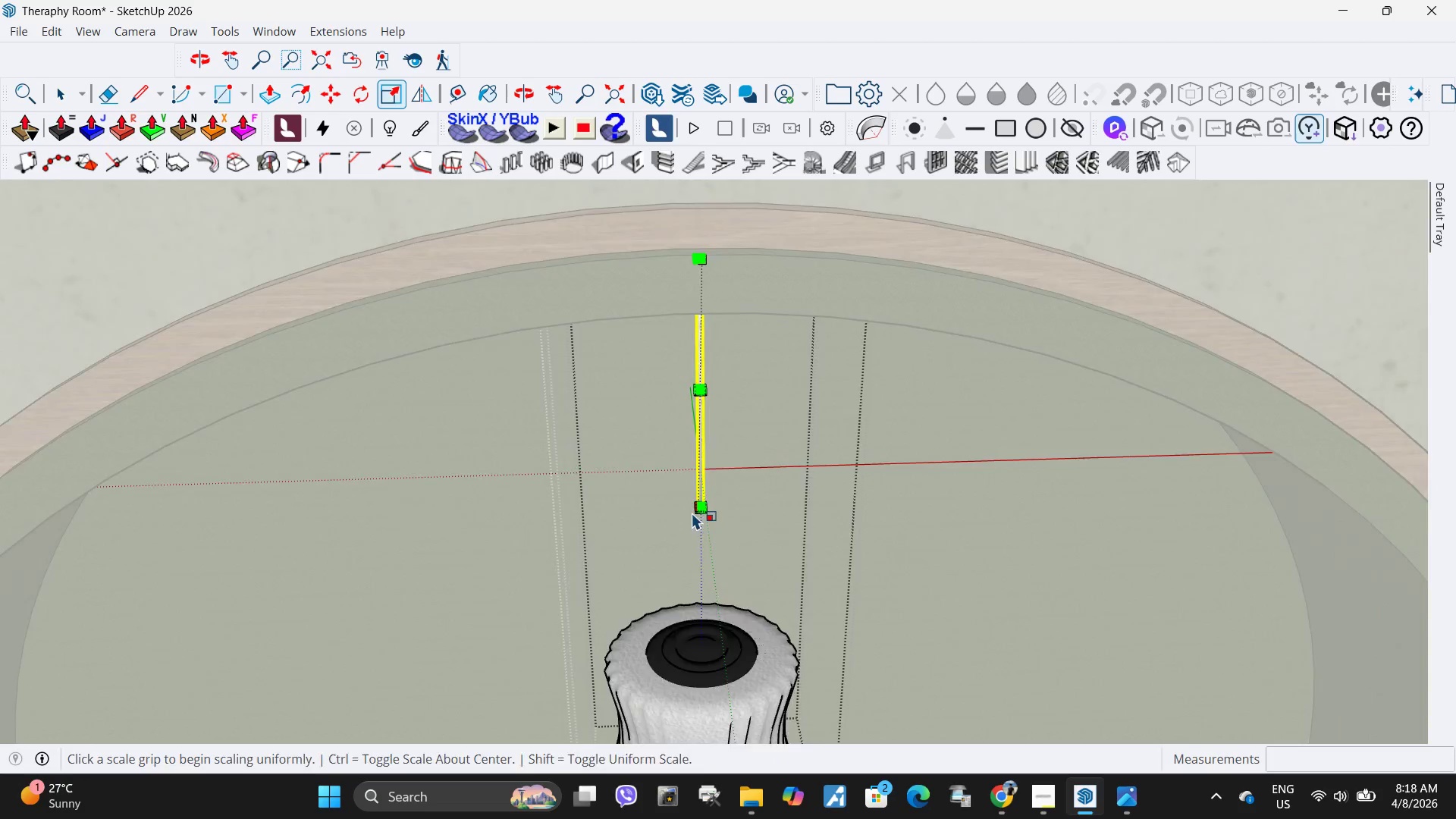 
scroll: coordinate [700, 516], scroll_direction: up, amount: 7.0
 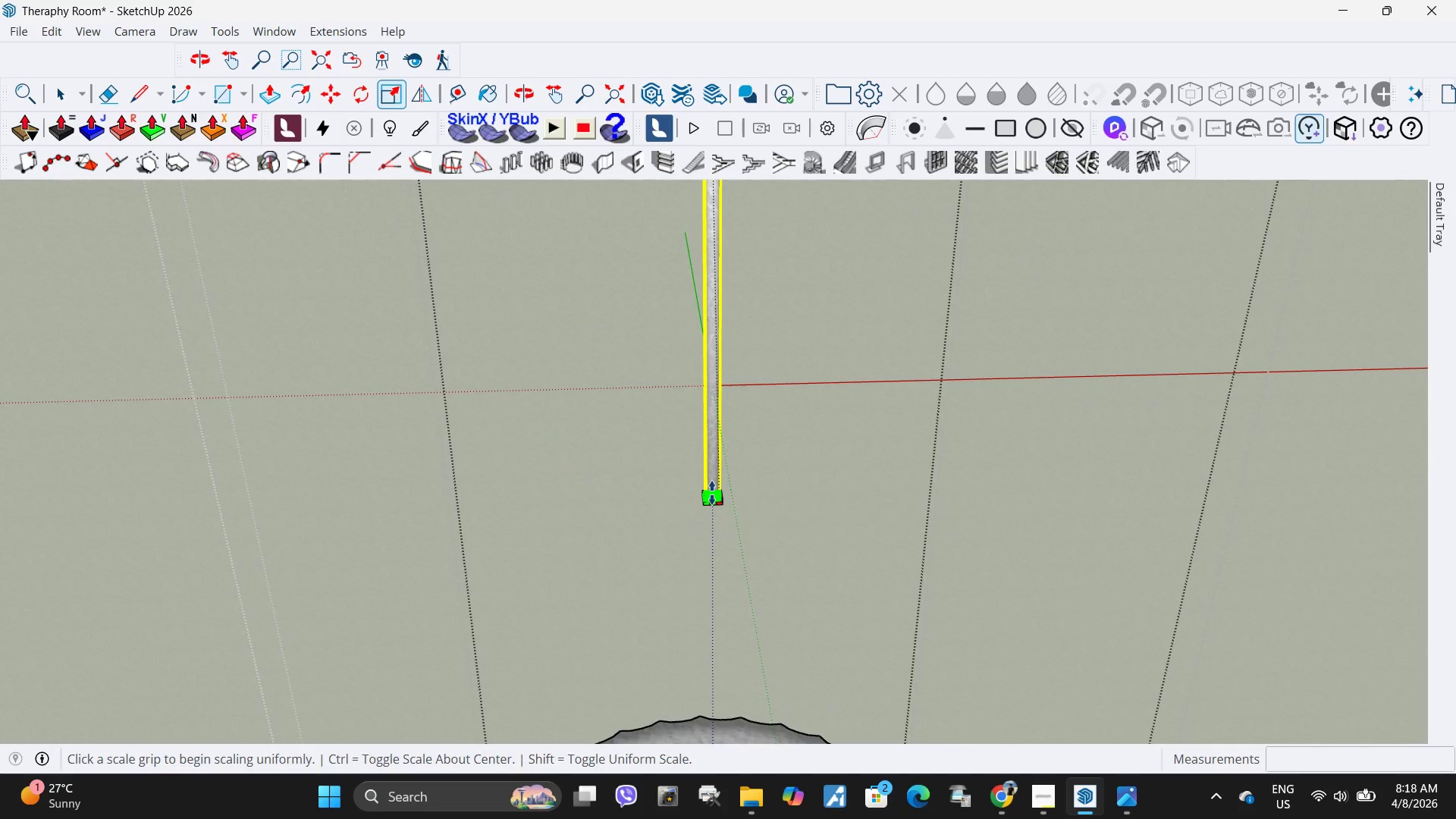 
left_click([715, 499])
 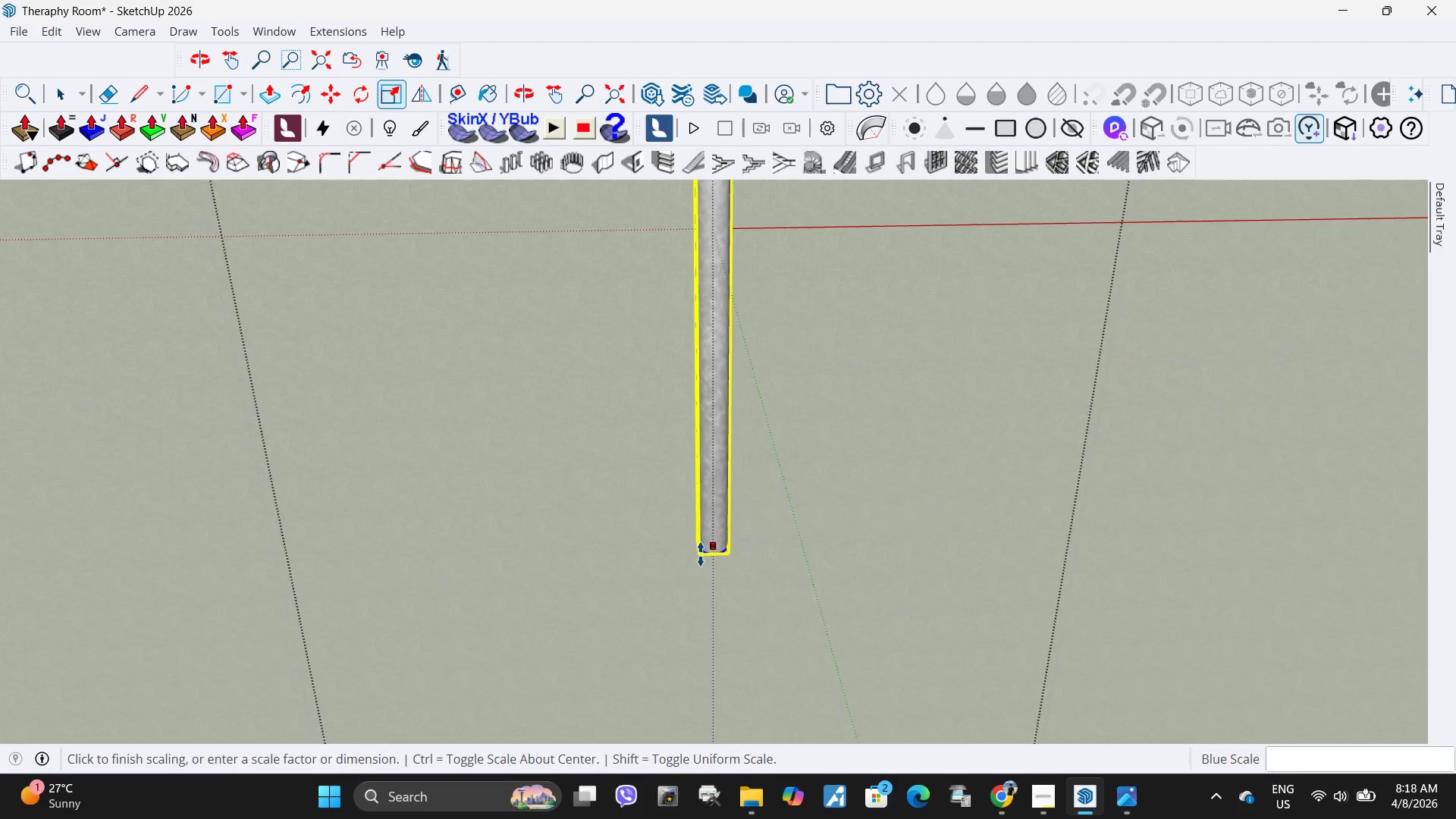 
scroll: coordinate [712, 493], scroll_direction: up, amount: 8.0
 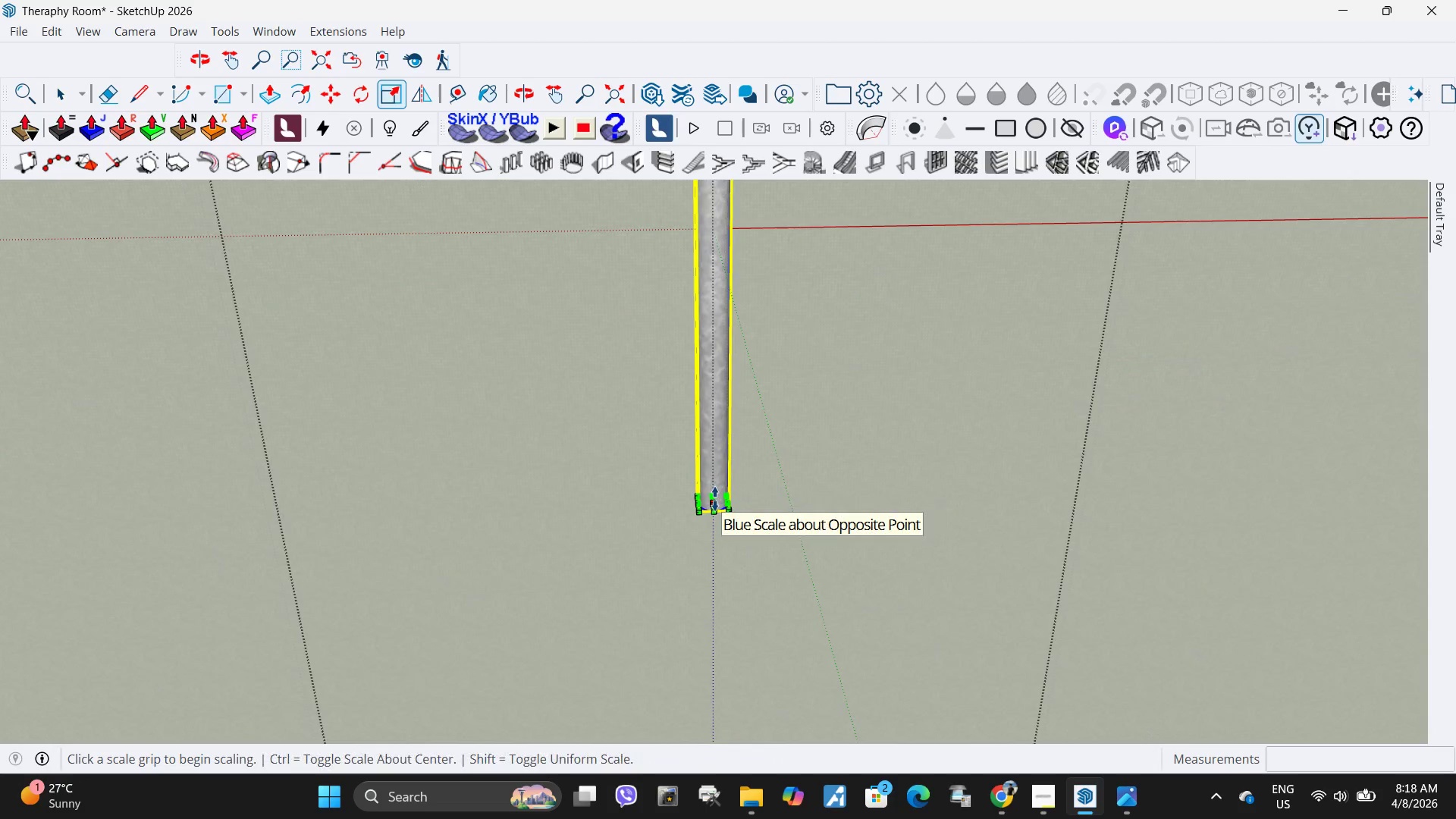 
scroll: coordinate [700, 554], scroll_direction: down, amount: 18.0
 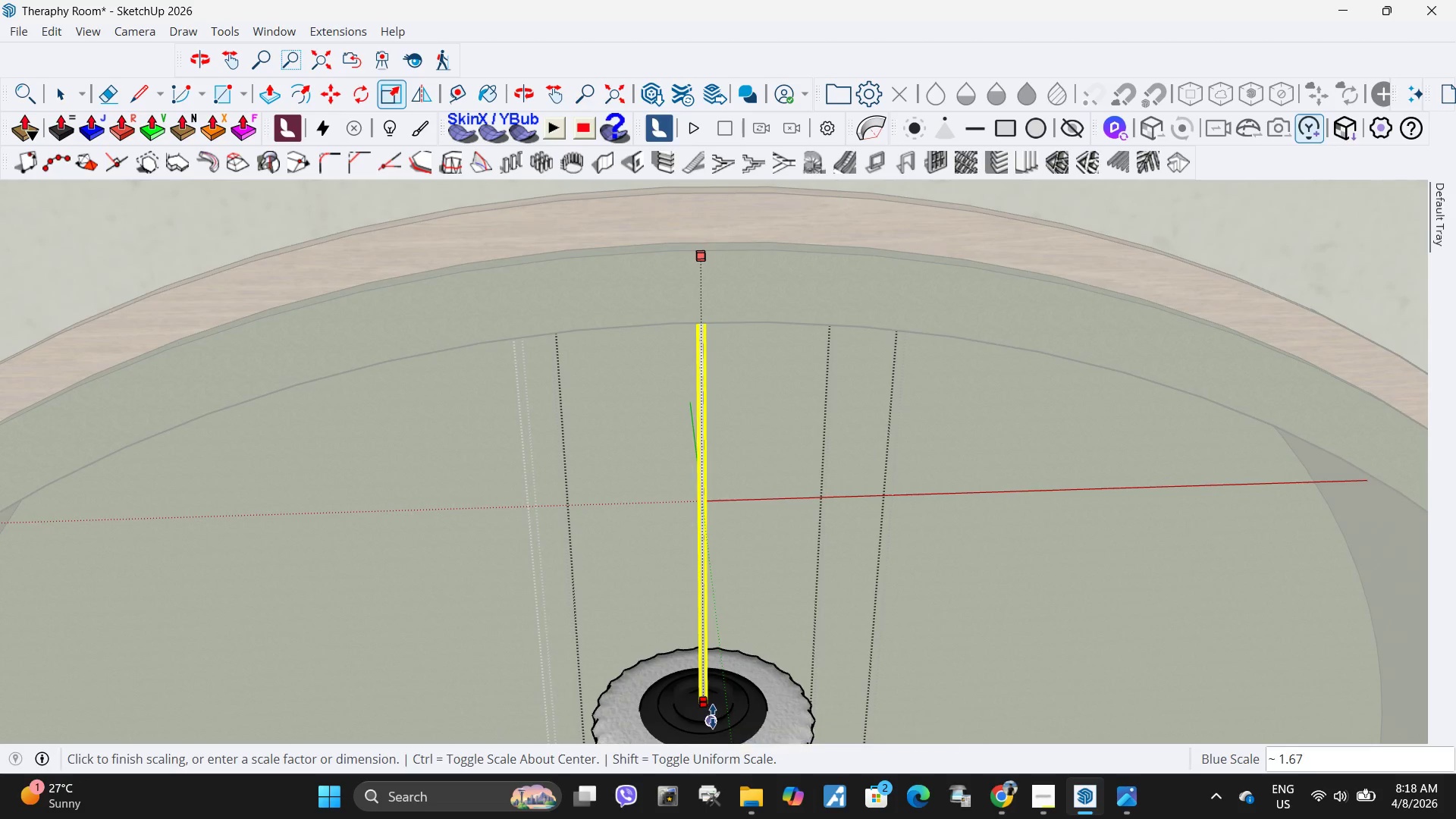 
scroll: coordinate [715, 694], scroll_direction: up, amount: 23.0
 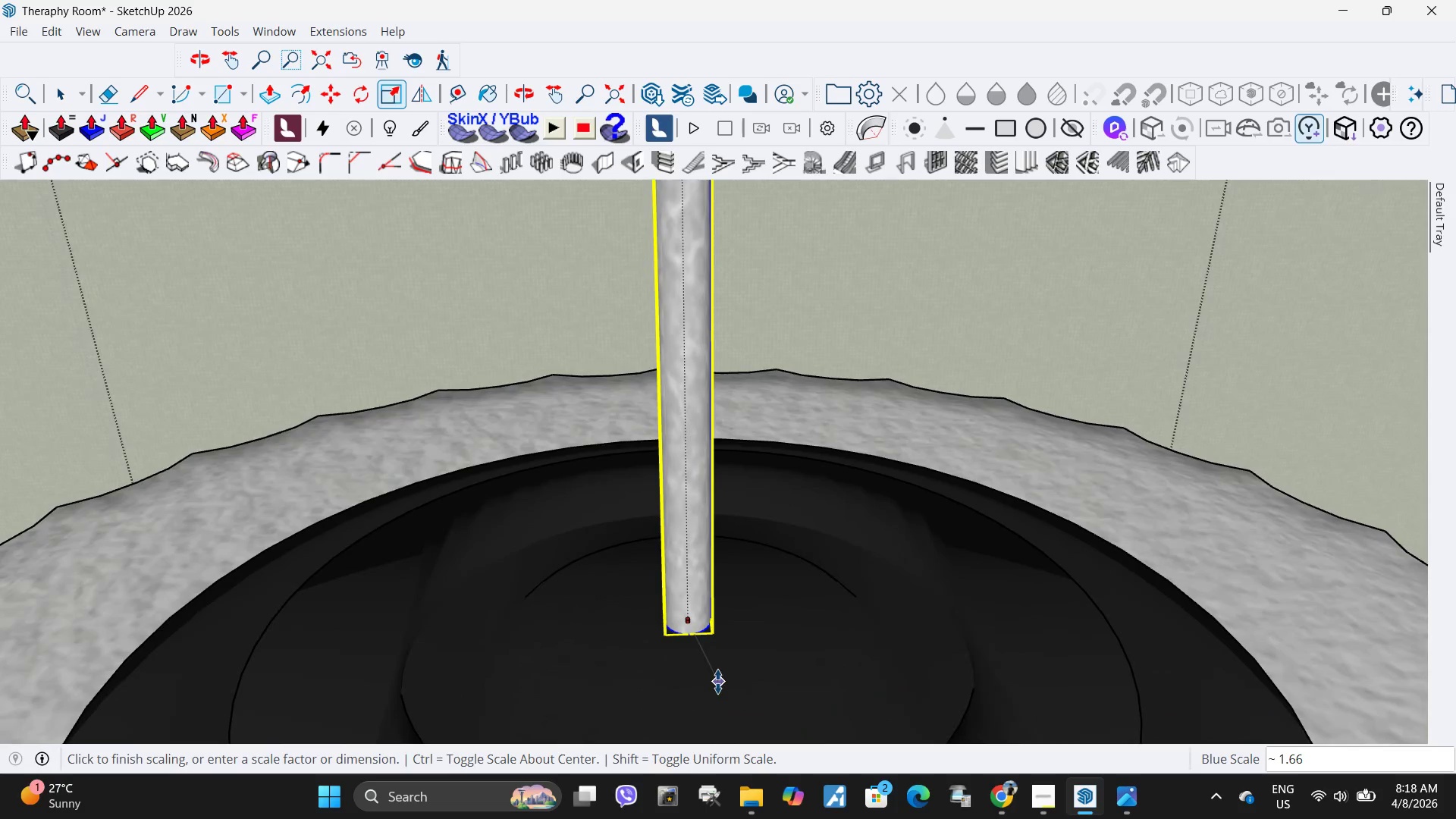 
left_click([718, 682])
 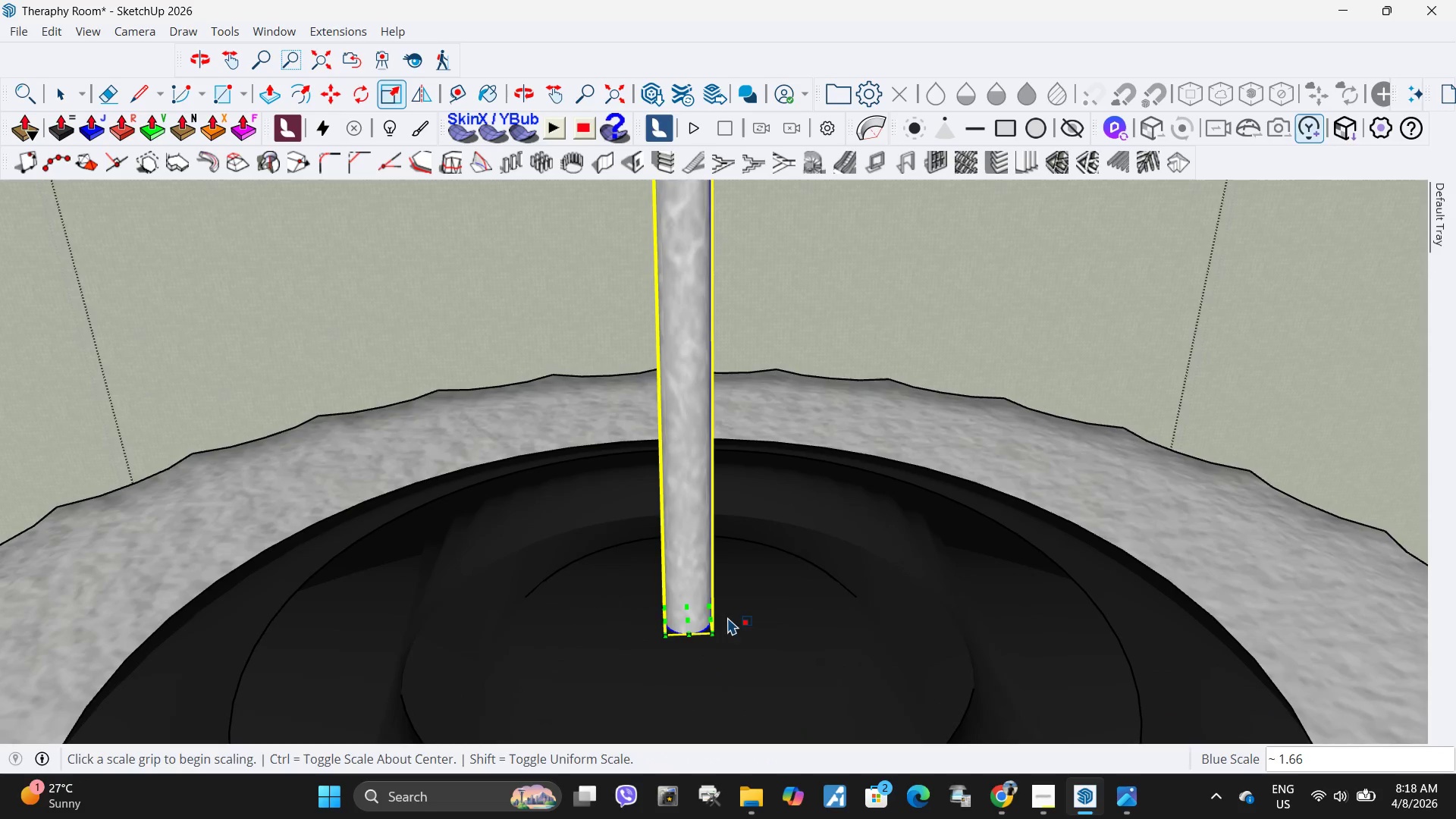 
key(Space)
 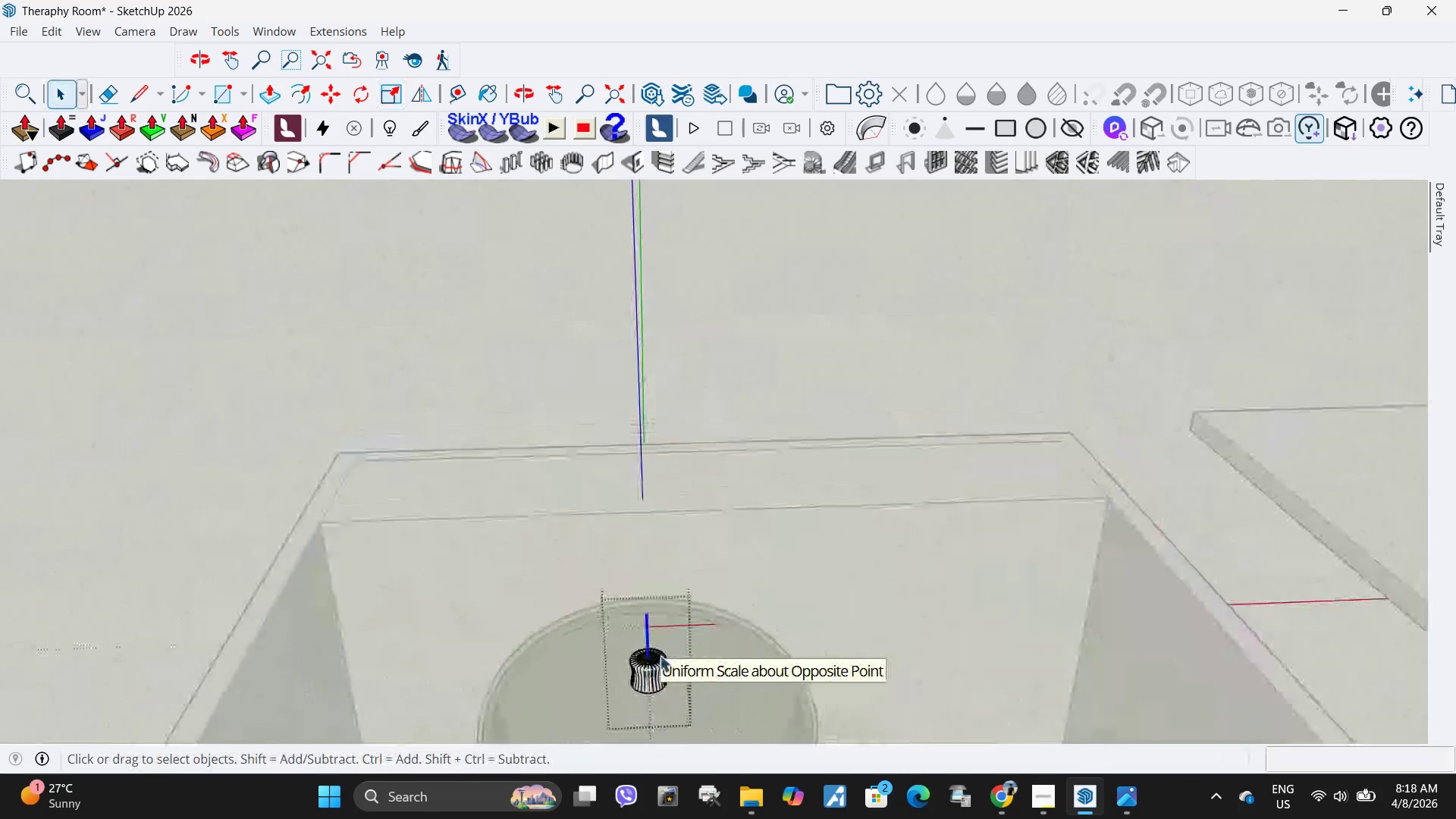 
key(Escape)
 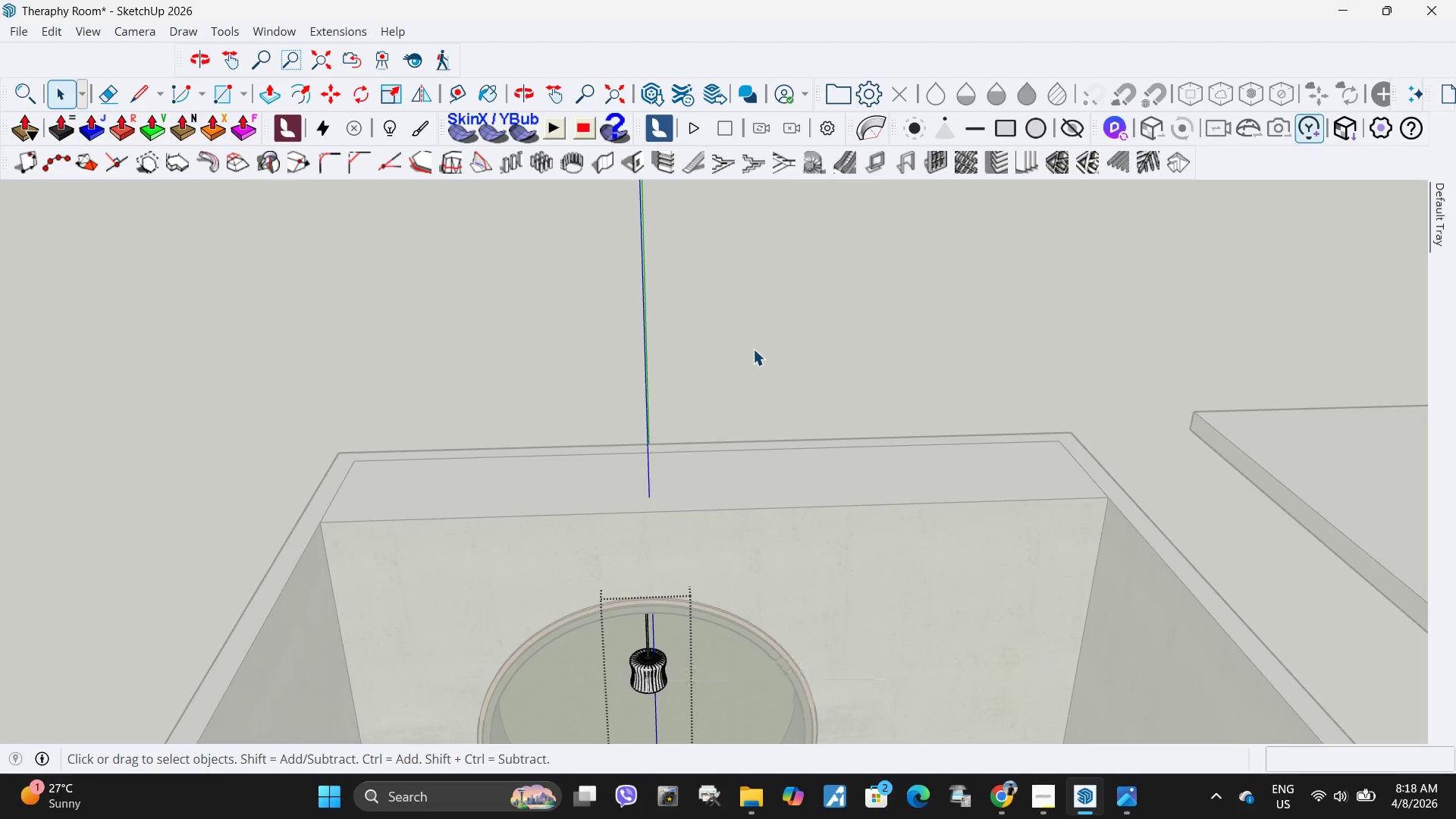 
left_click([753, 349])
 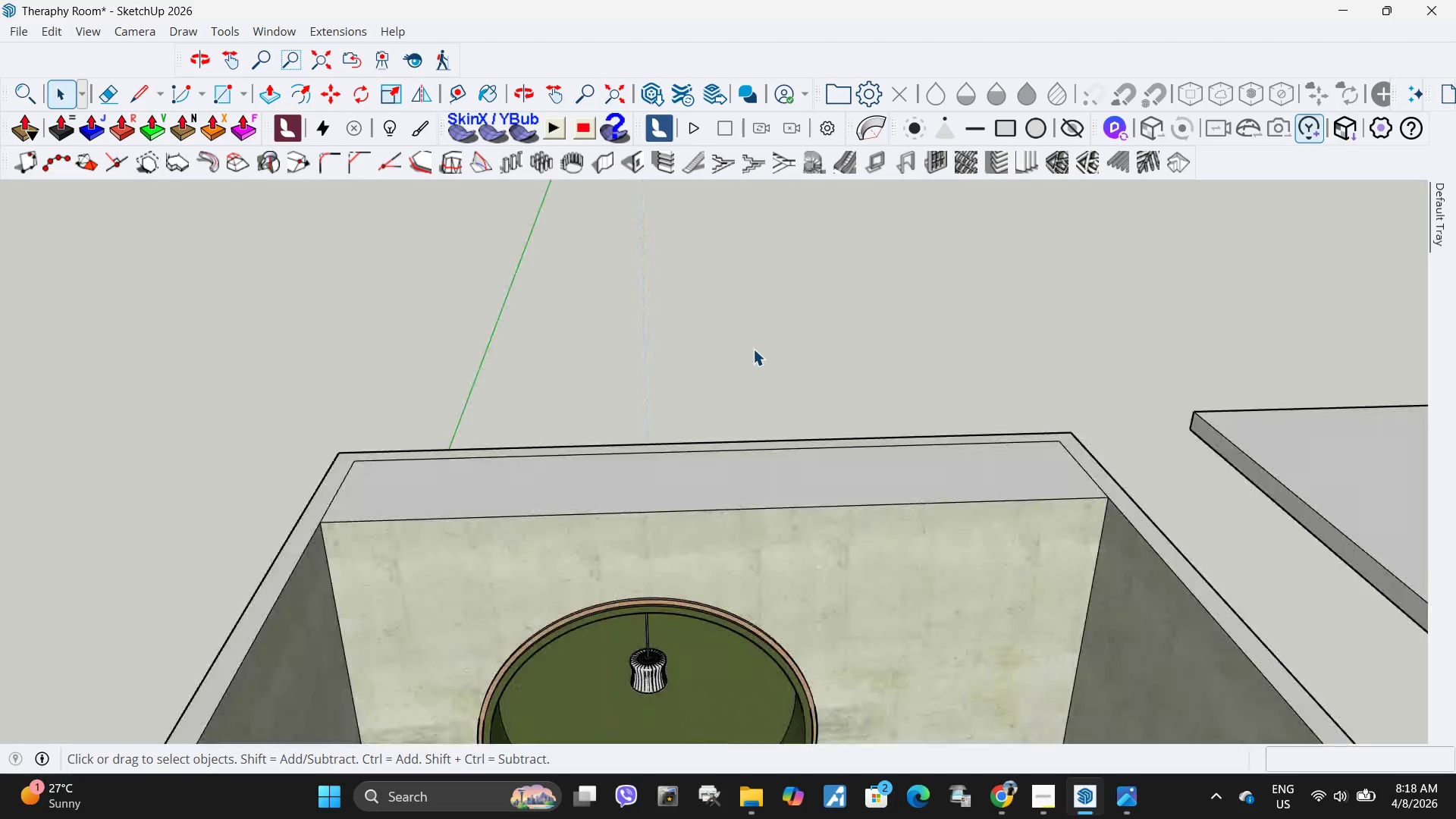 
key(Escape)
 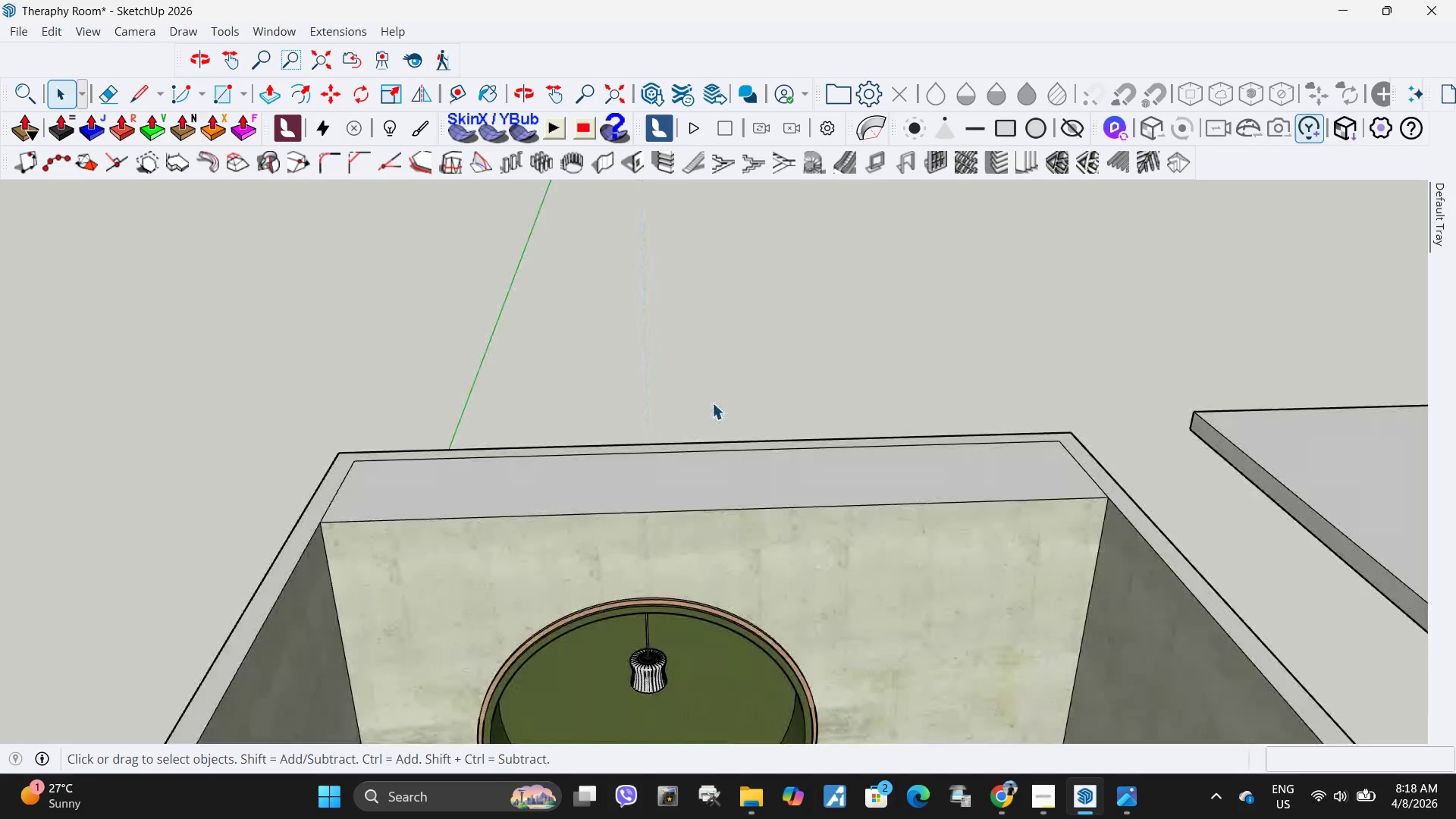 
scroll: coordinate [648, 664], scroll_direction: down, amount: 60.0
 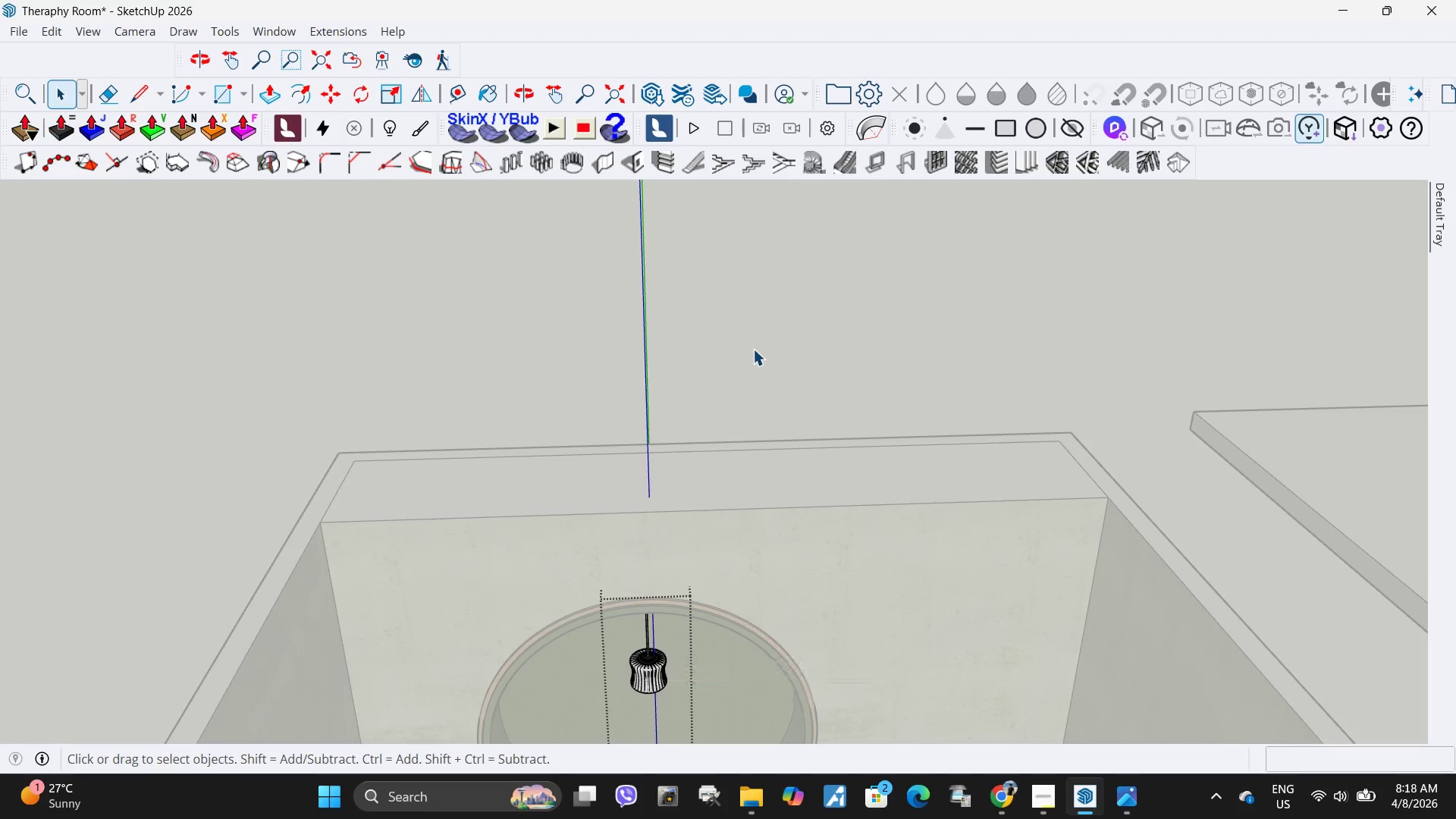 
key(Escape)
 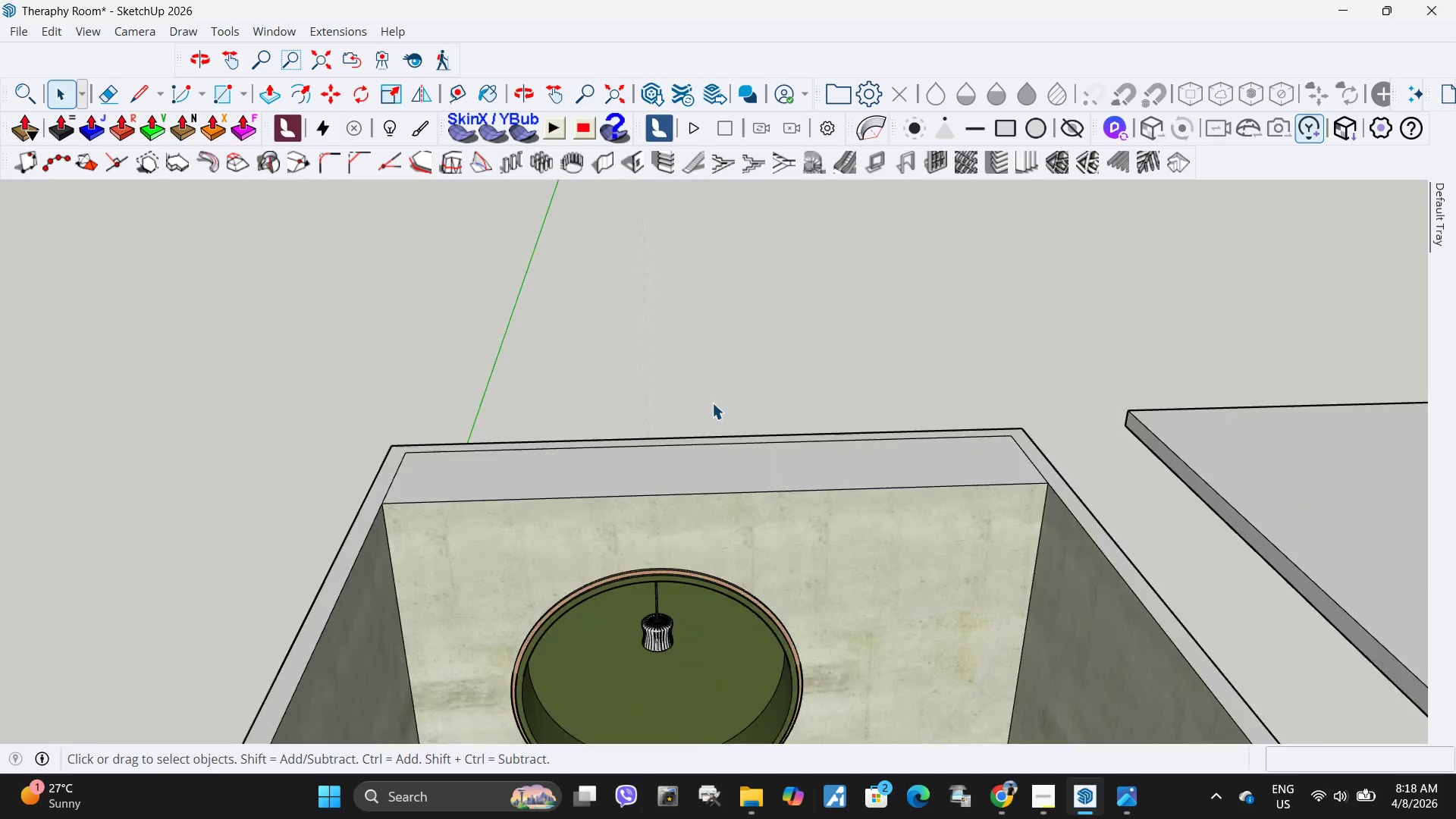 
scroll: coordinate [688, 578], scroll_direction: down, amount: 1.0
 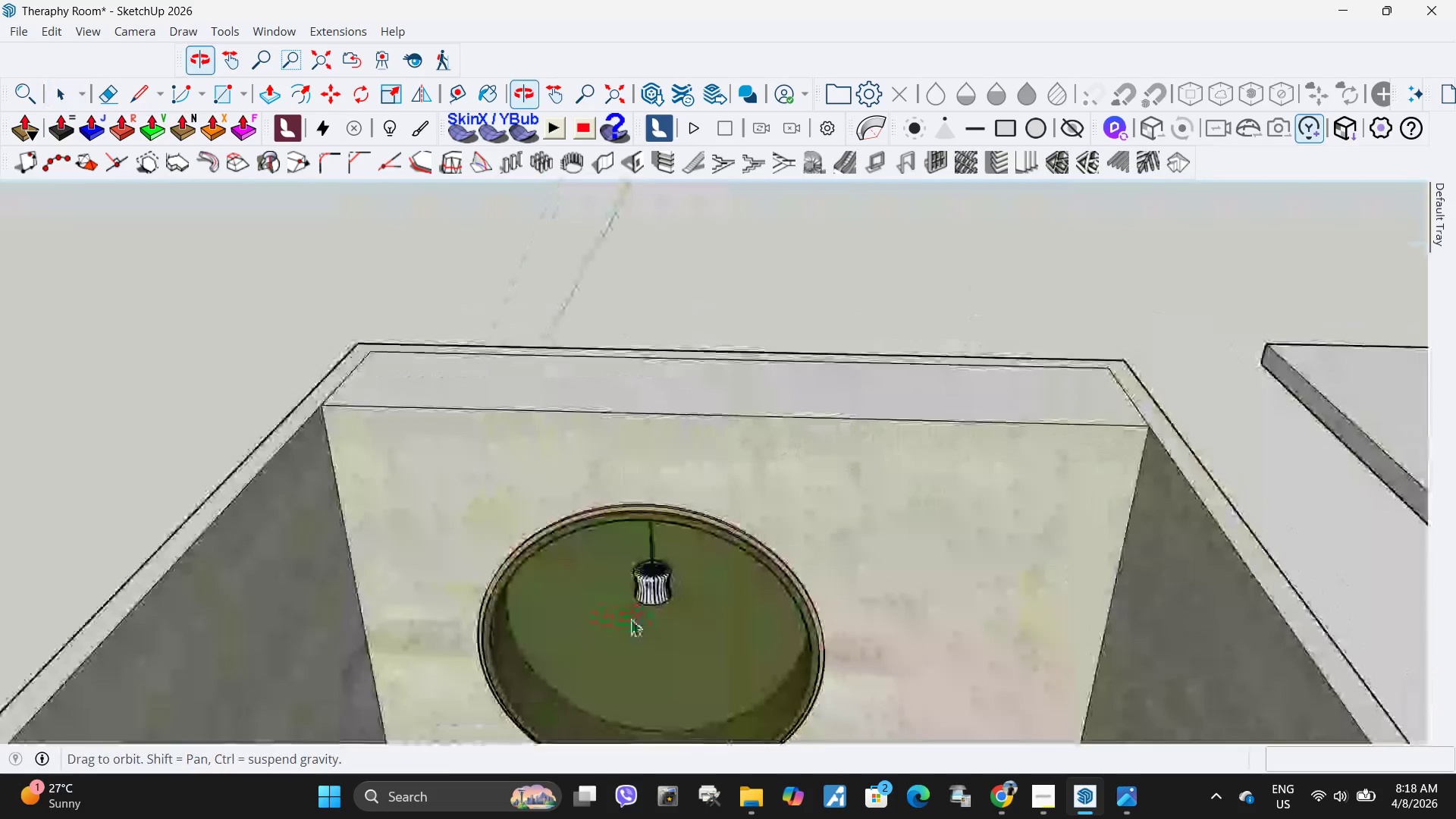 
scroll: coordinate [733, 347], scroll_direction: up, amount: 14.0
 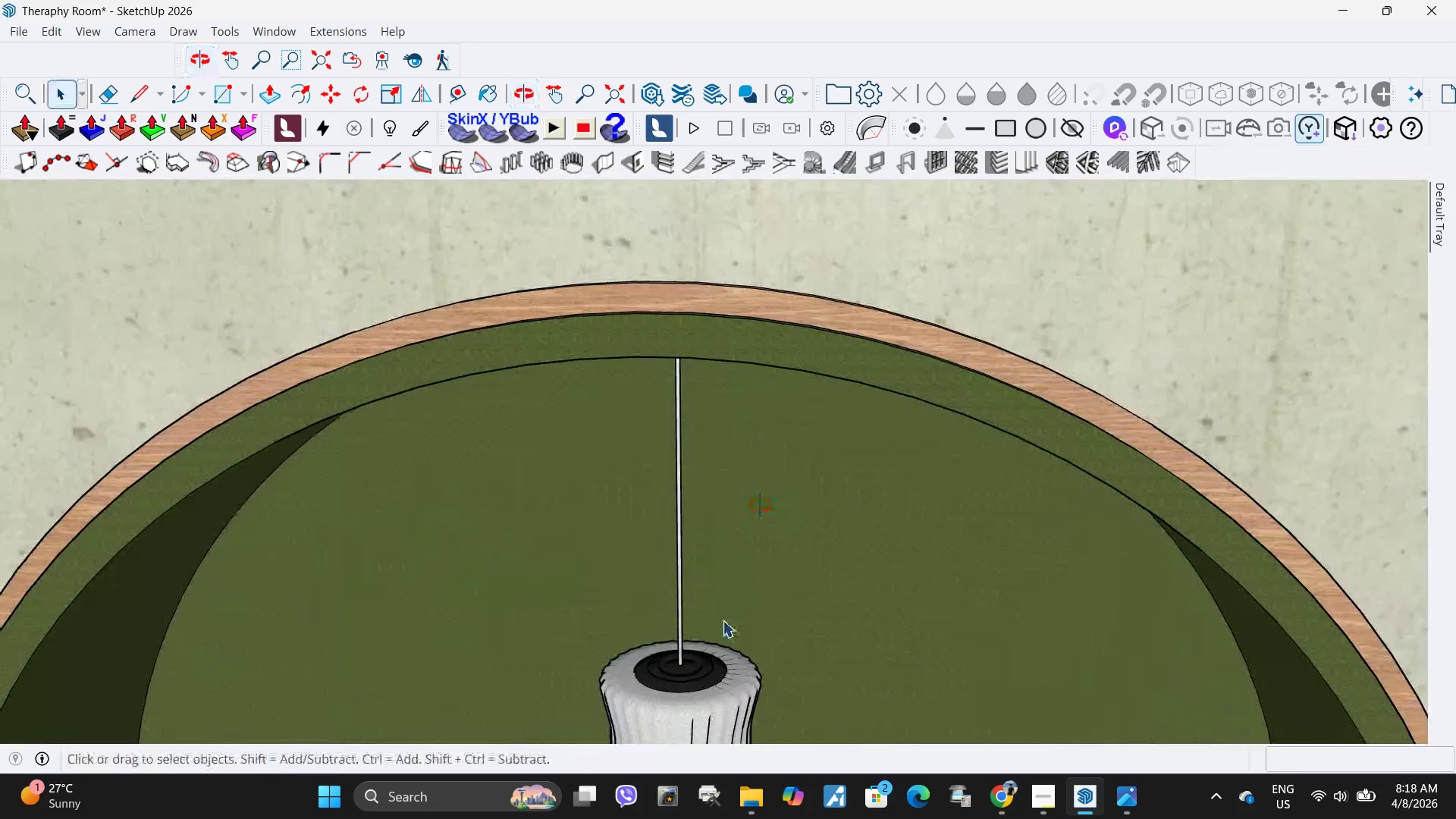 
left_click([692, 713])
 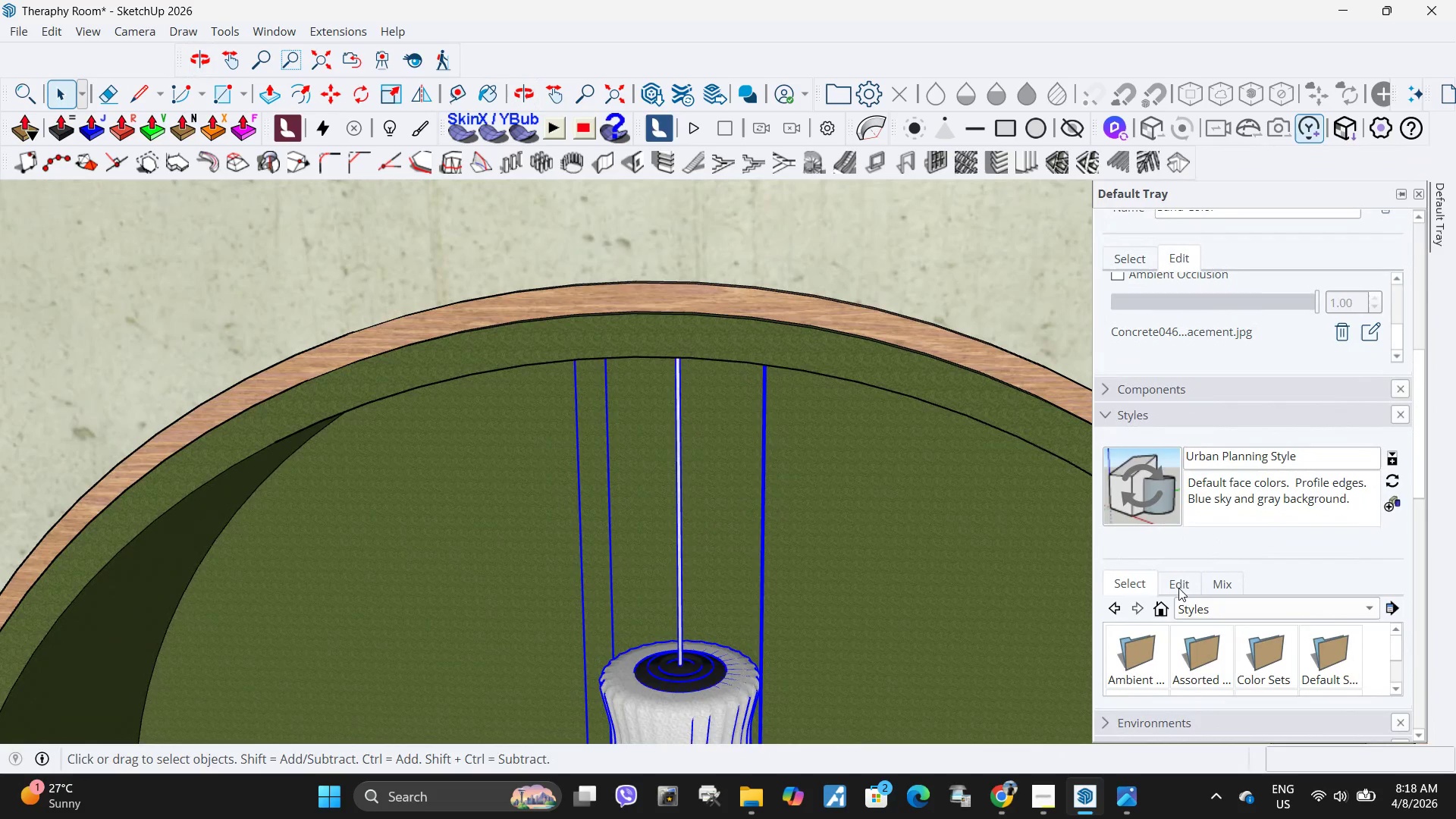 
wait(5.89)
 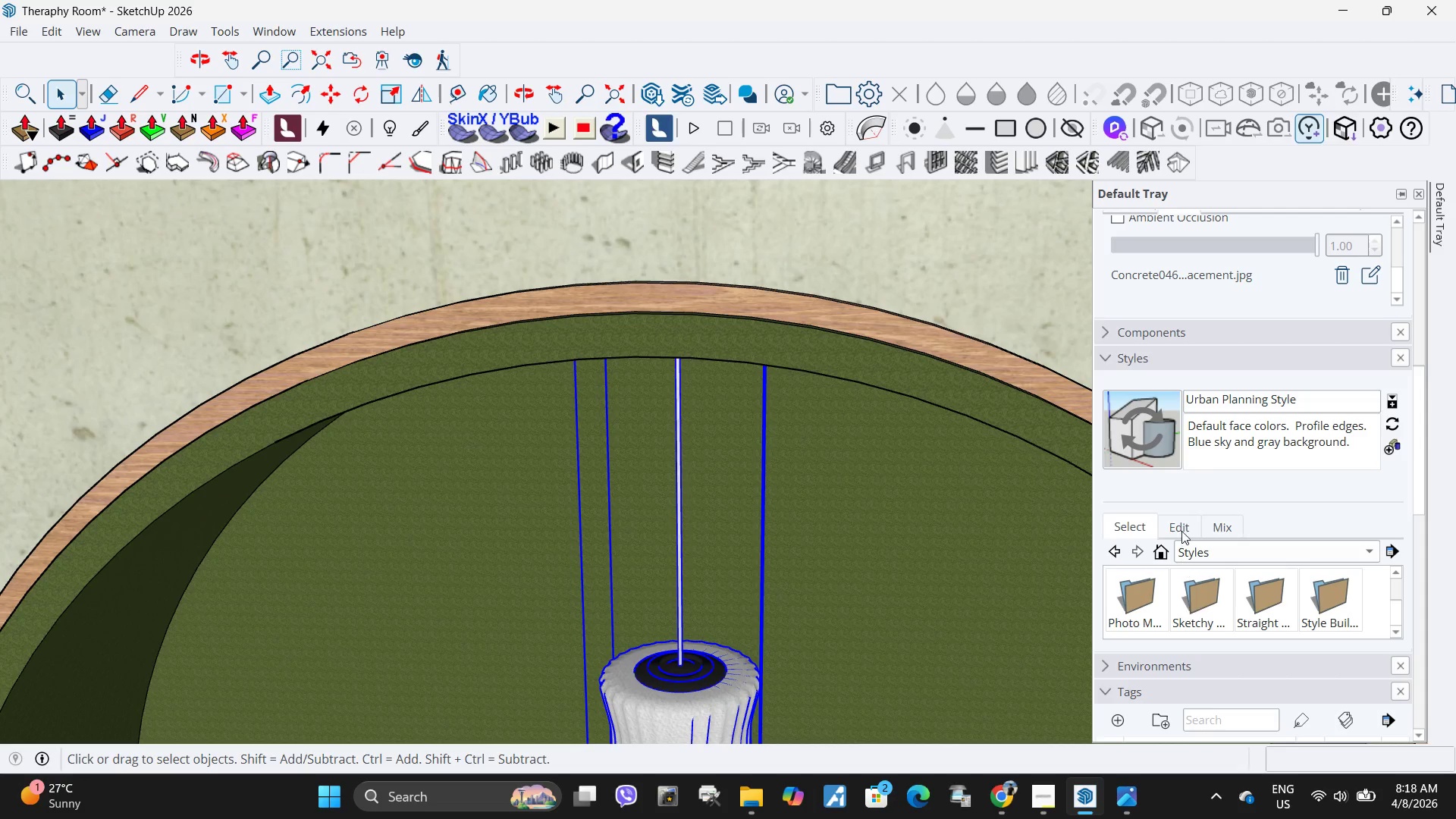 
left_click([1190, 525])
 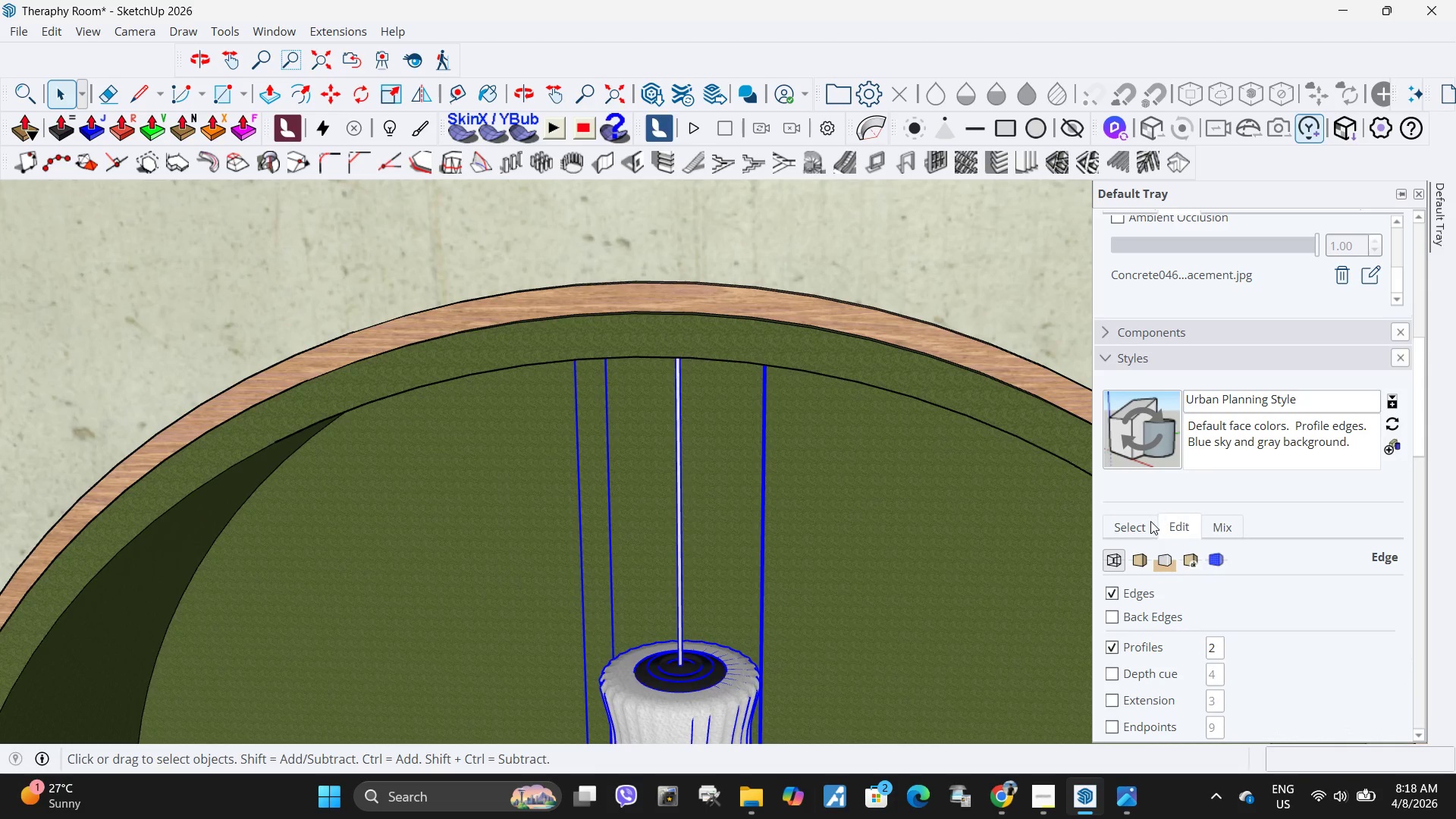 
scroll: coordinate [1185, 608], scroll_direction: down, amount: 3.0
 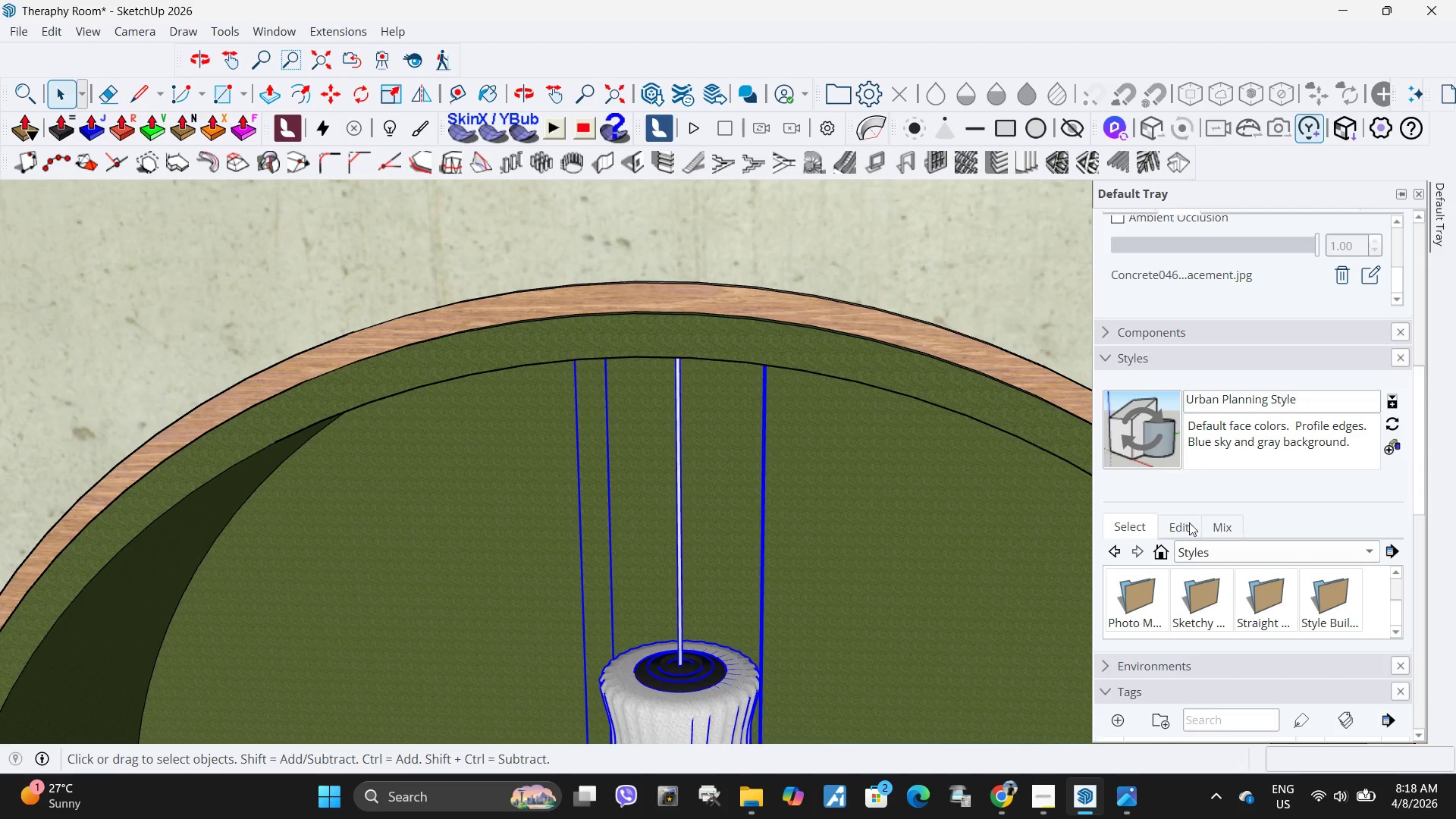 
left_click([1137, 526])
 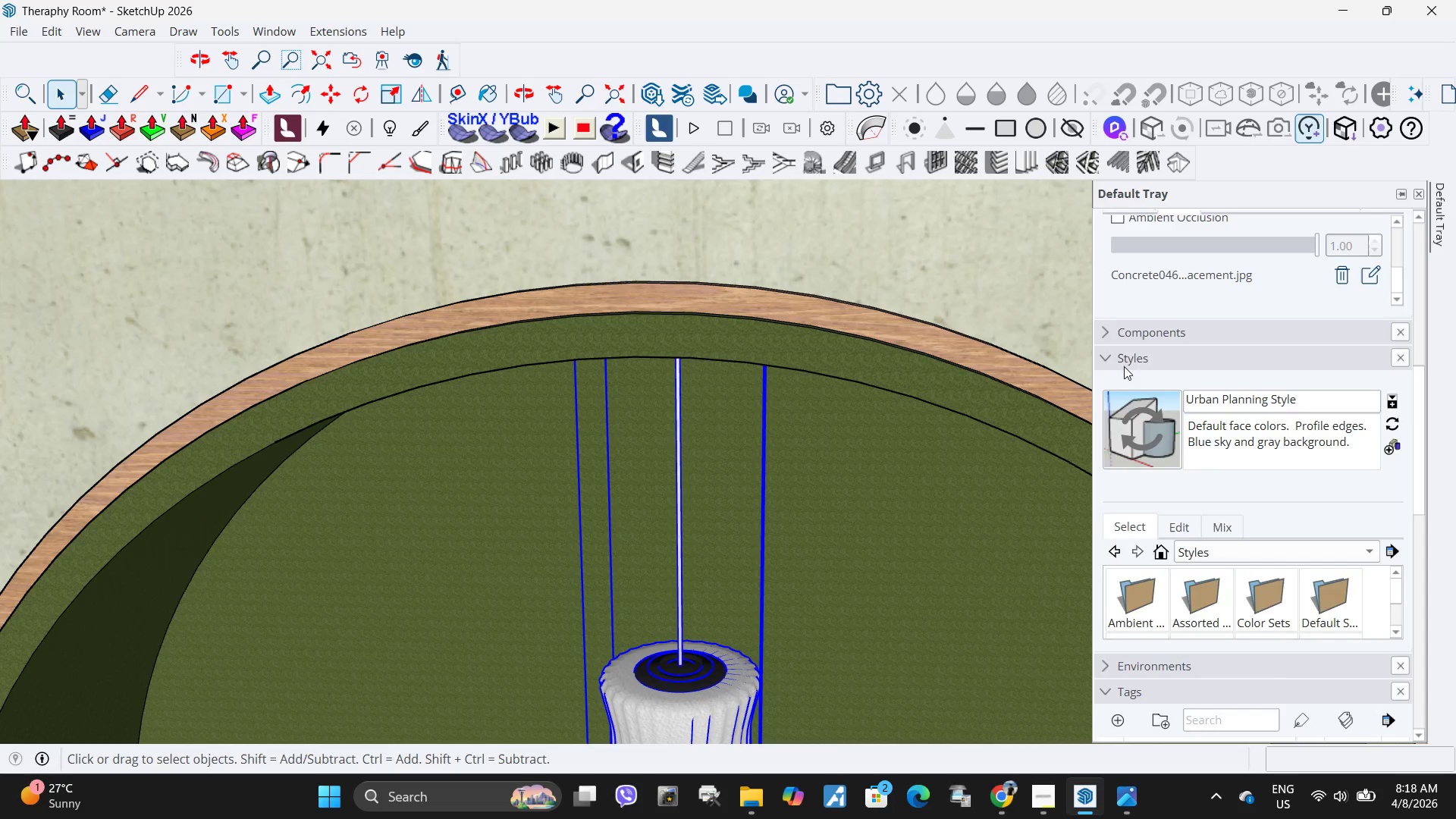 
scroll: coordinate [1151, 397], scroll_direction: up, amount: 6.0
 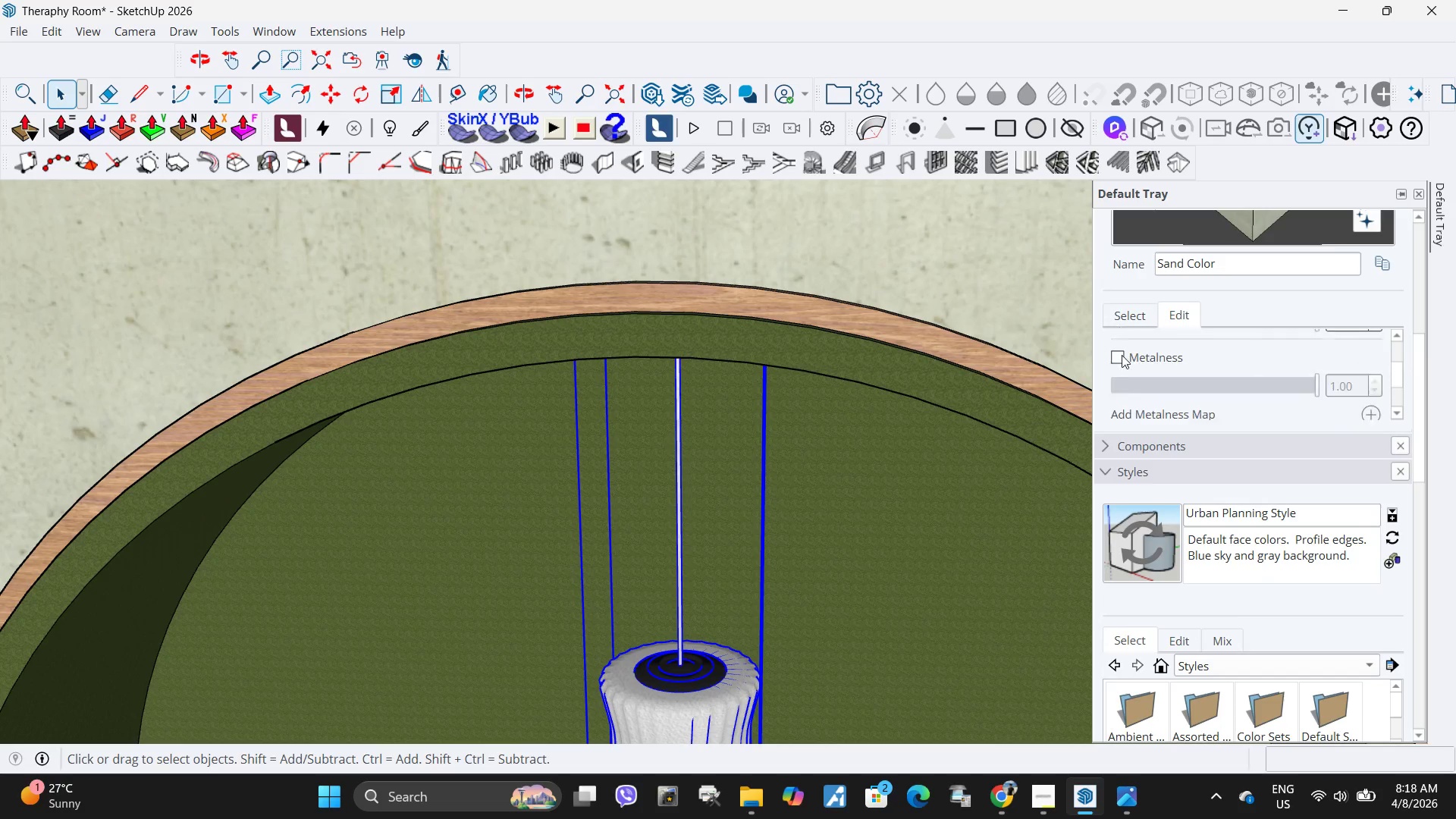 
left_click([1141, 313])
 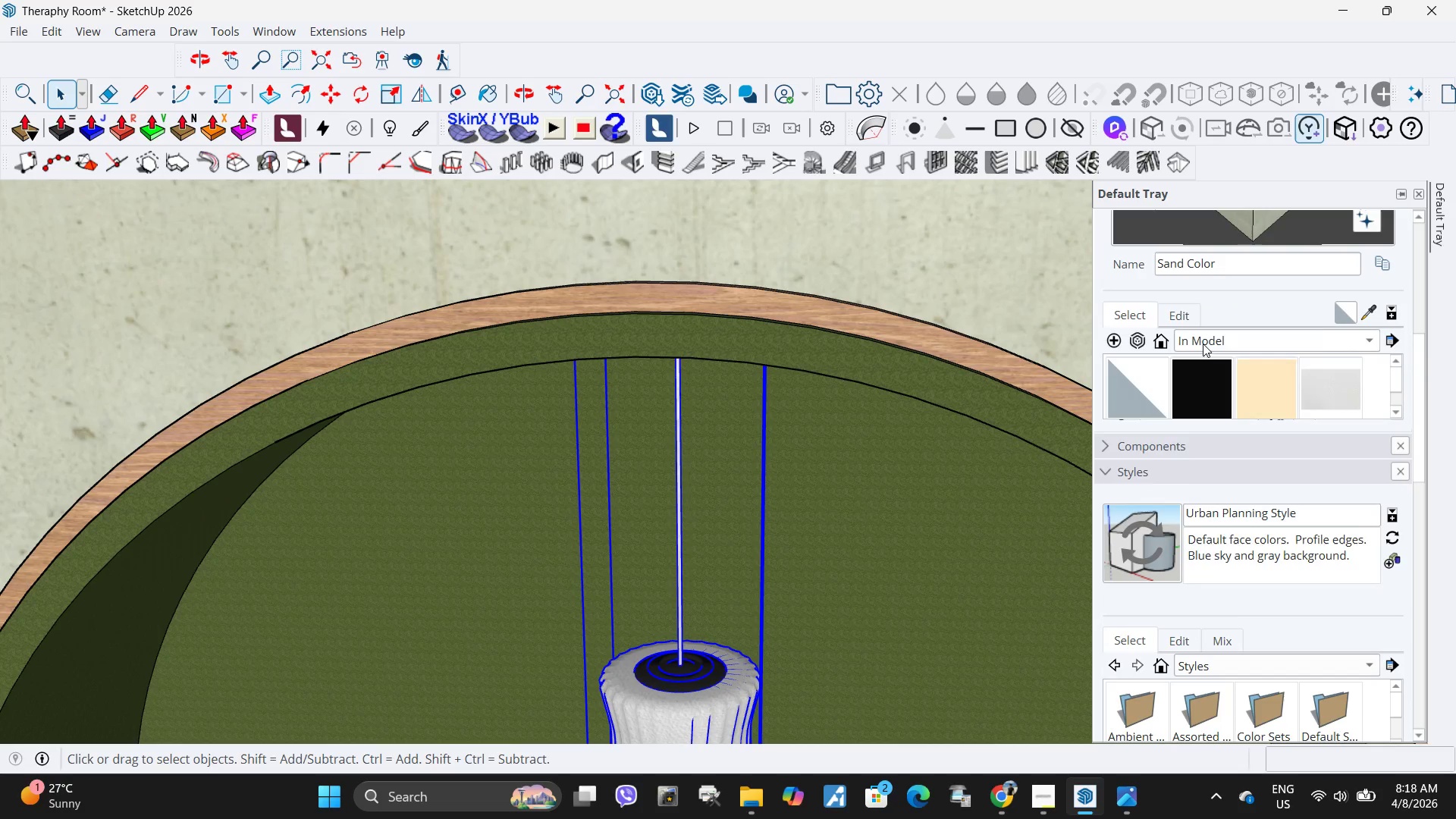 
scroll: coordinate [1122, 355], scroll_direction: up, amount: 4.0
 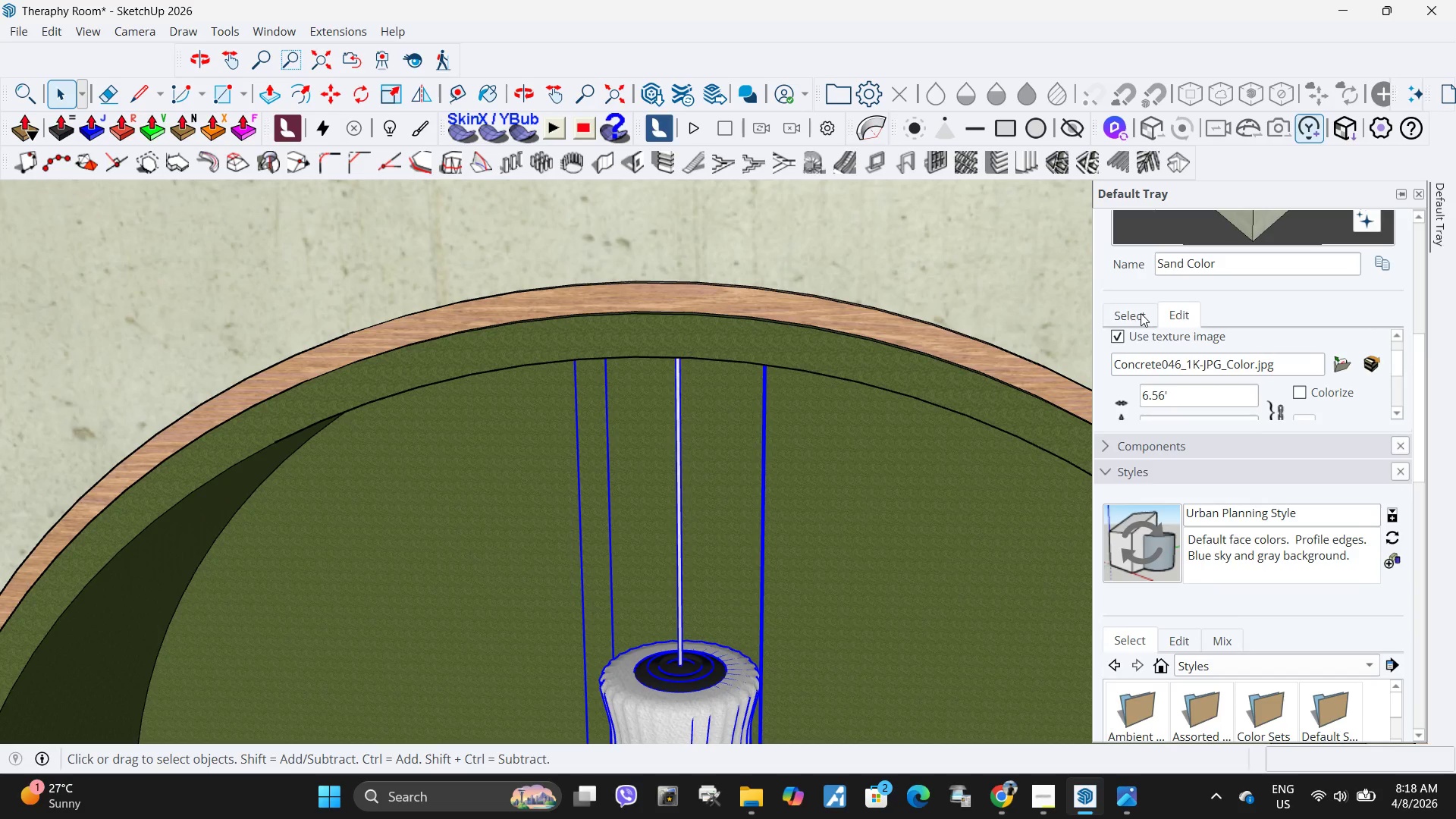 
left_click([1204, 342])
 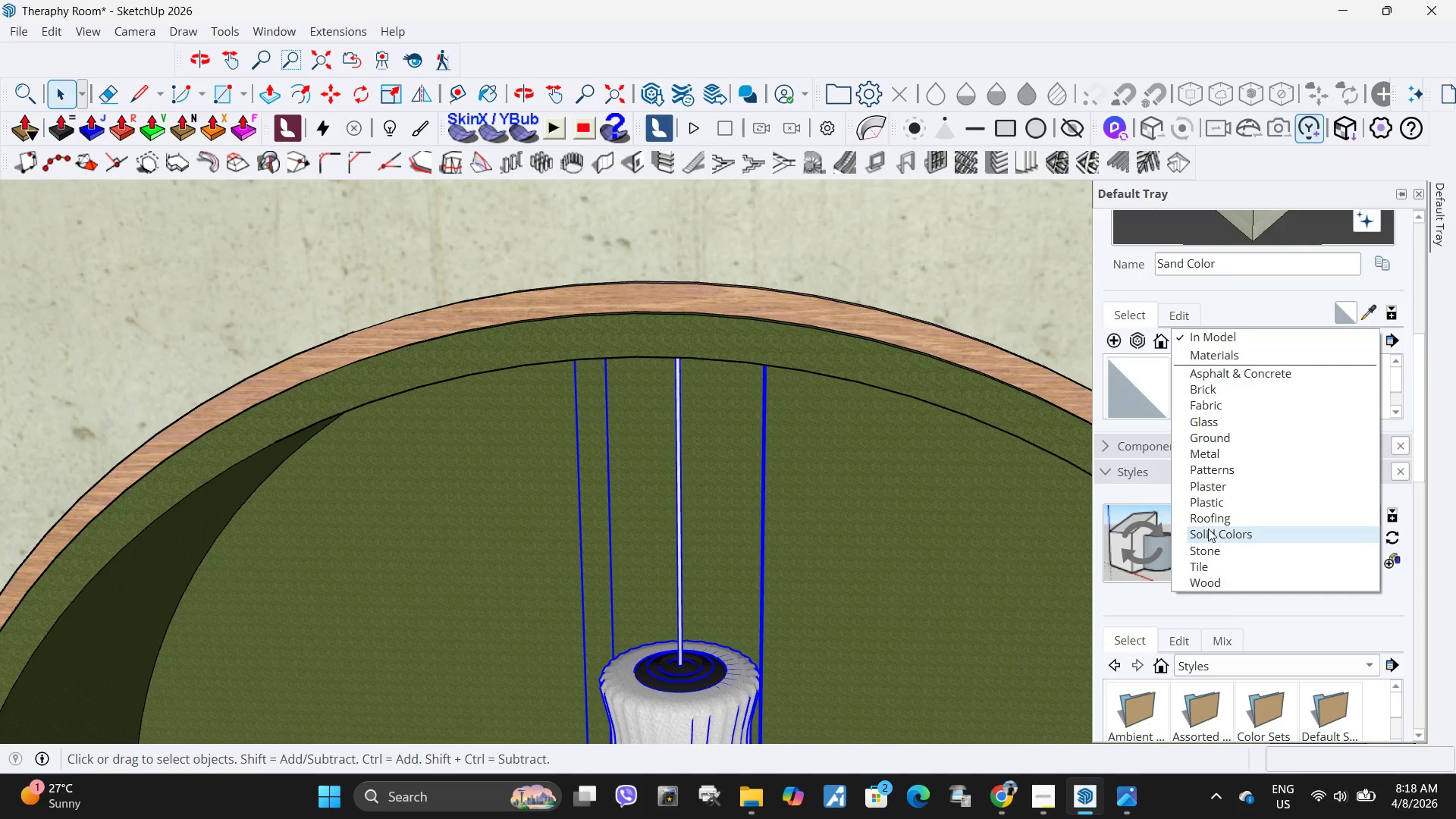 
left_click([1222, 526])
 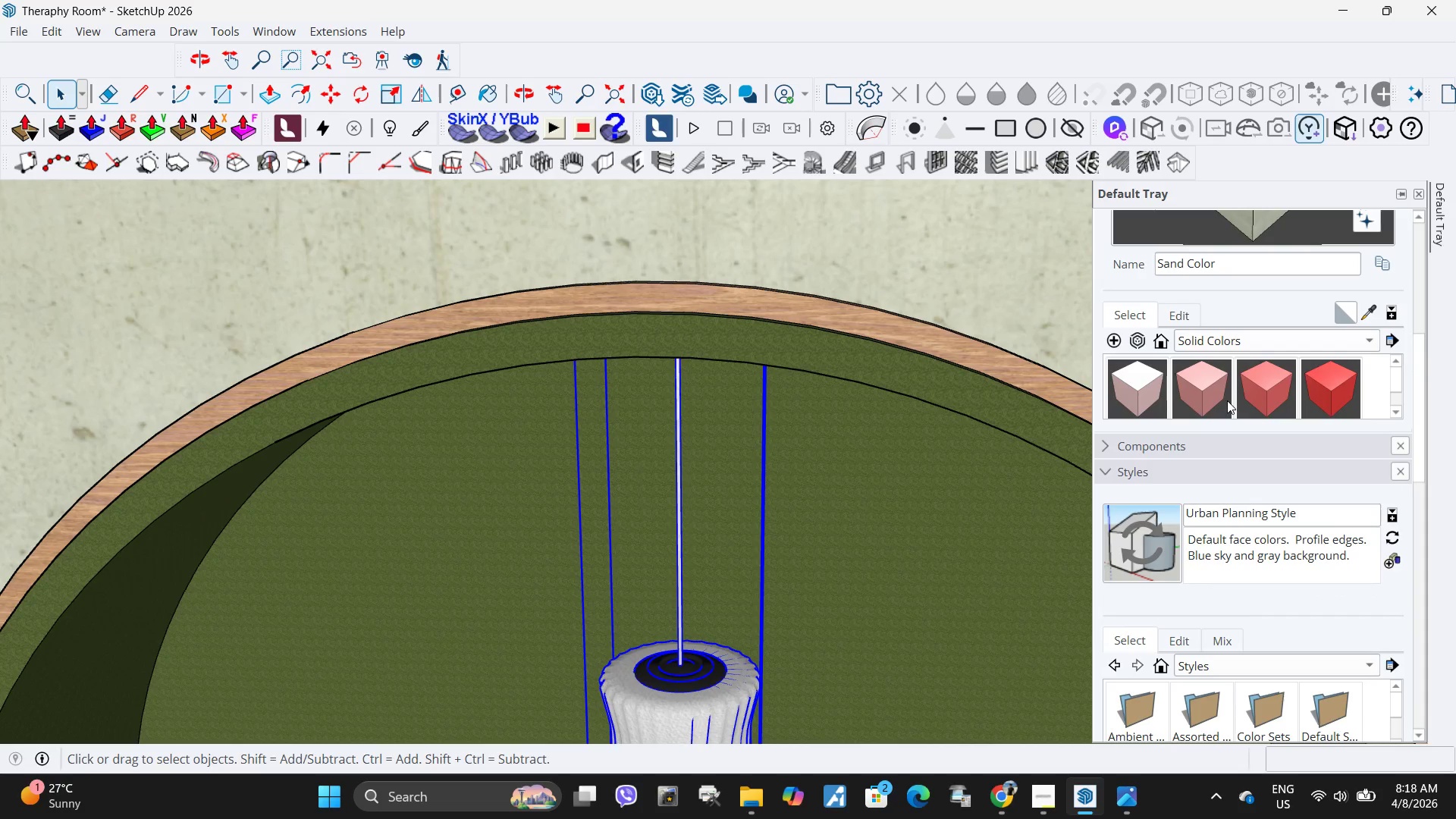 
scroll: coordinate [1221, 389], scroll_direction: down, amount: 28.0
 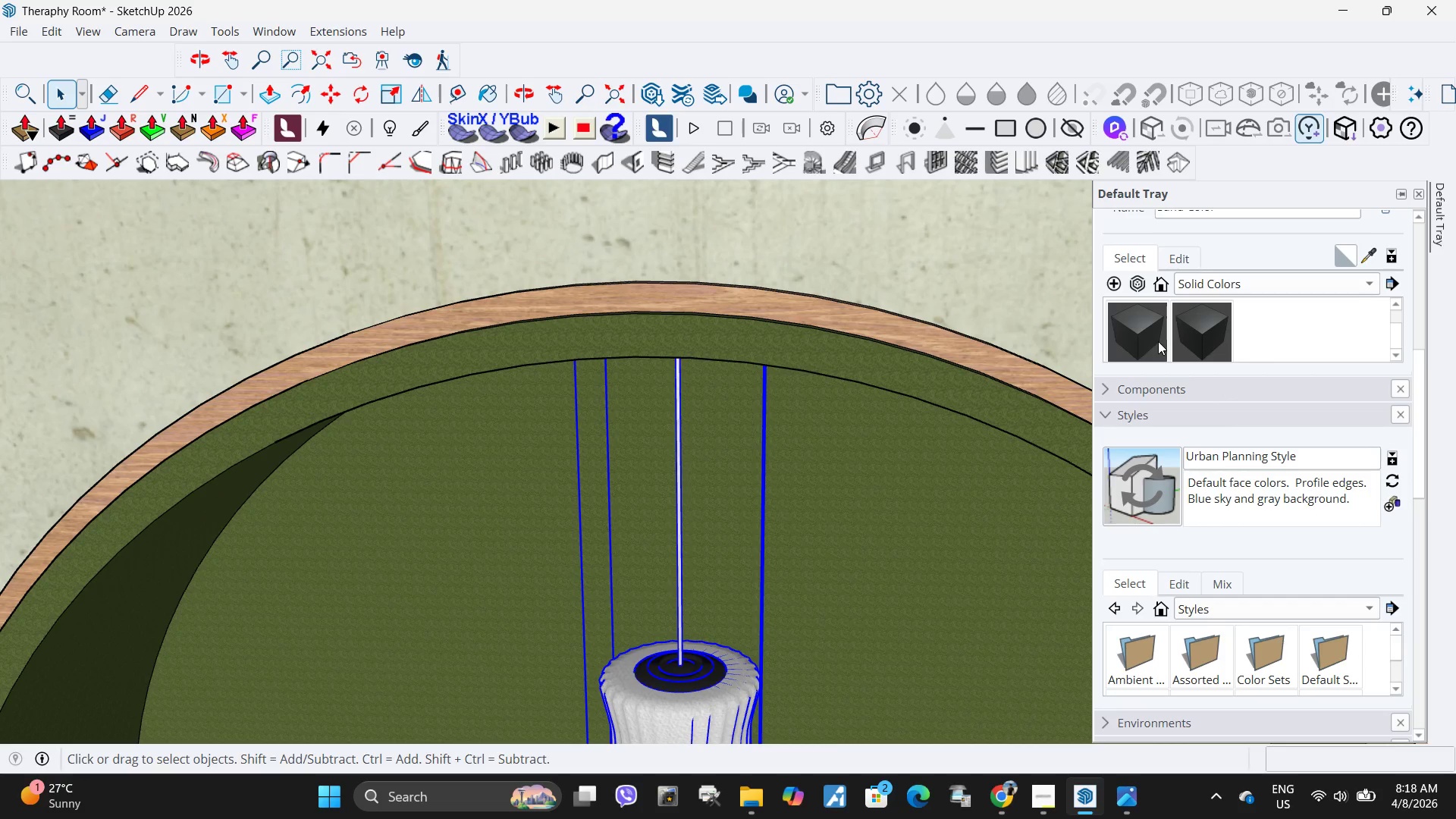 
left_click([1151, 331])
 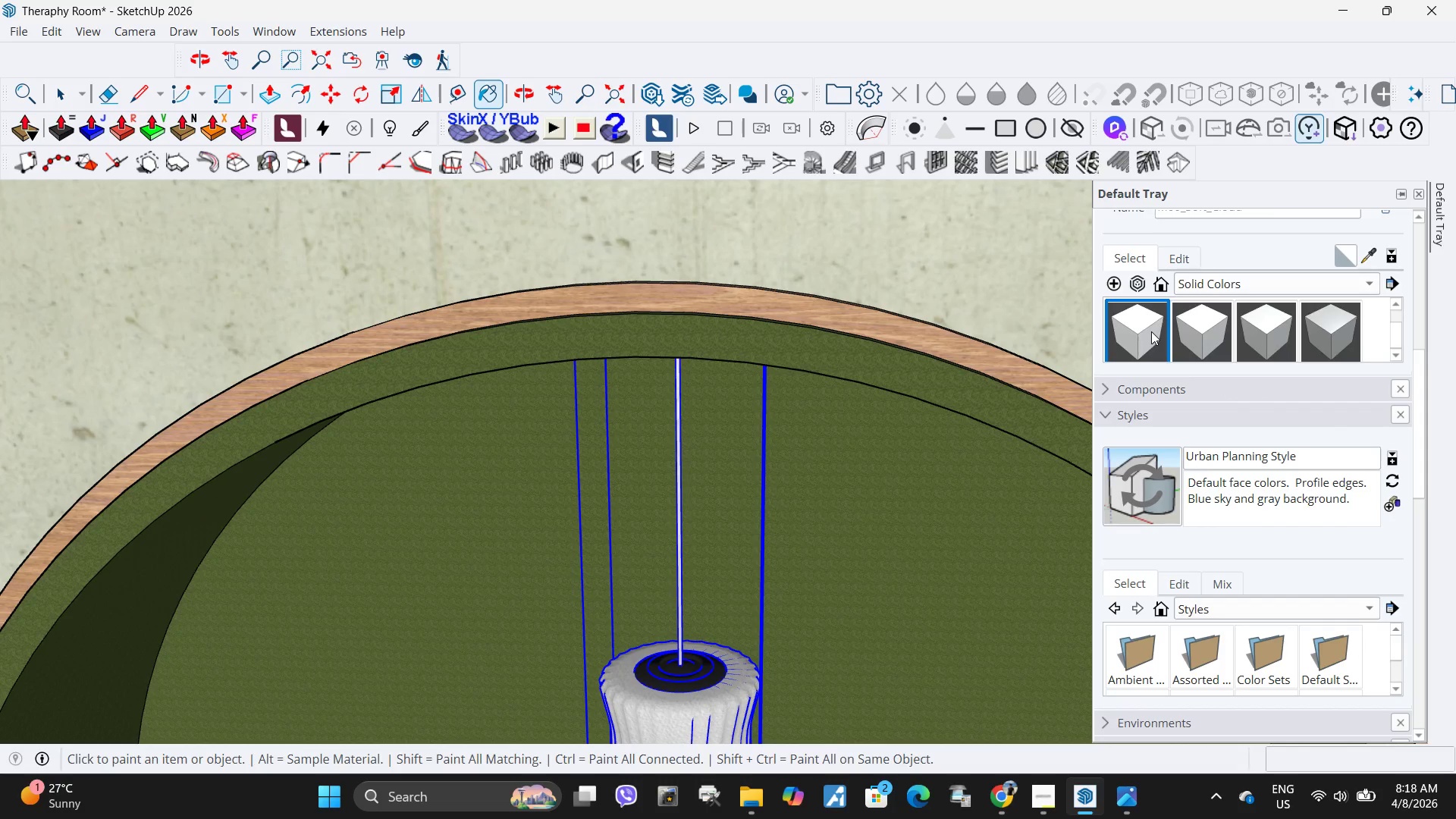 
scroll: coordinate [1151, 331], scroll_direction: up, amount: 3.0
 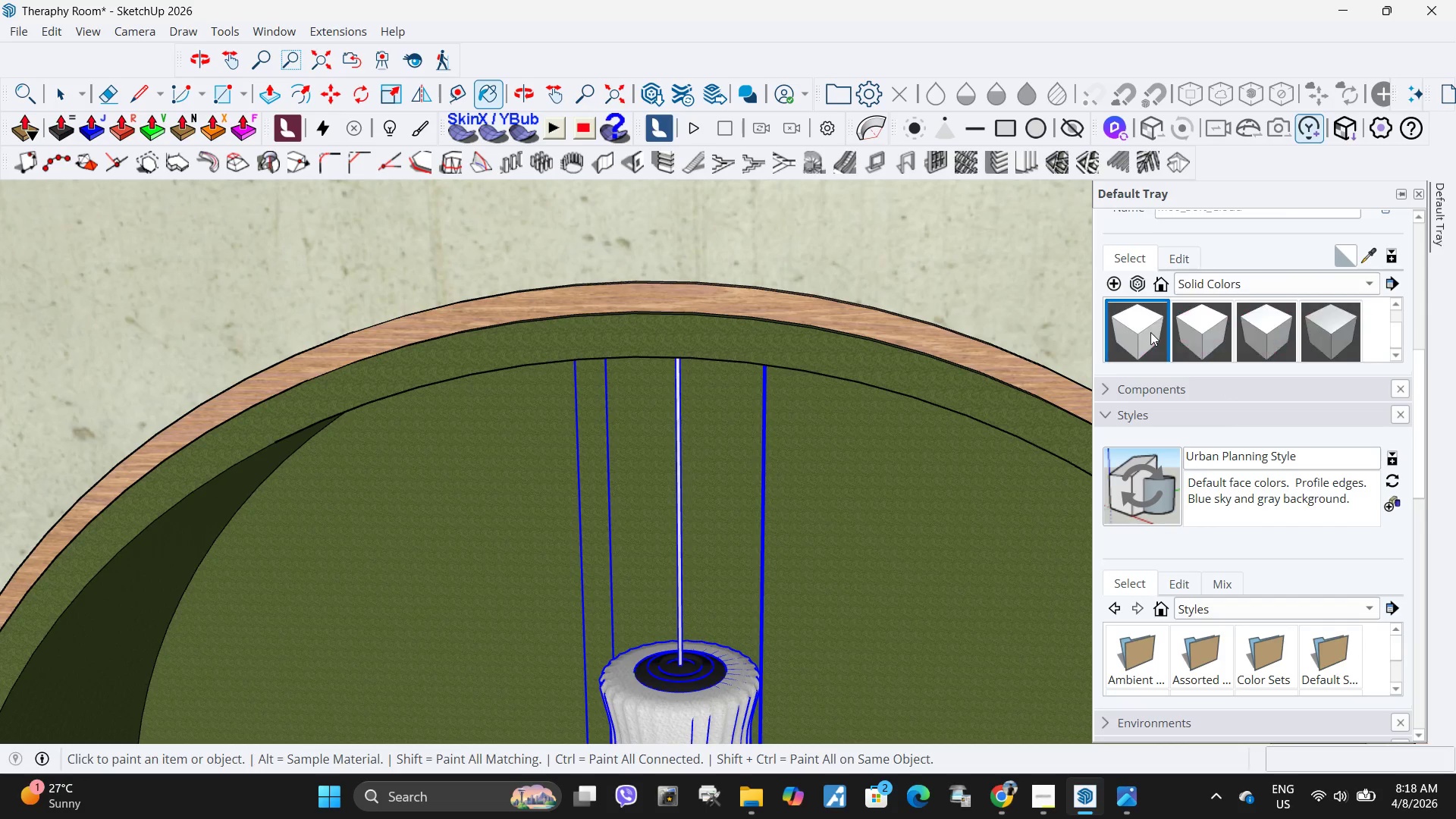 
scroll: coordinate [1226, 237], scroll_direction: none, amount: 0.0
 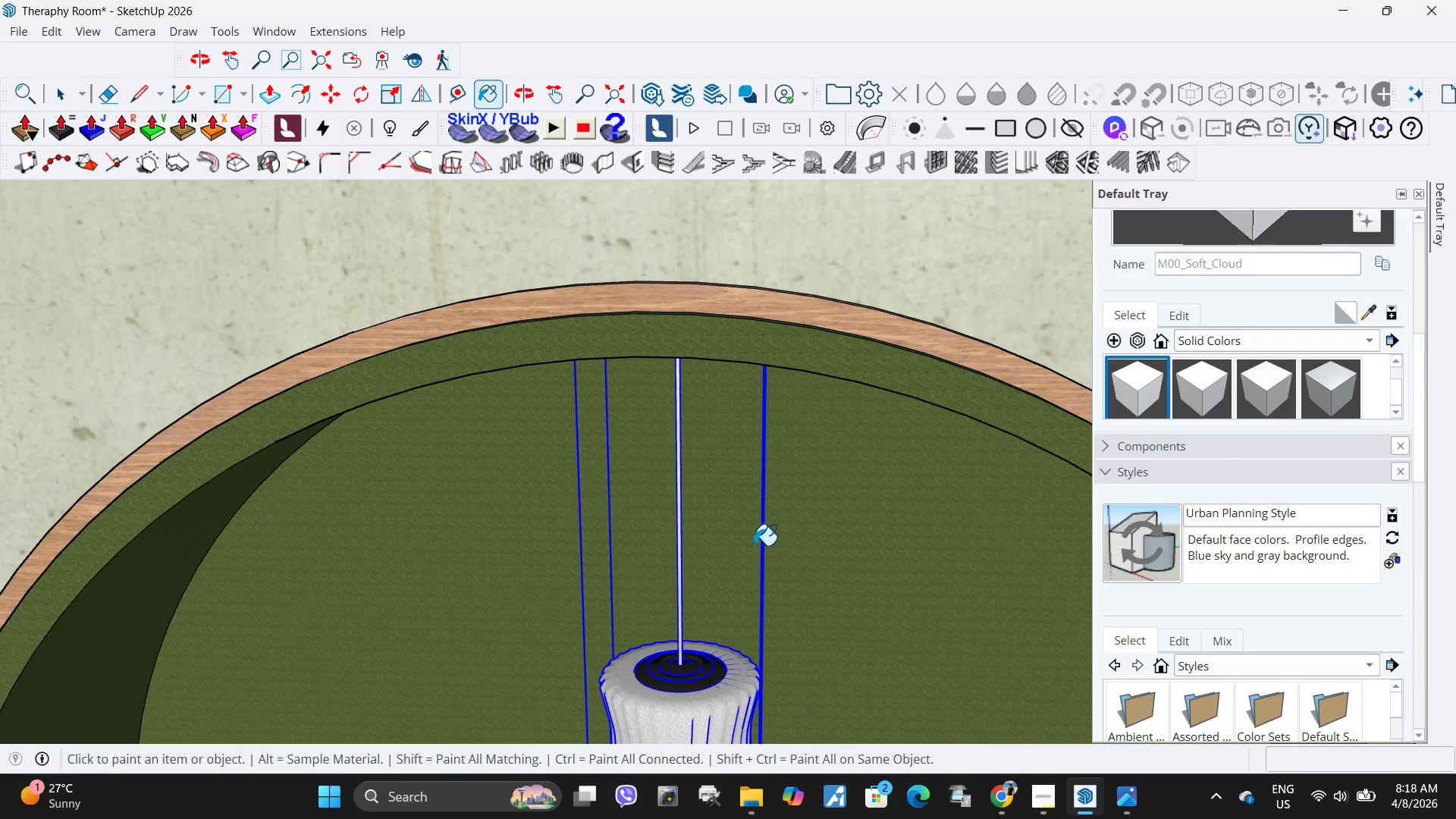 
key(Space)
 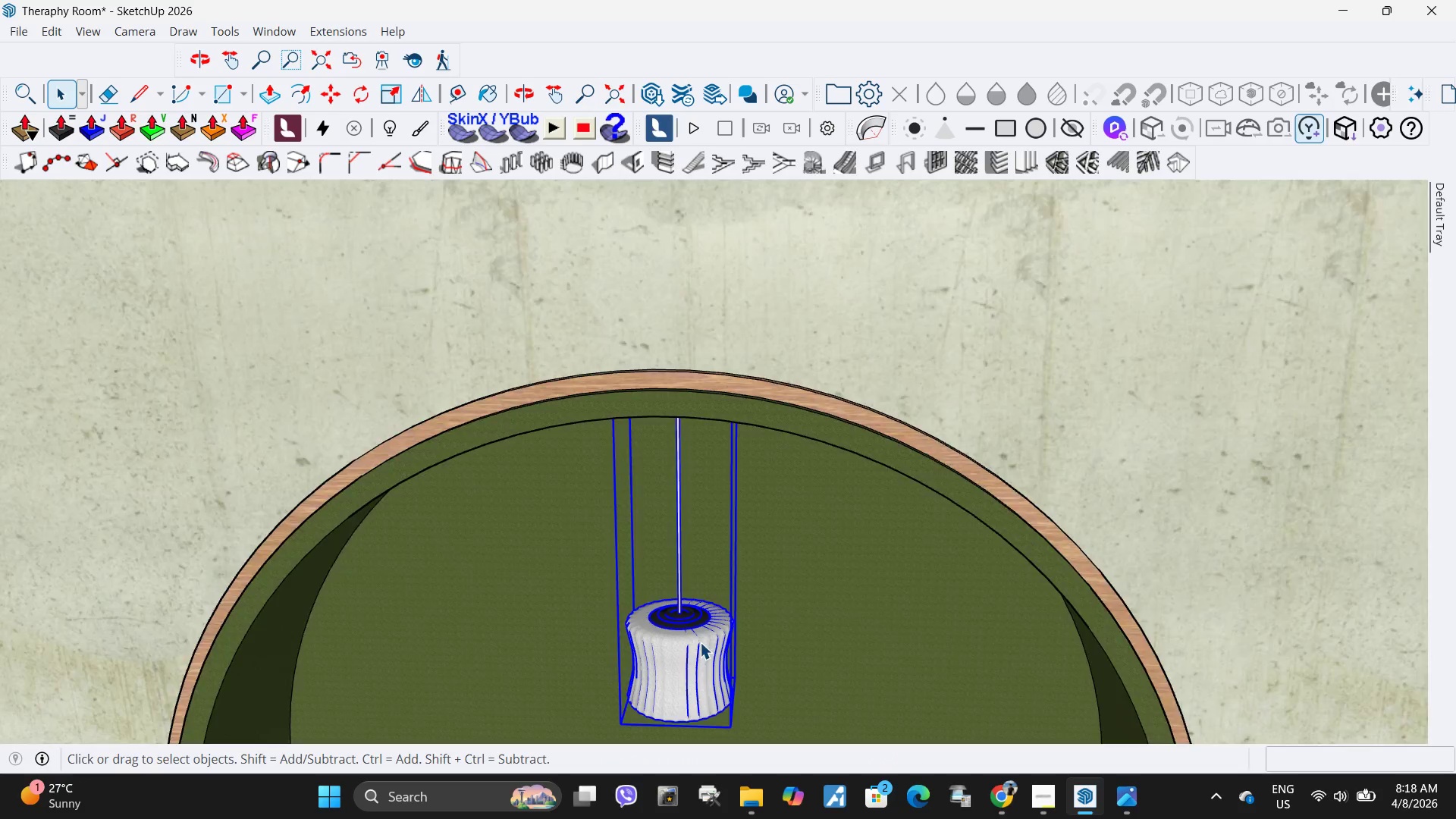 
double_click([700, 642])
 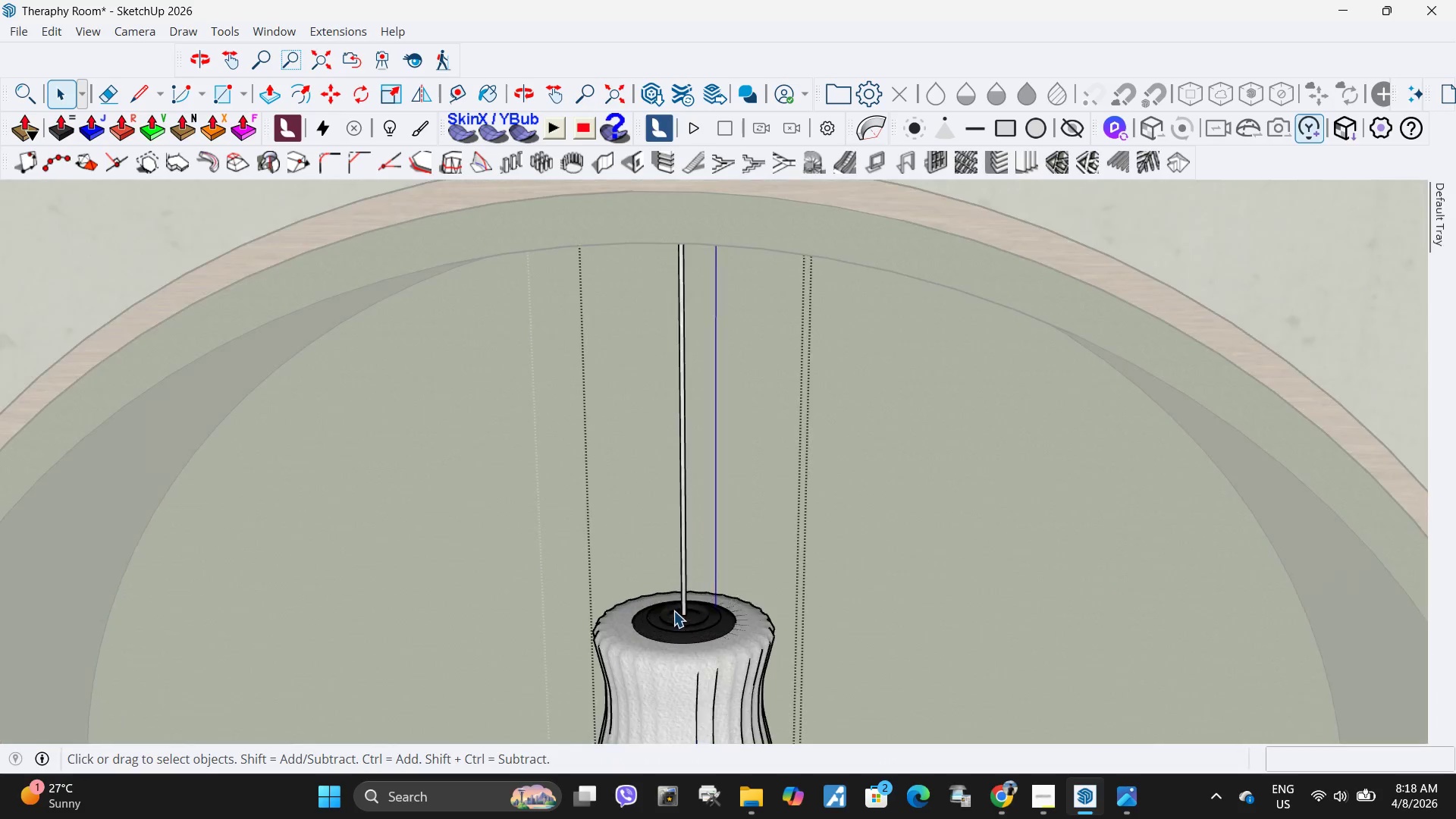 
scroll: coordinate [668, 506], scroll_direction: down, amount: 4.0
 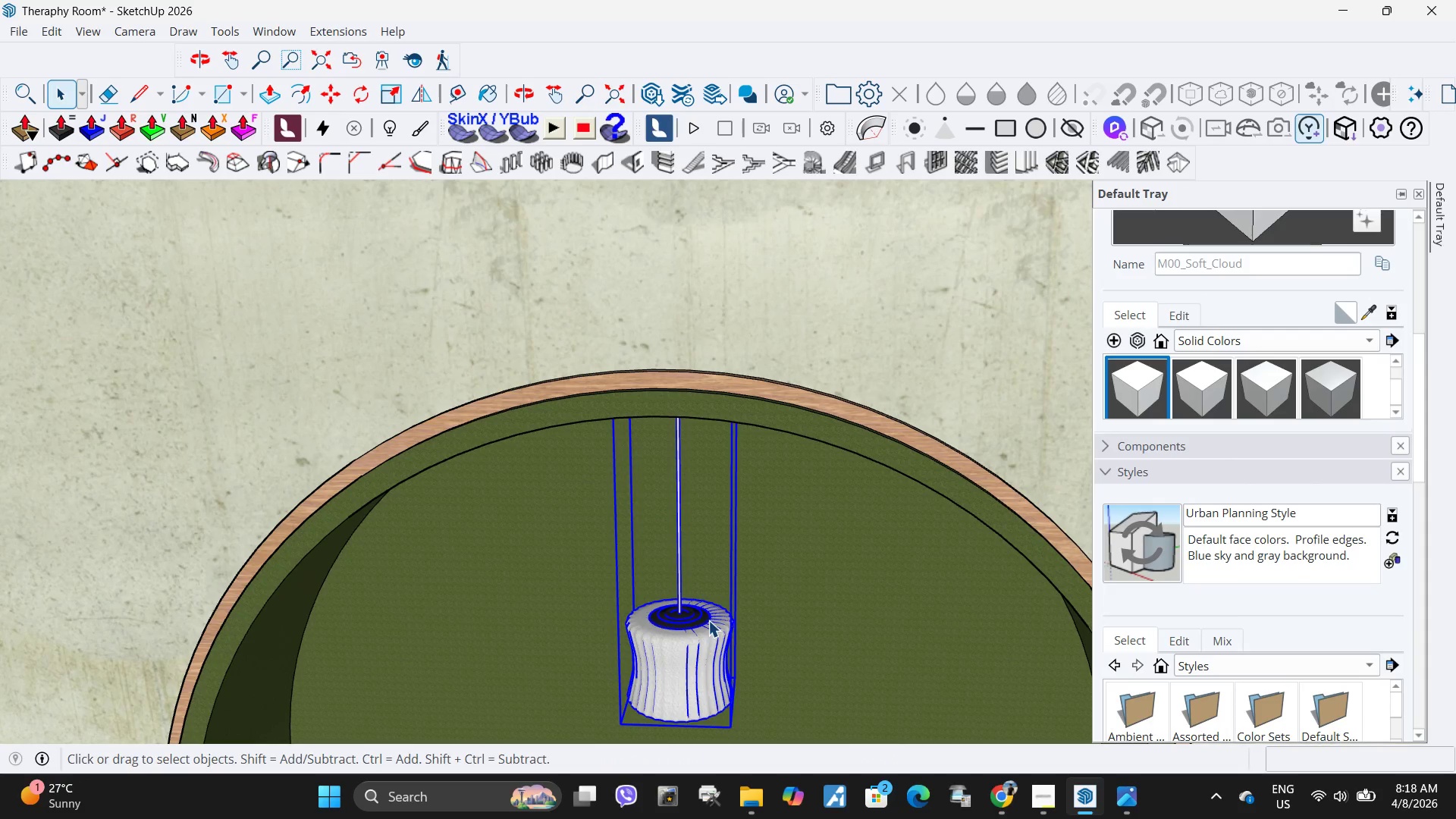 
double_click([702, 629])
 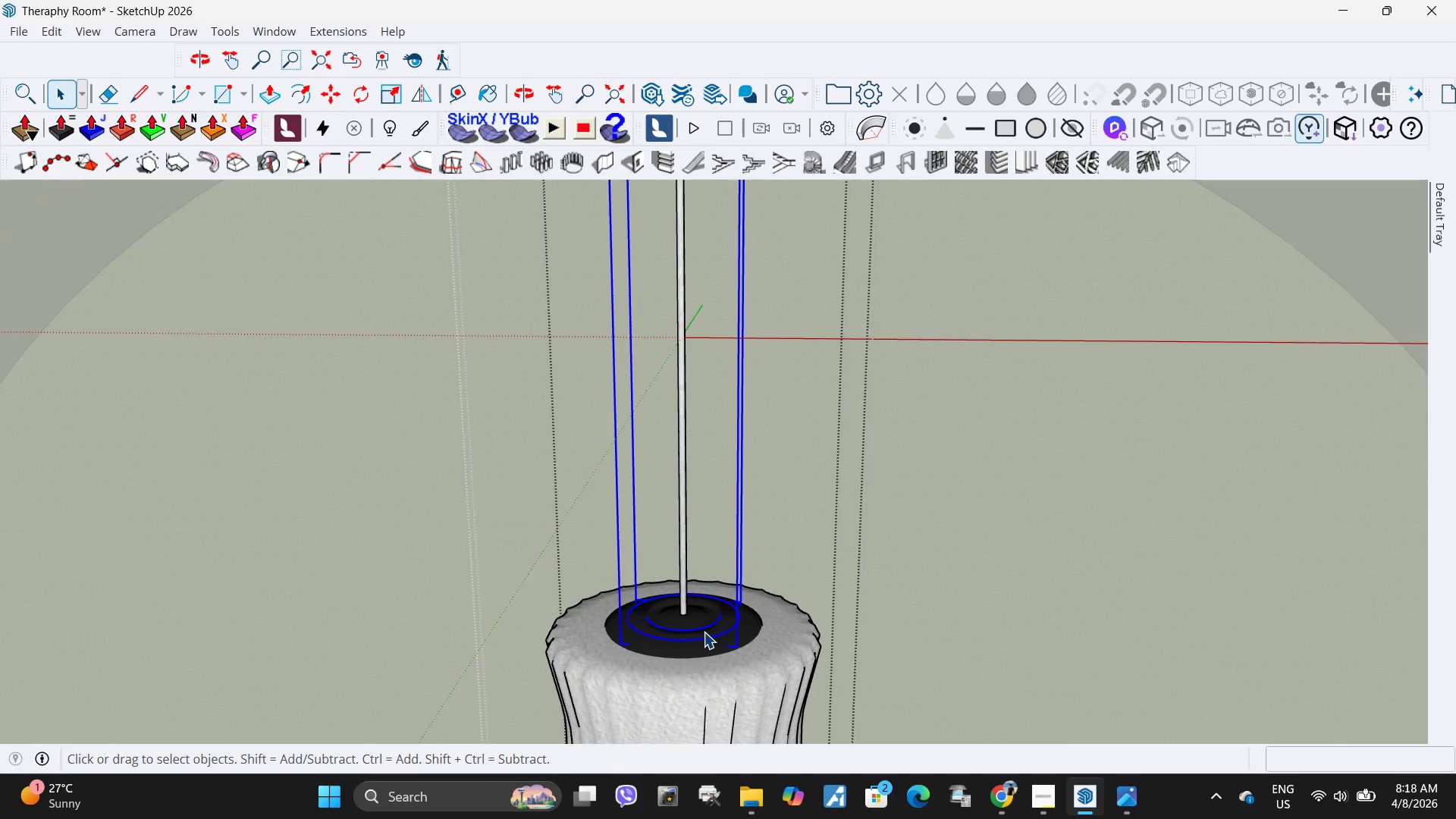 
scroll: coordinate [684, 617], scroll_direction: up, amount: 9.0
 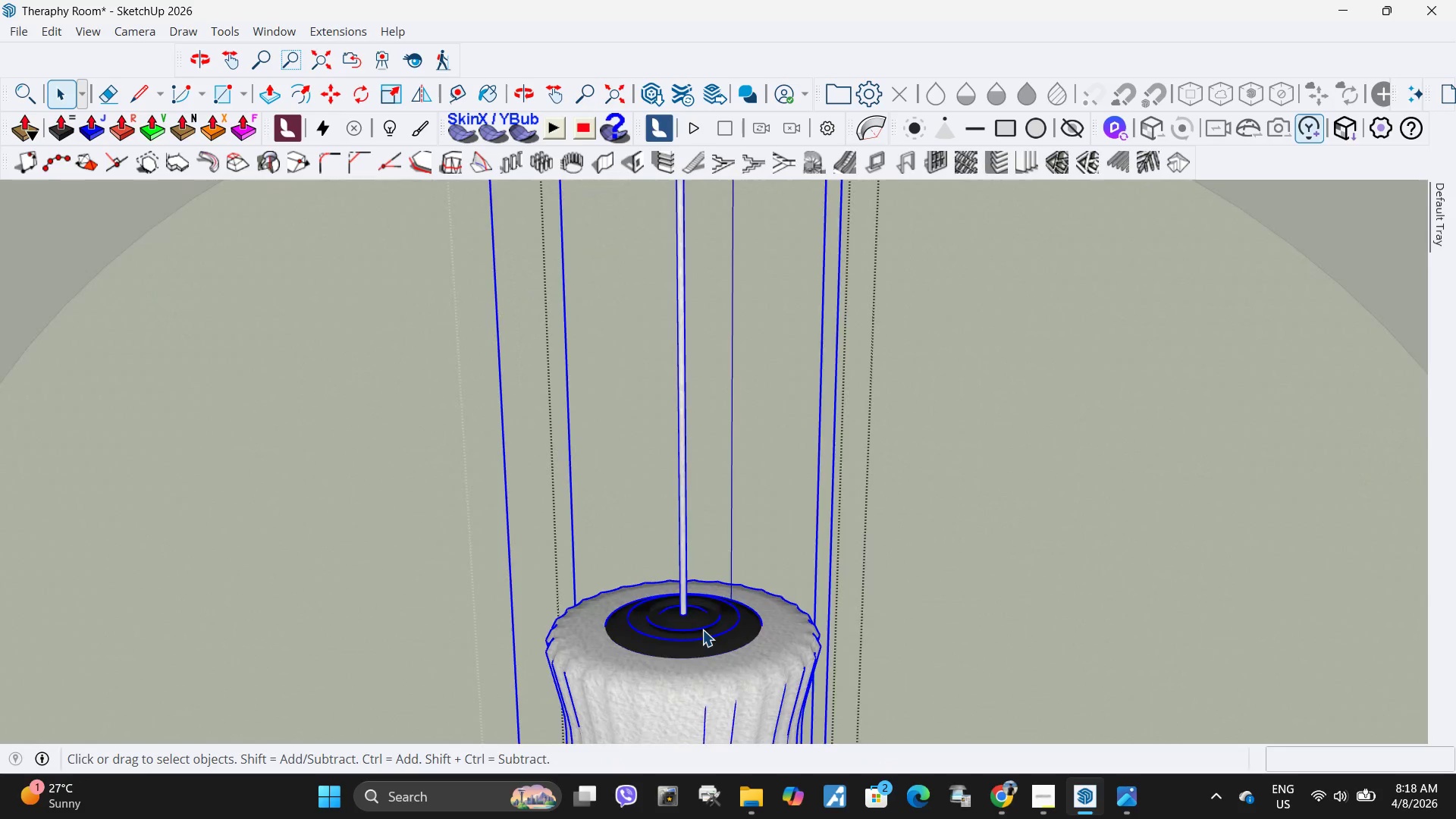 
double_click([706, 627])
 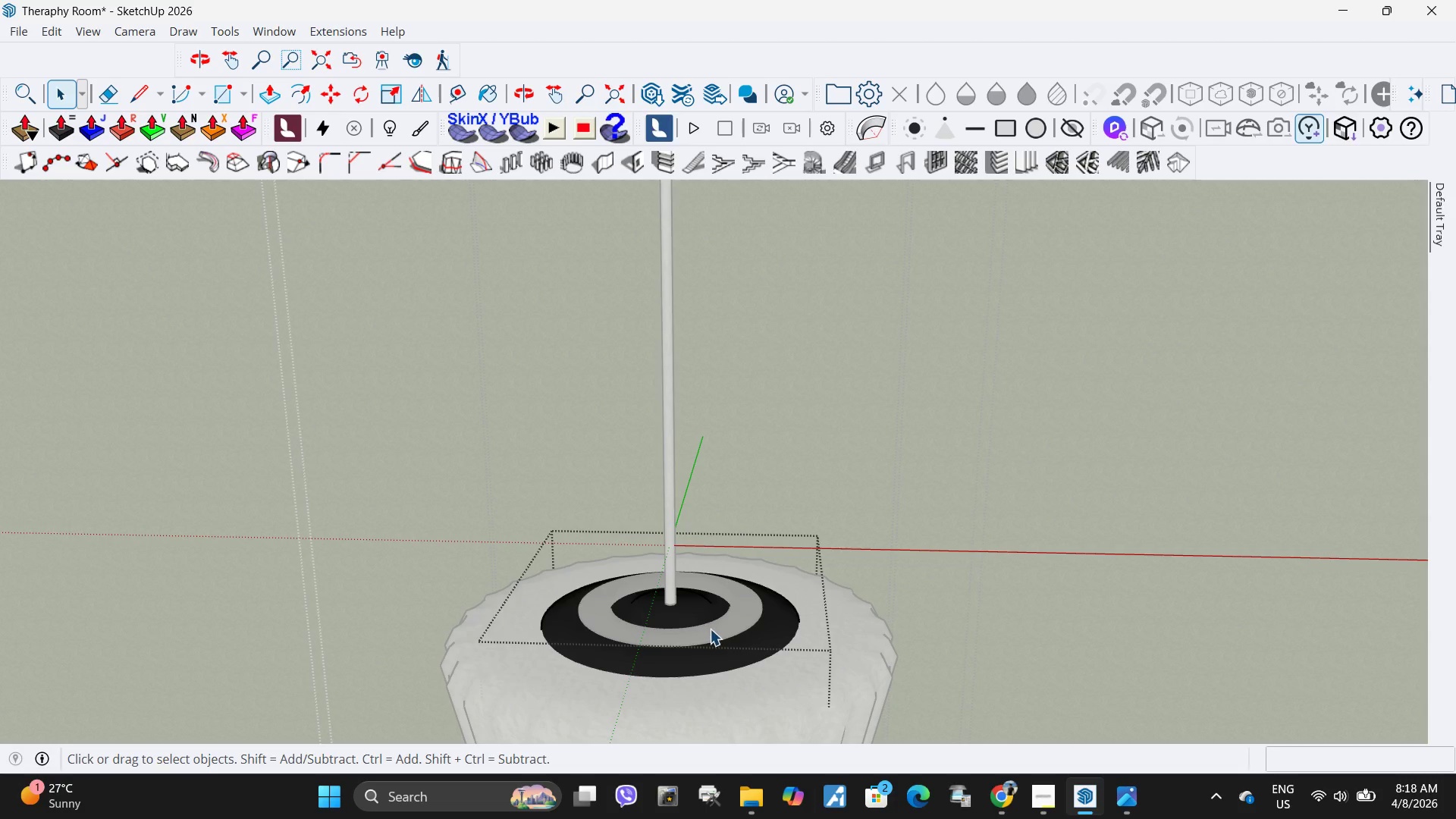 
scroll: coordinate [704, 632], scroll_direction: up, amount: 5.0
 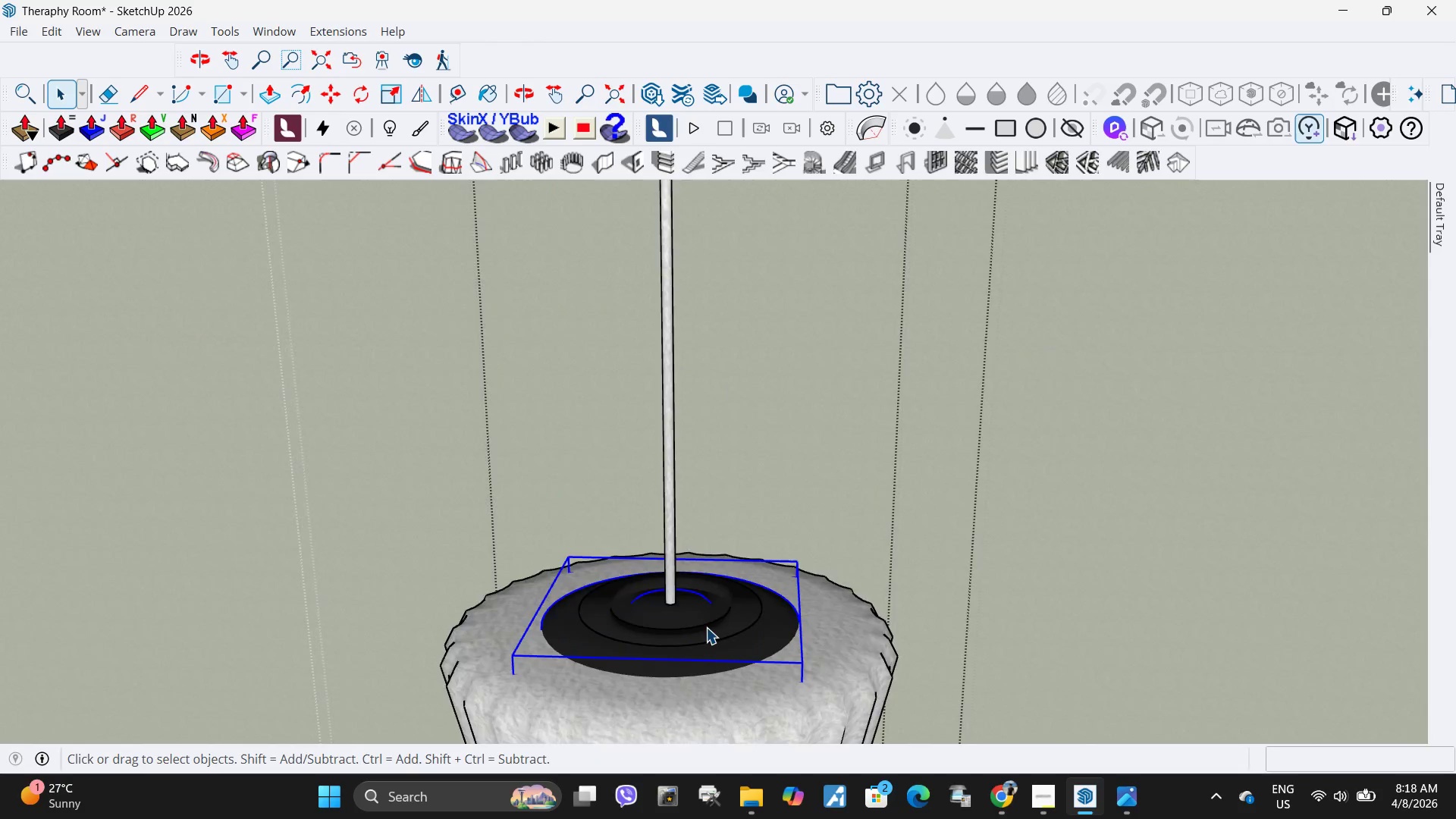 
left_click([710, 629])
 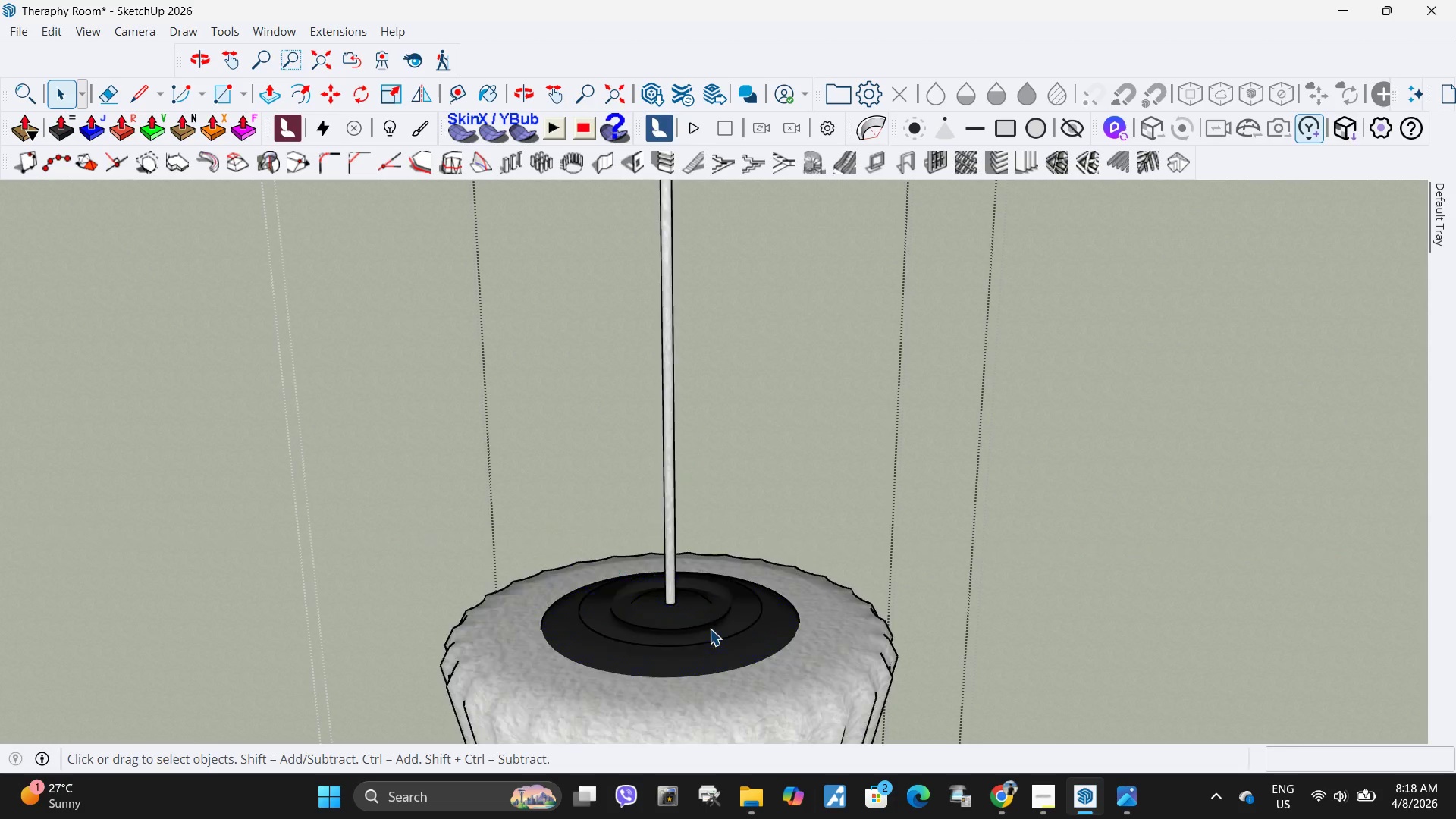 
key(Escape)
 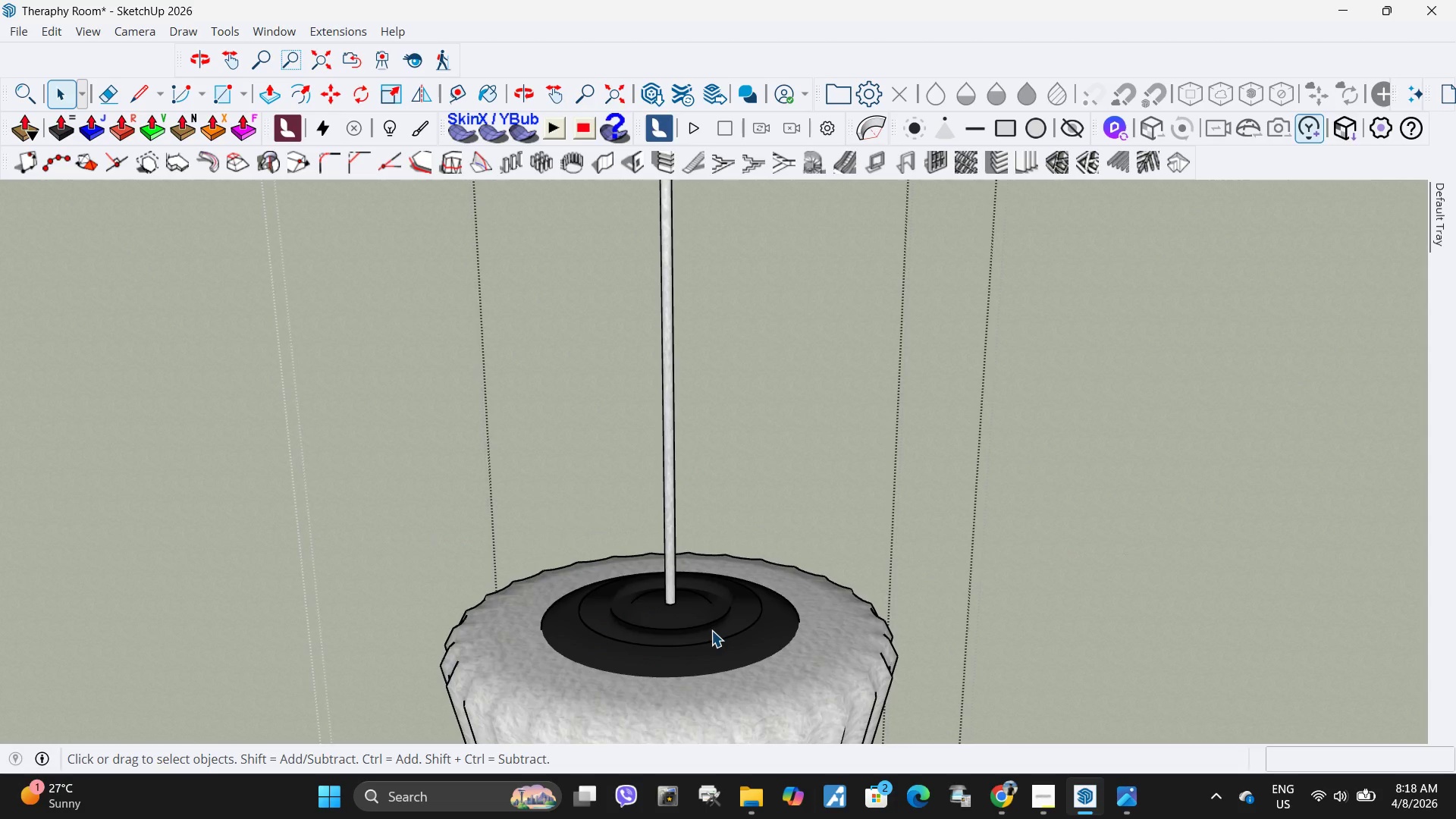 
left_click([711, 630])
 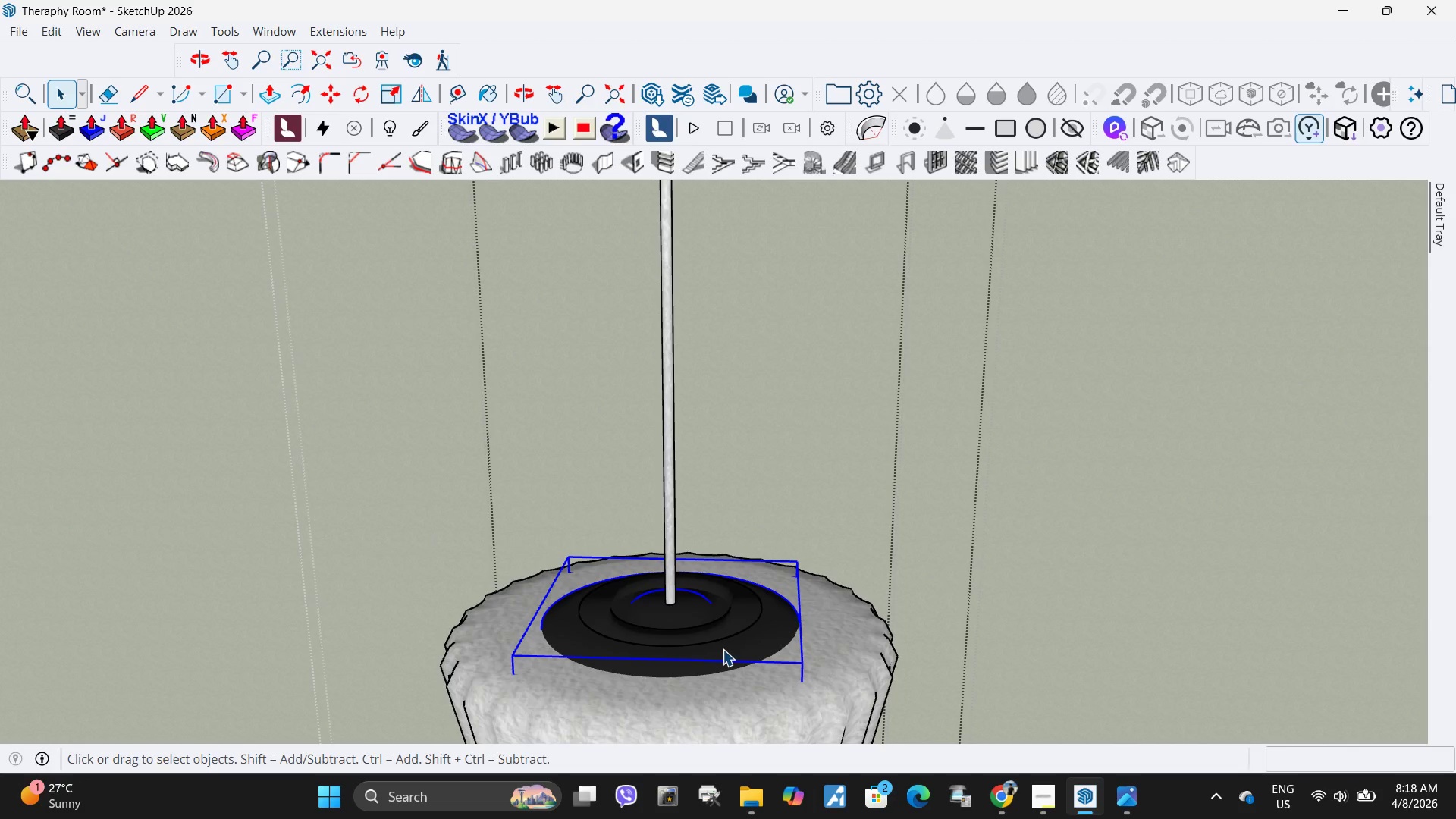 
left_click([723, 649])
 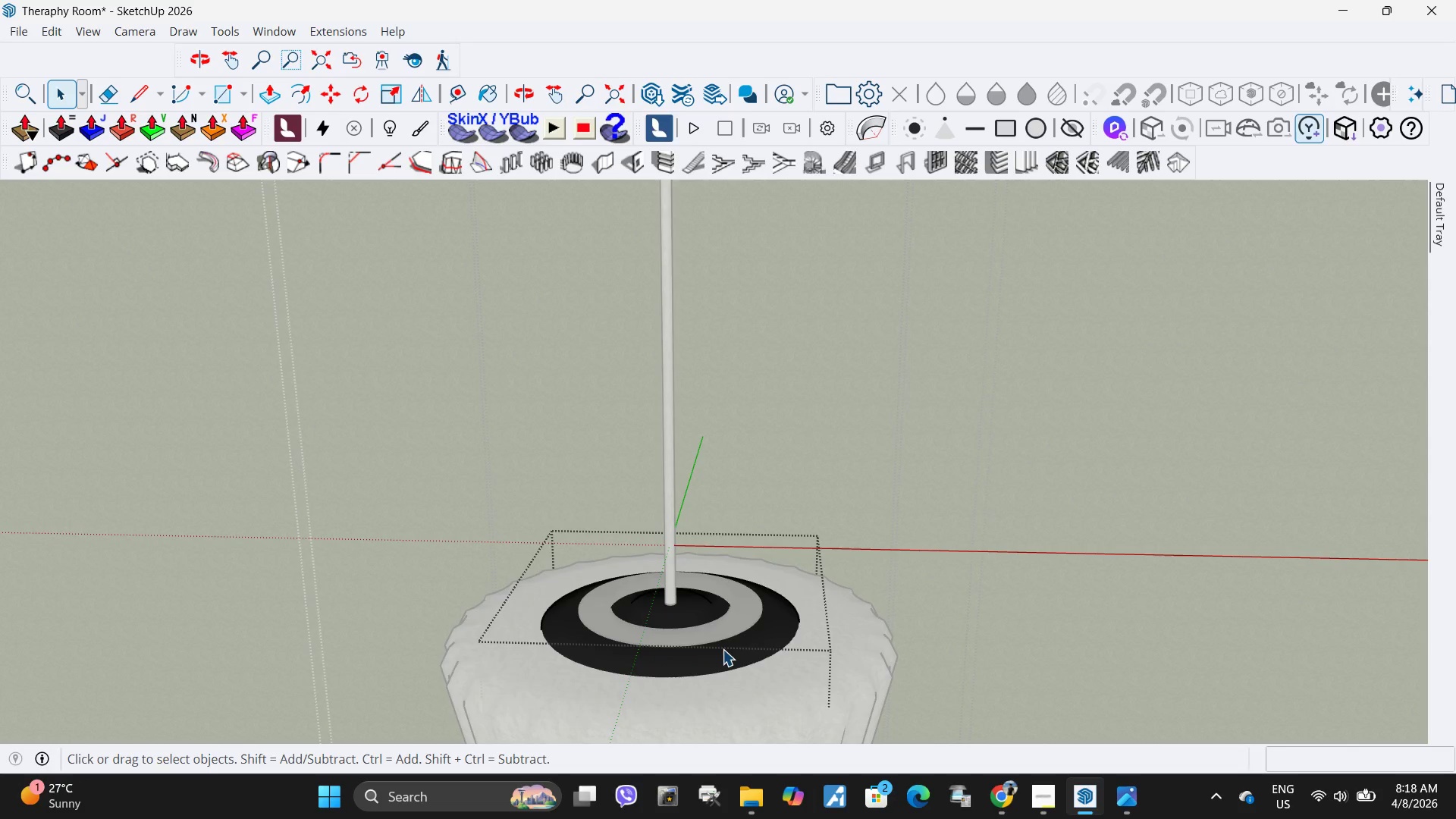 
double_click([723, 649])
 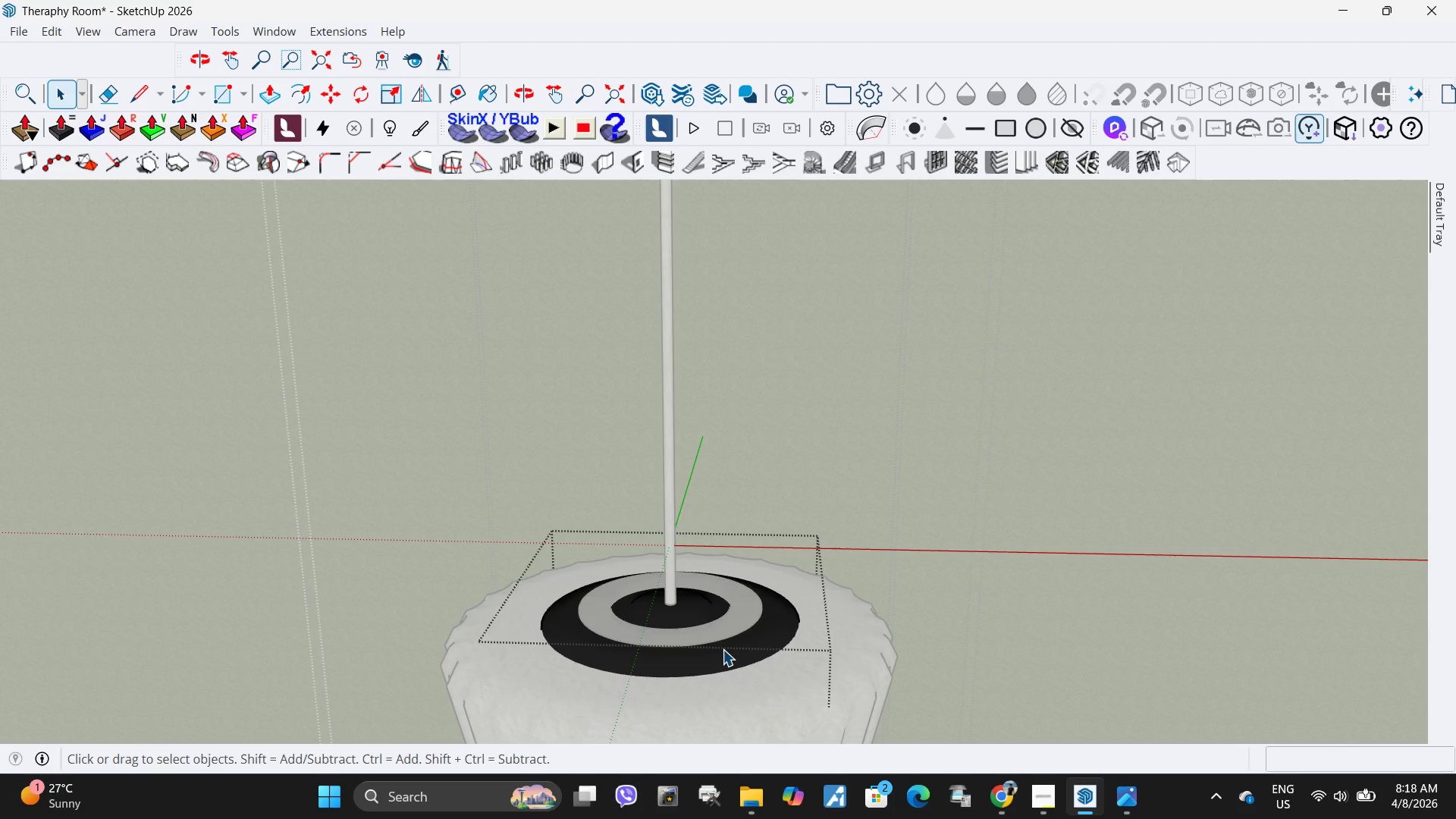 
triple_click([723, 649])
 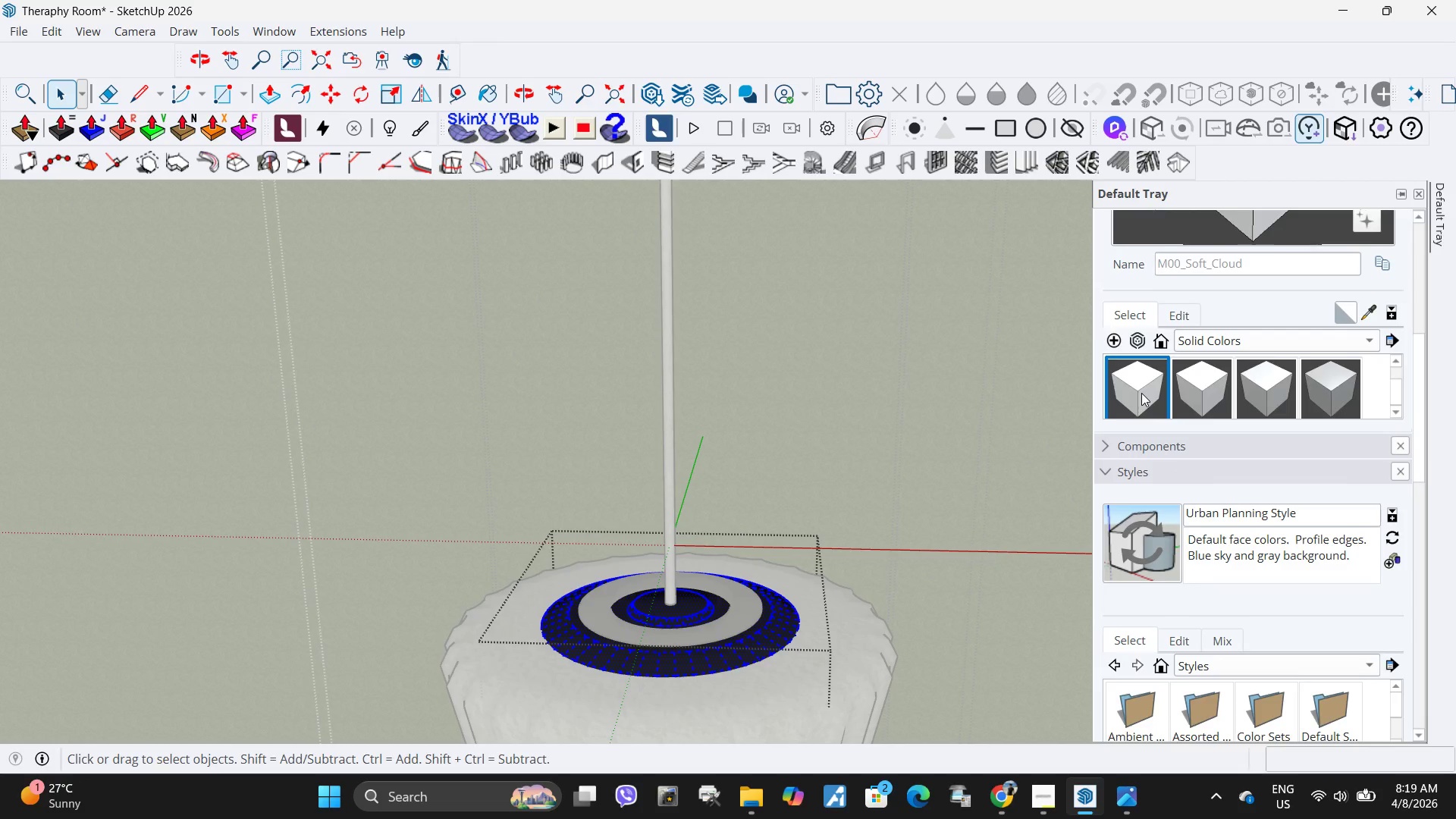 
mouse_move([1165, 372])
 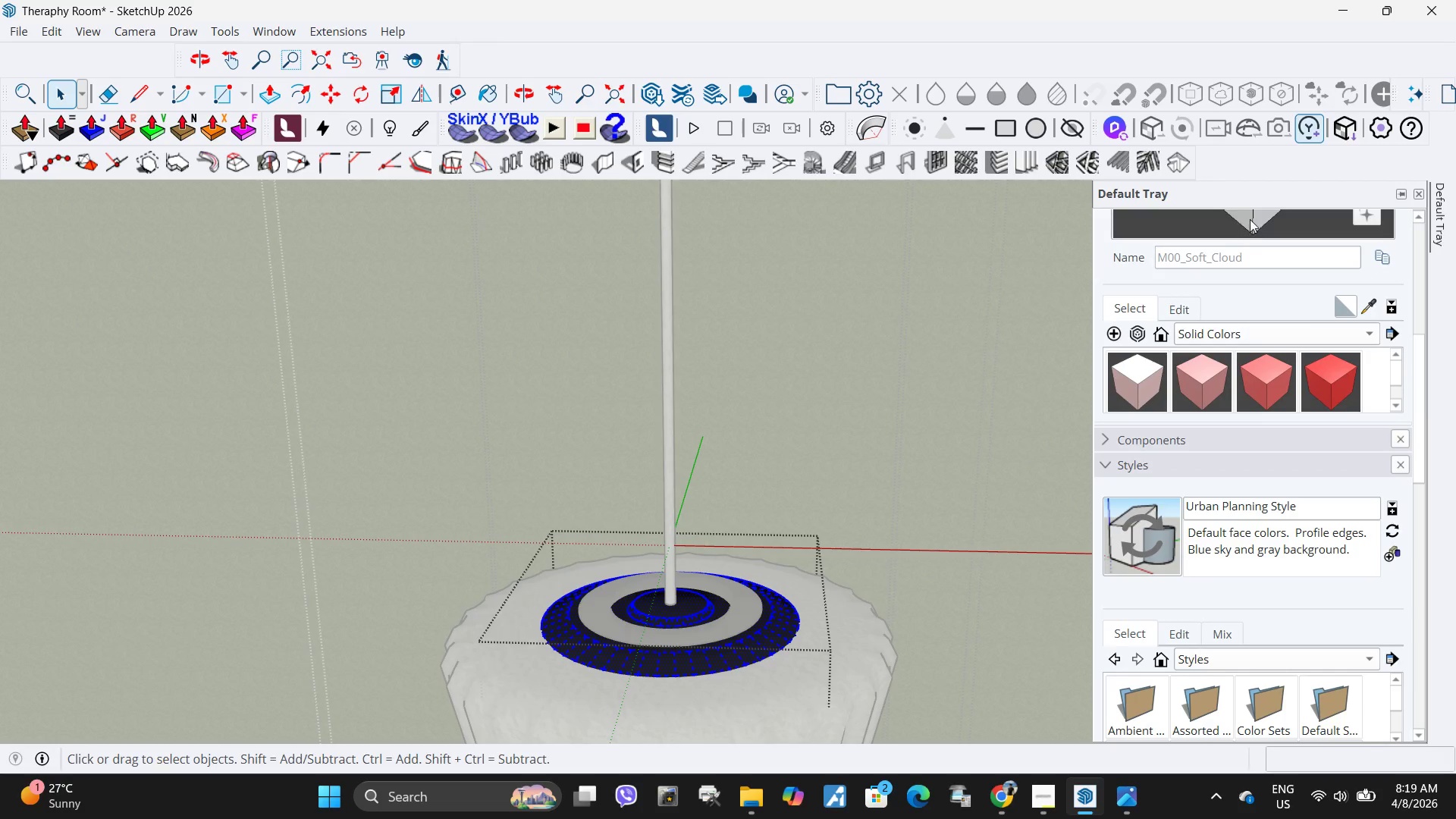 
left_click([1250, 219])
 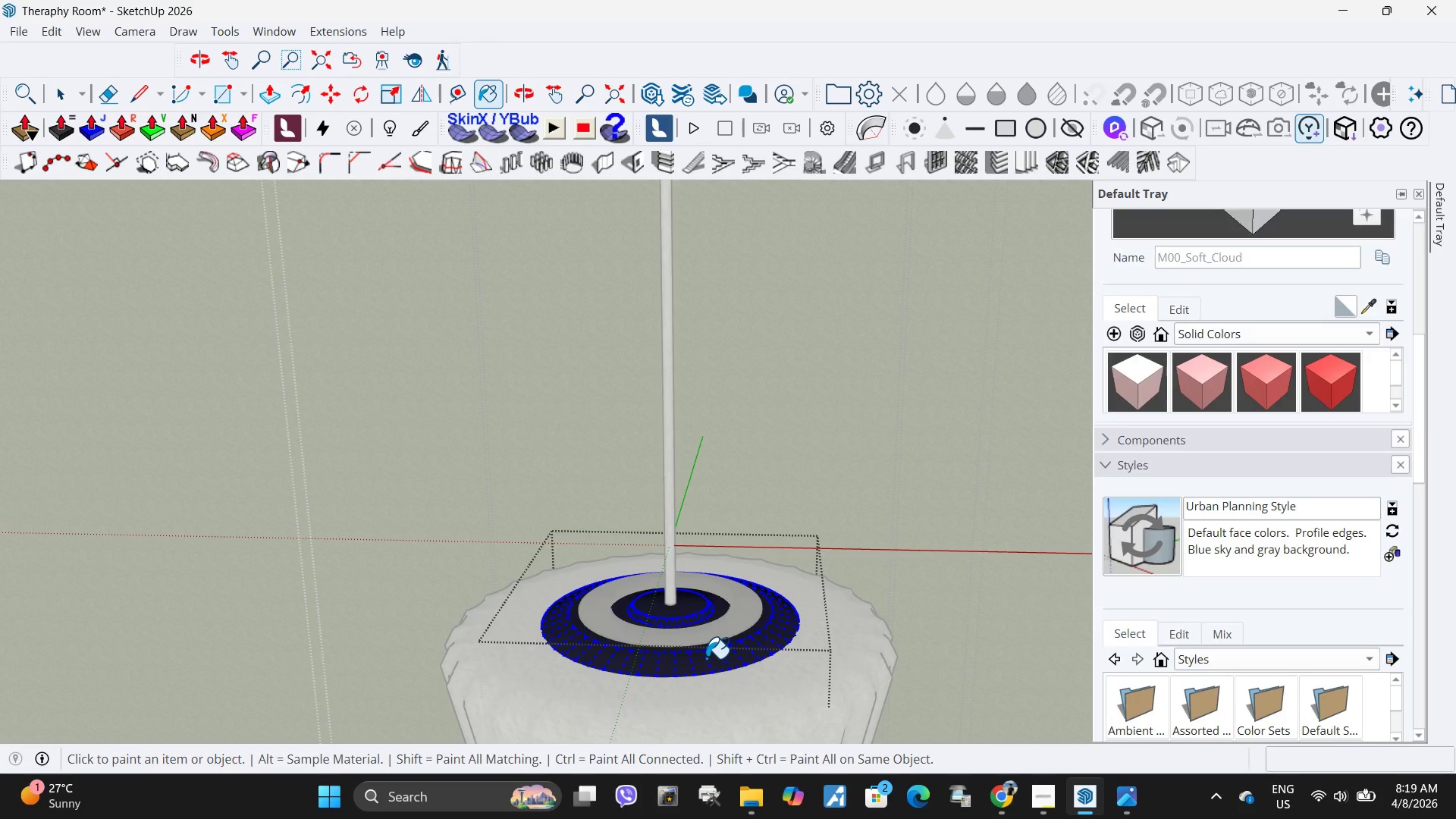 
left_click([706, 658])
 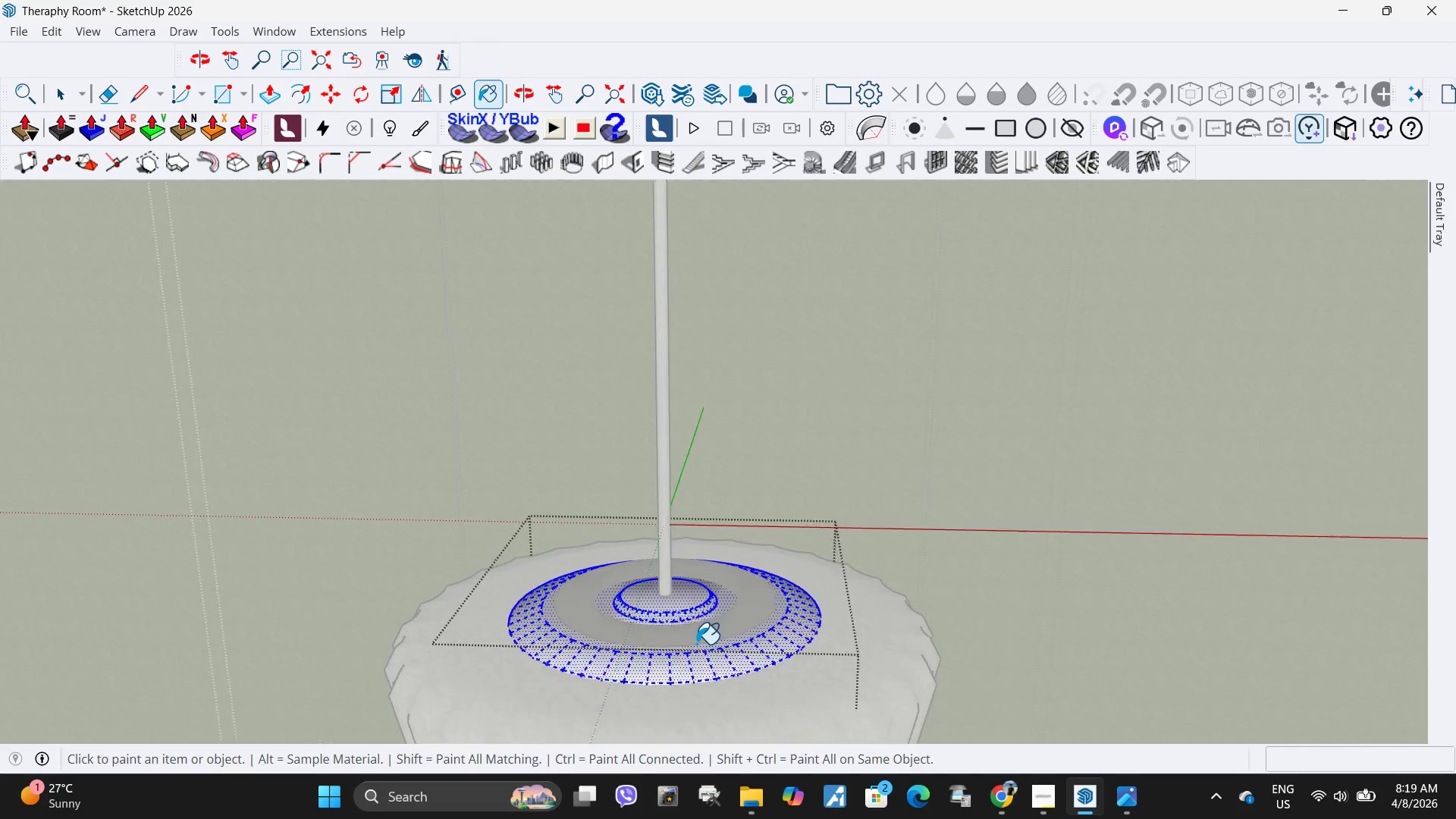 
key(Space)
 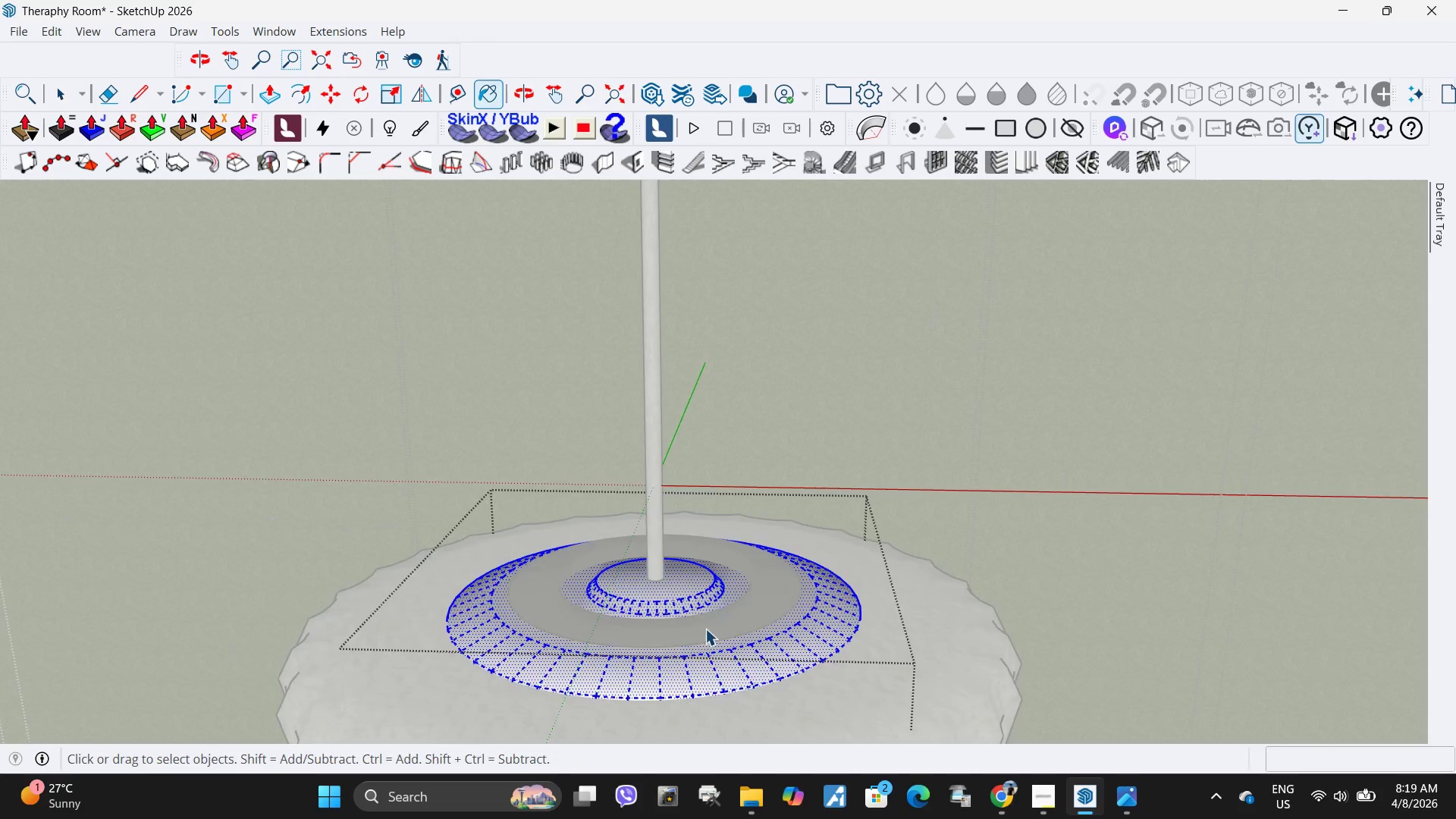 
key(Escape)
 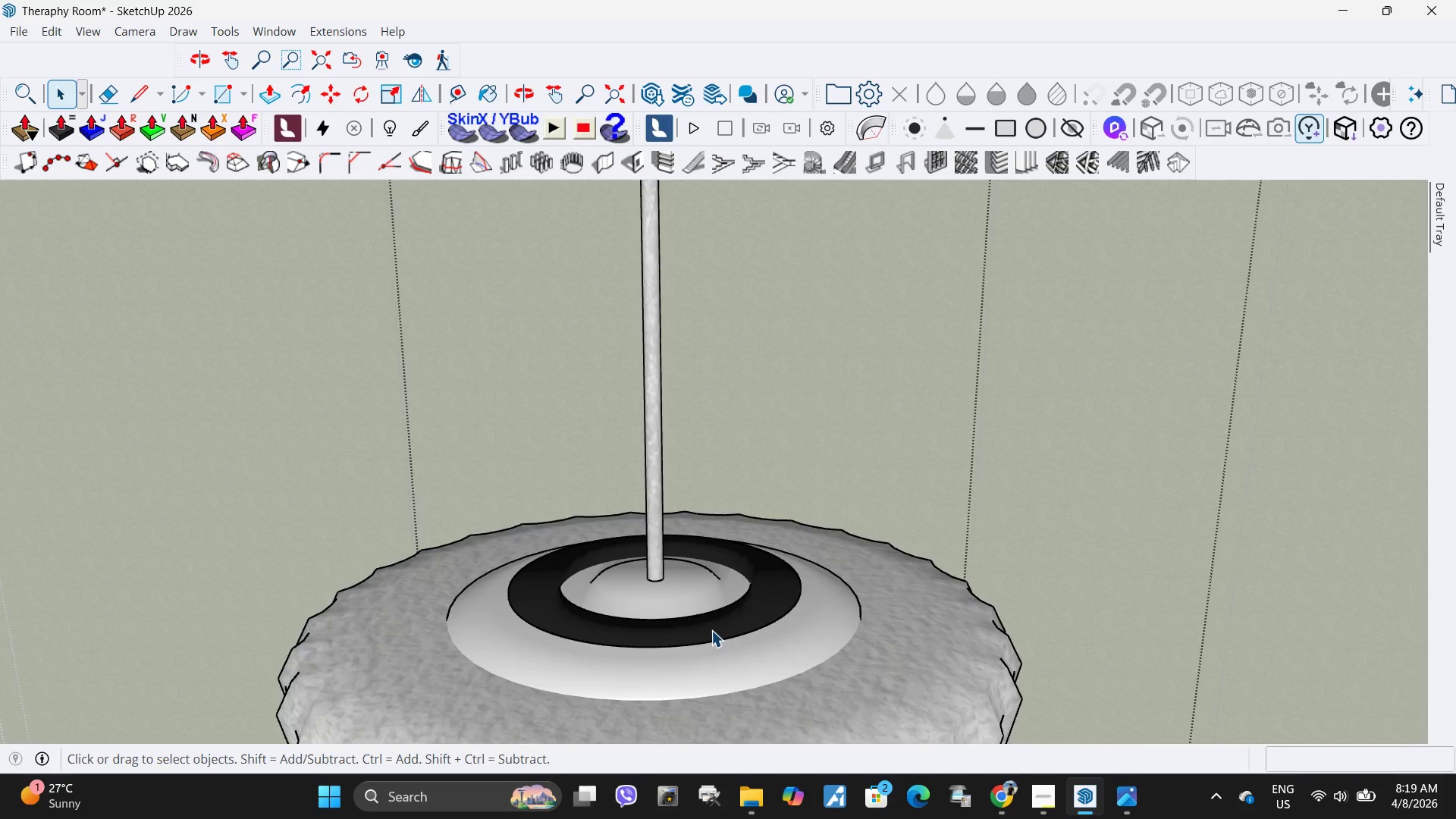 
double_click([711, 630])
 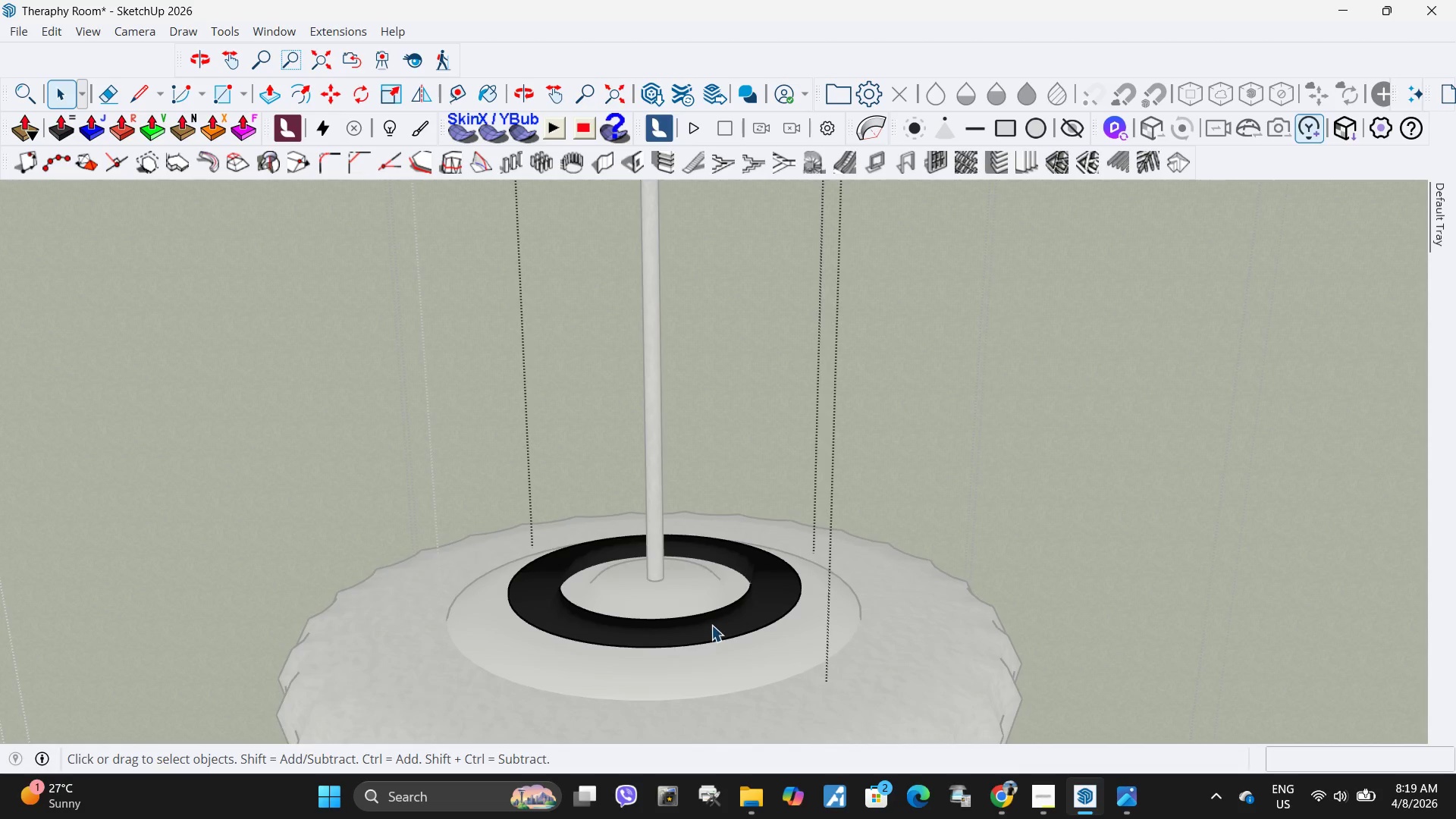 
scroll: coordinate [696, 644], scroll_direction: up, amount: 5.0
 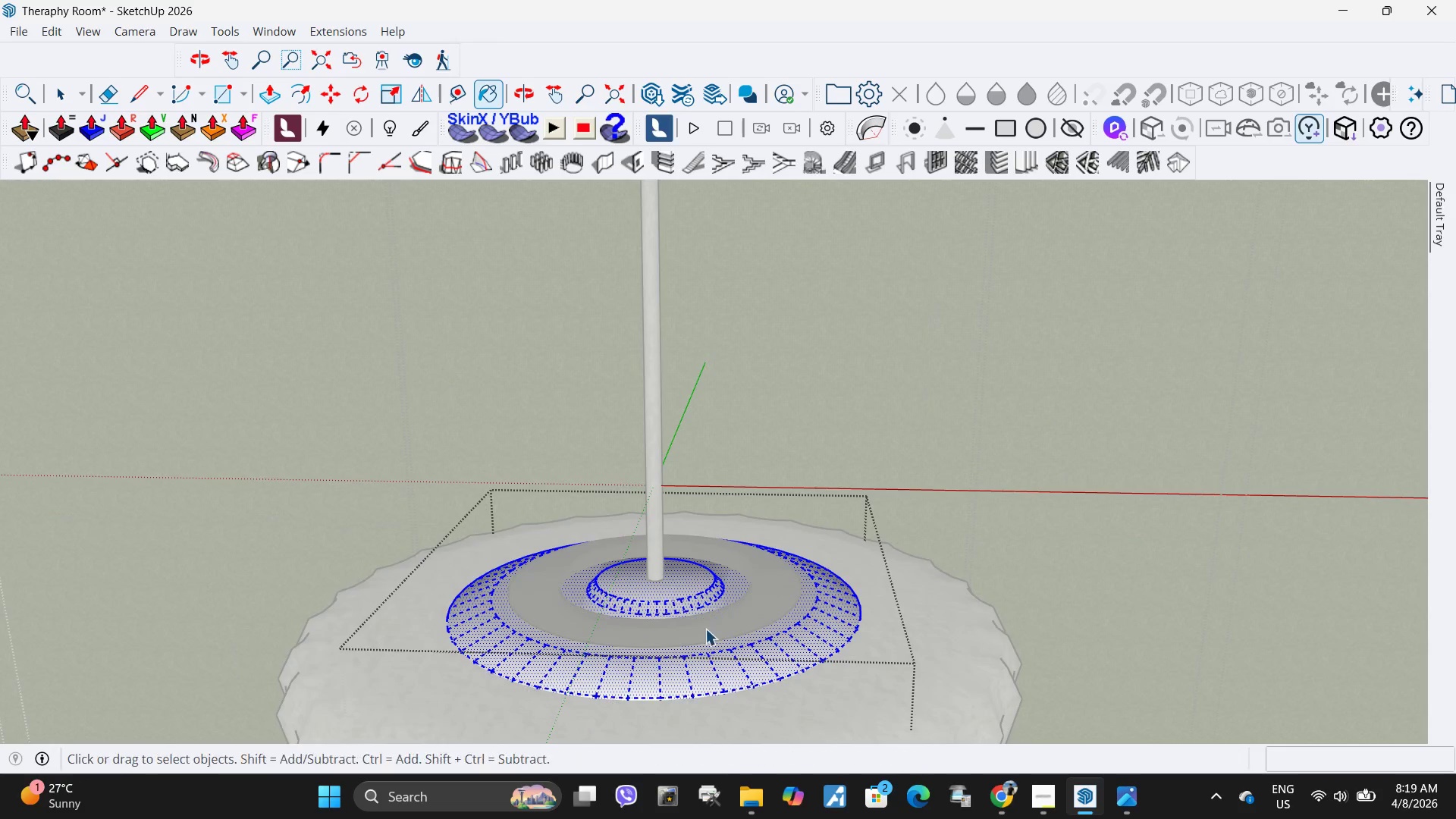 
triple_click([711, 625])
 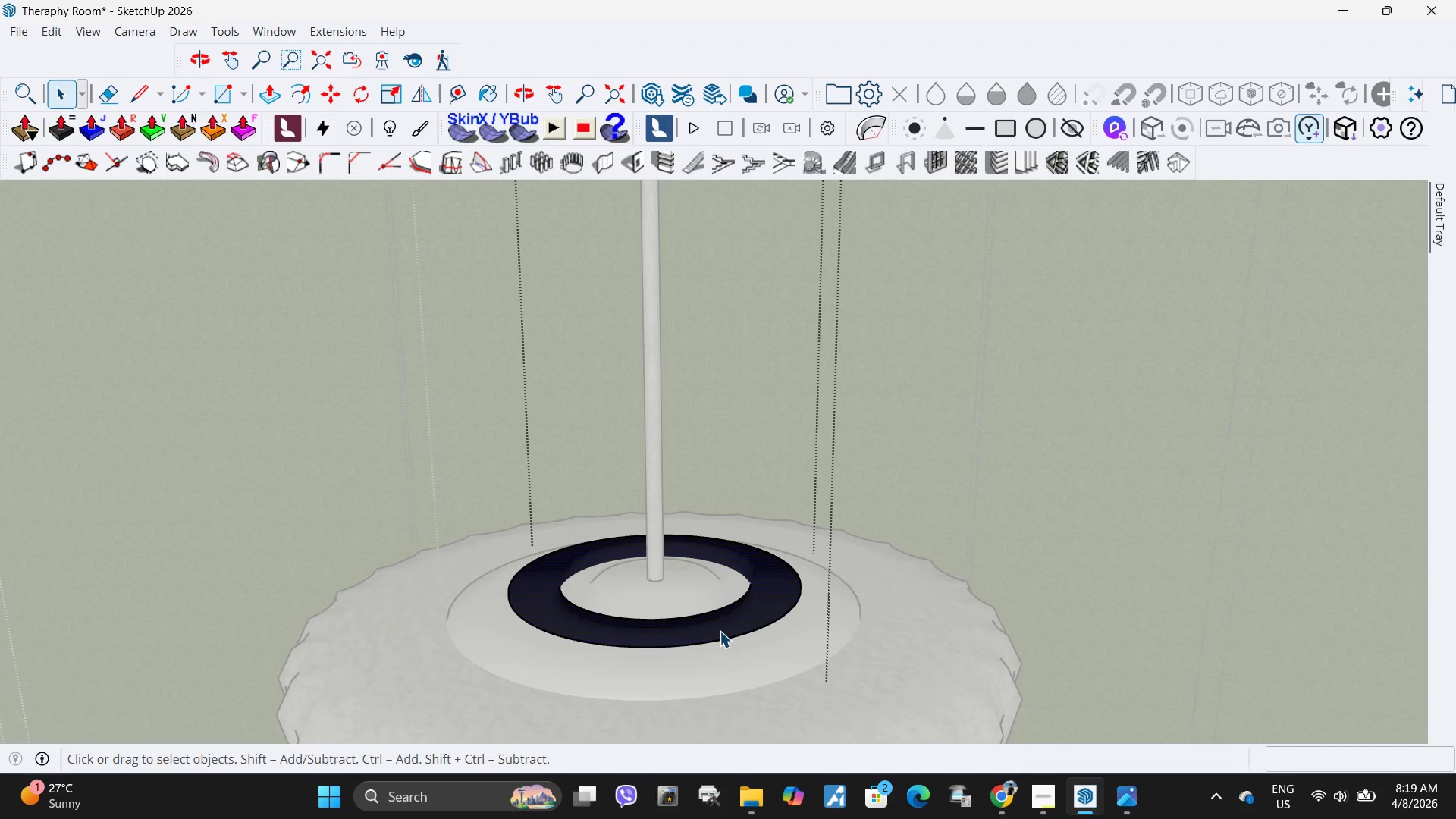 
triple_click([720, 631])
 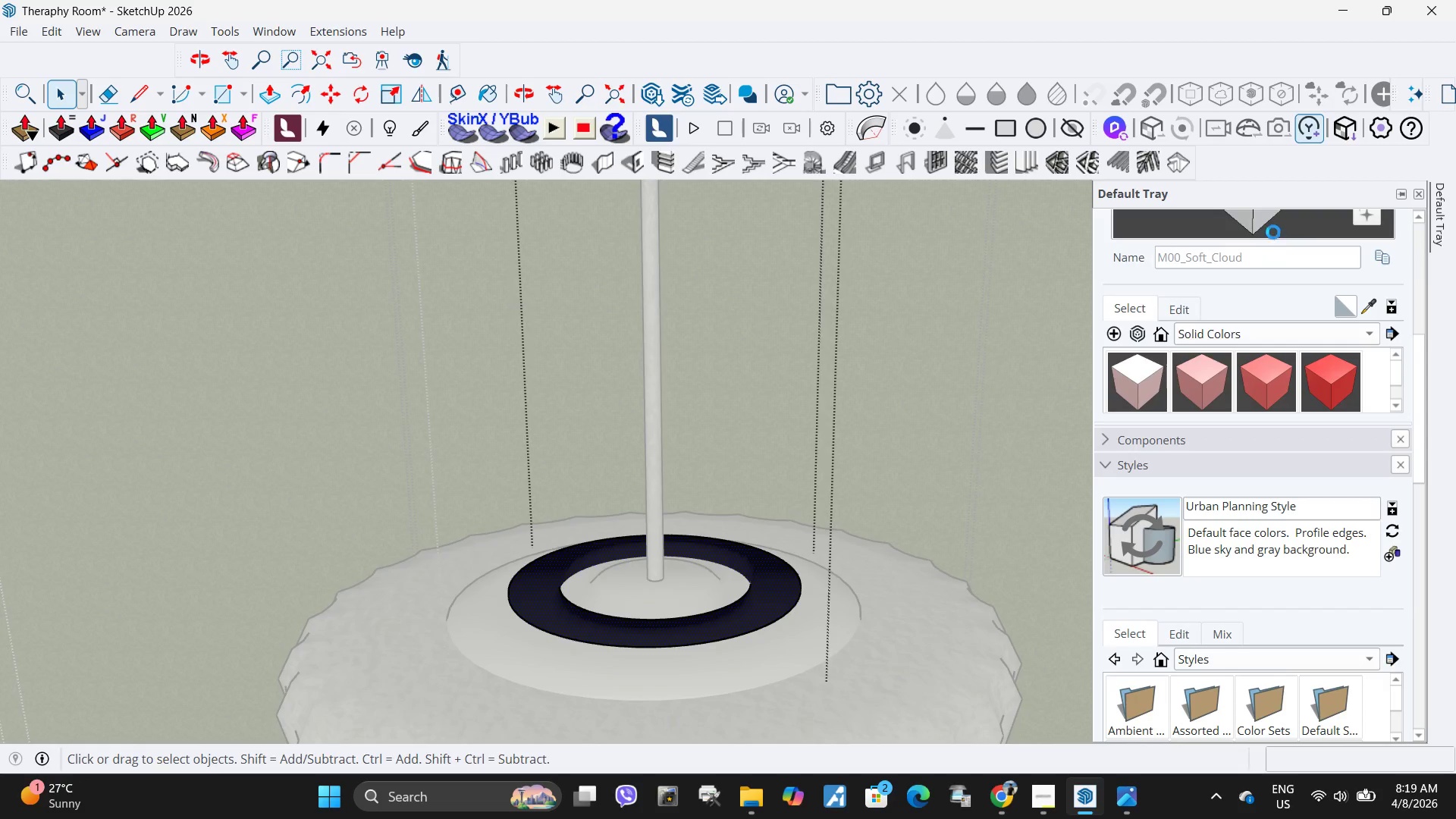 
left_click([1260, 215])
 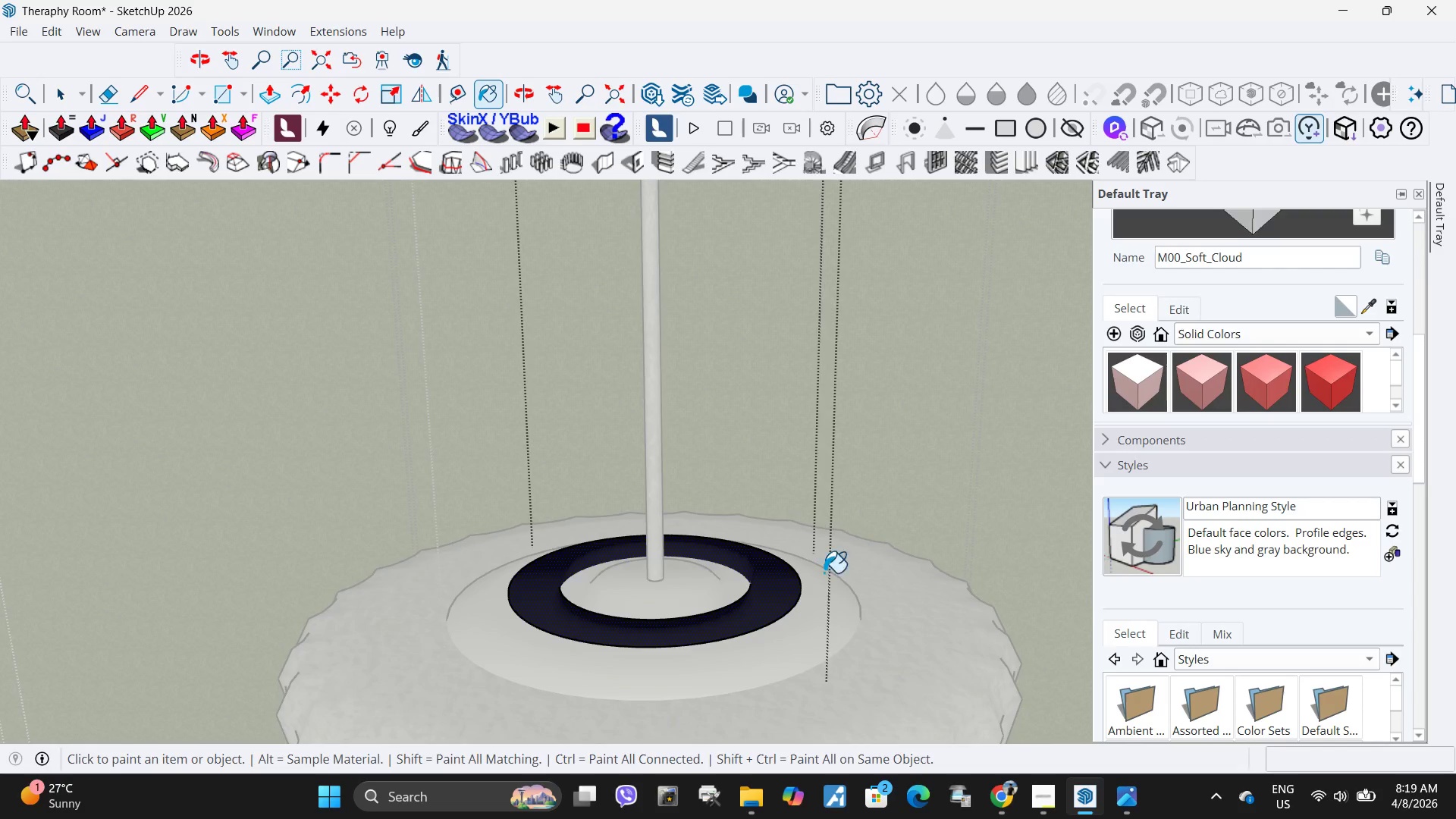 
left_click([755, 627])
 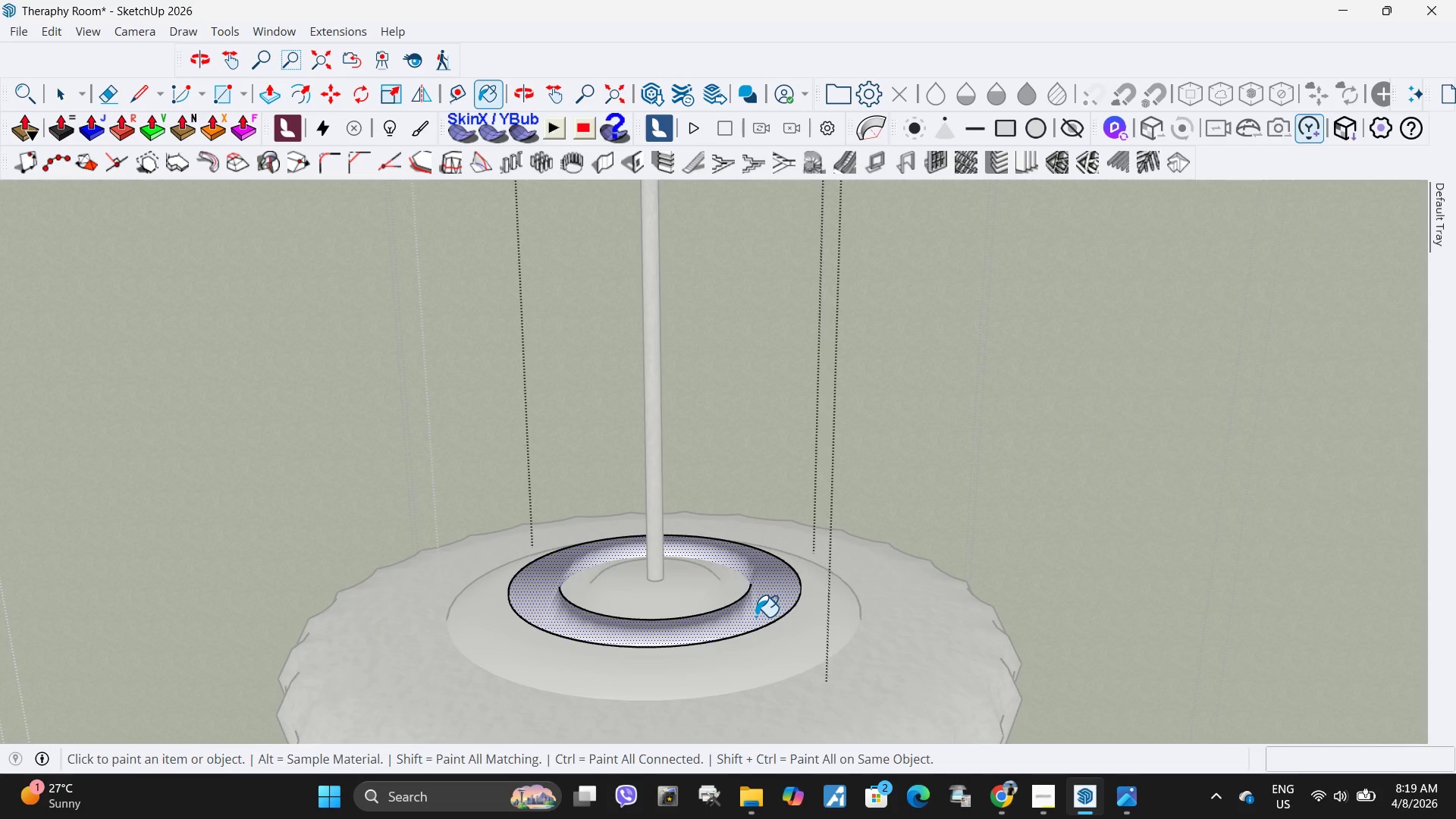 
key(Space)
 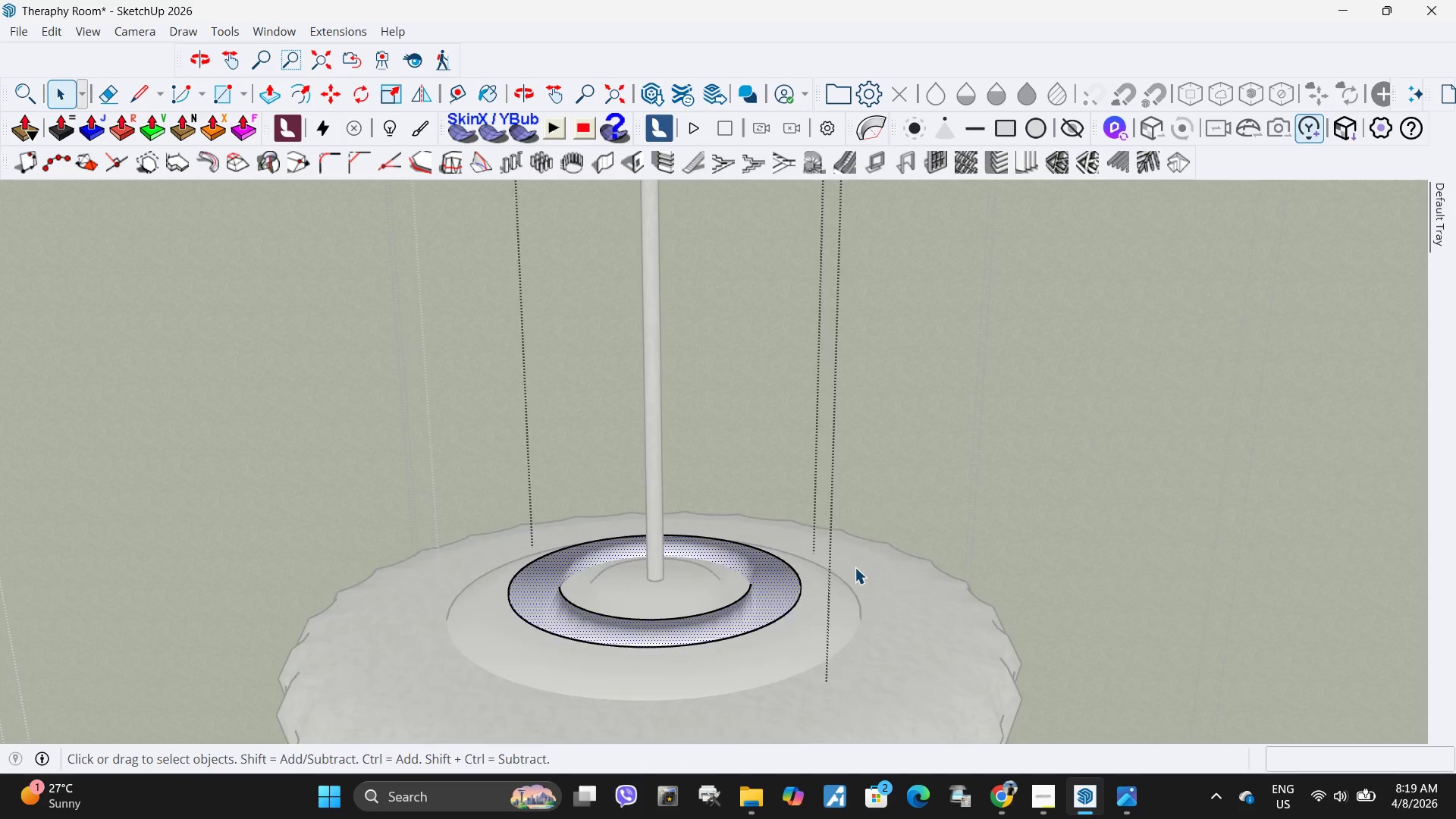 
key(Escape)
 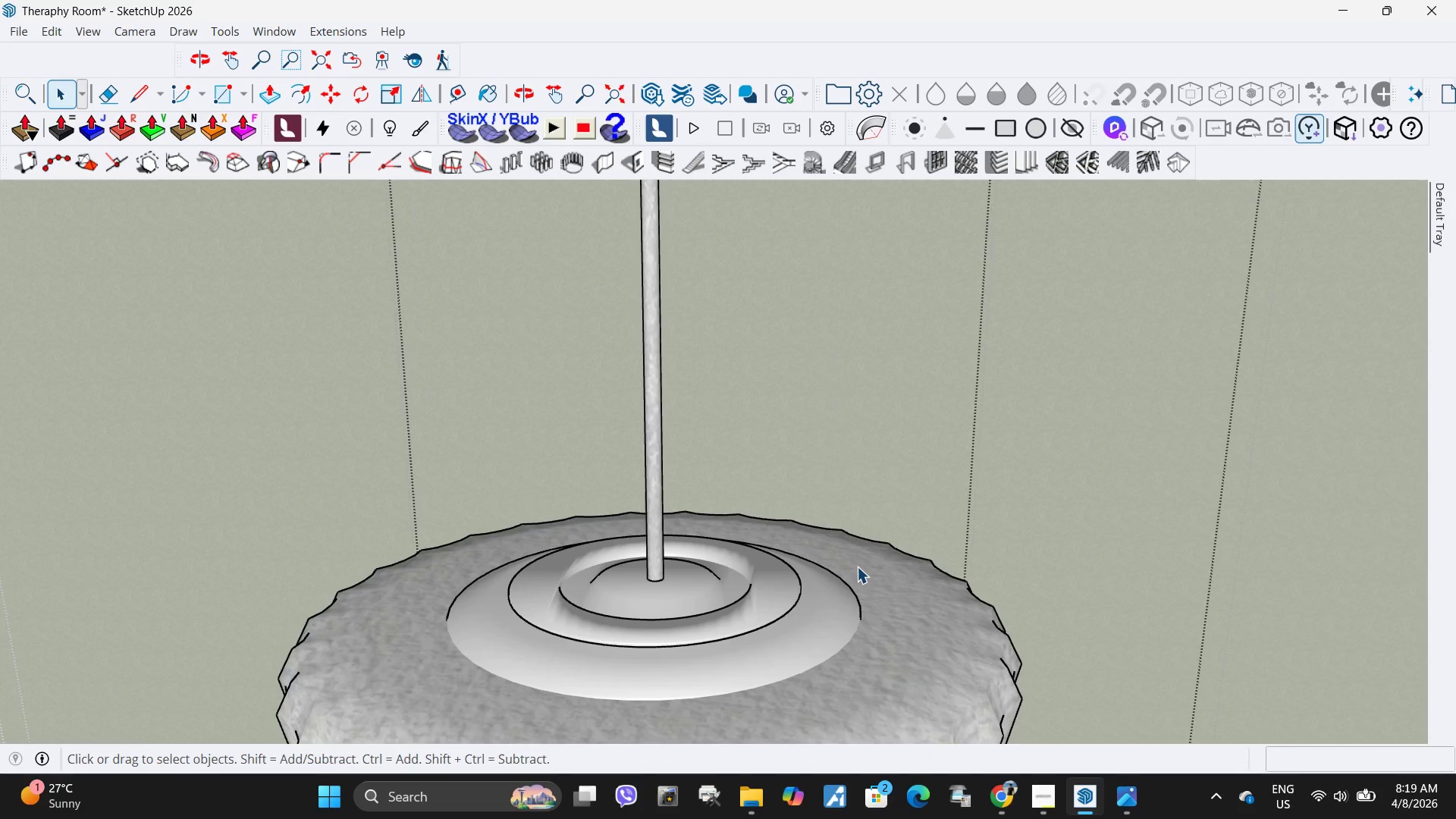 
left_click([857, 566])
 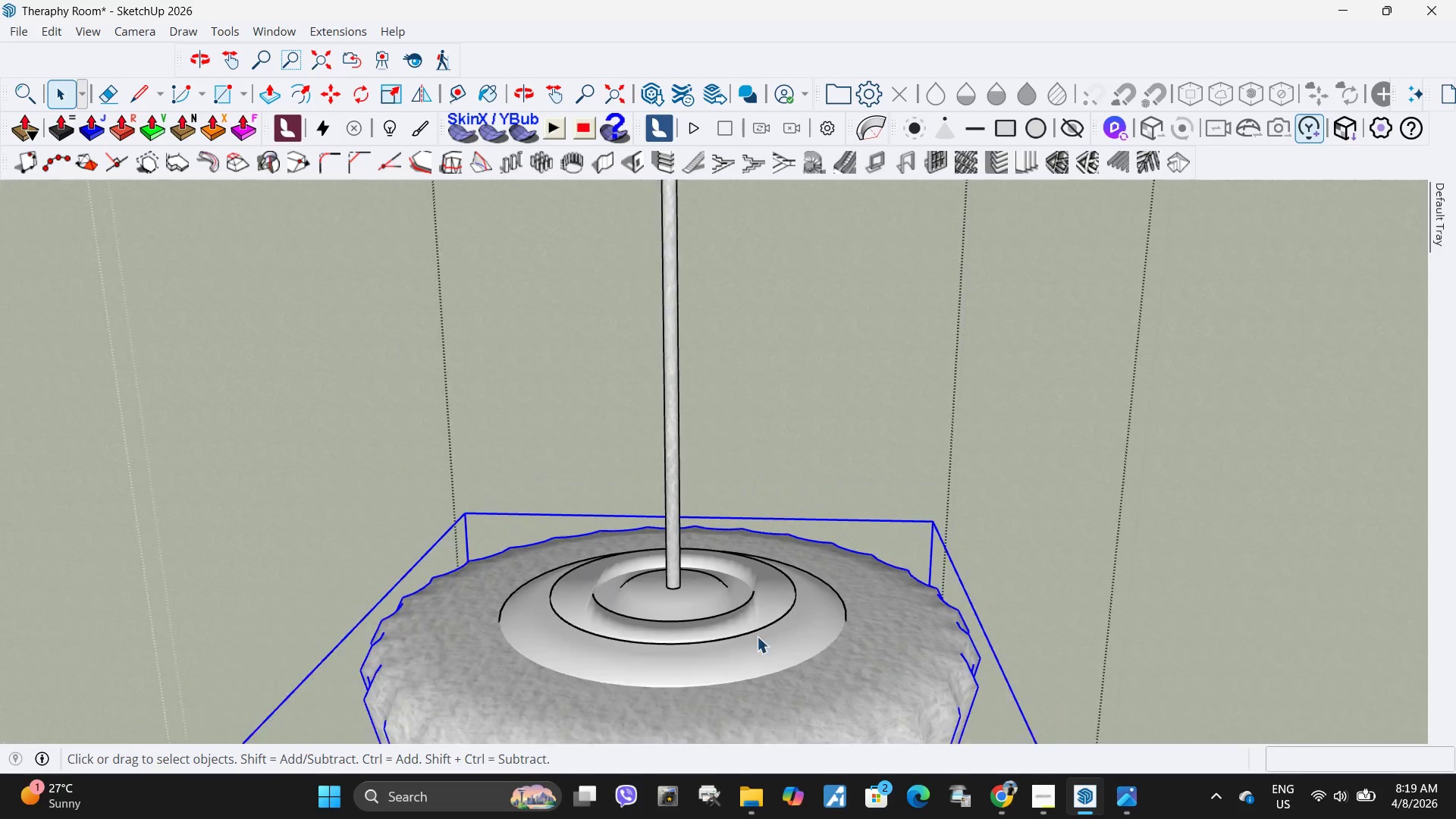 
key(H)
 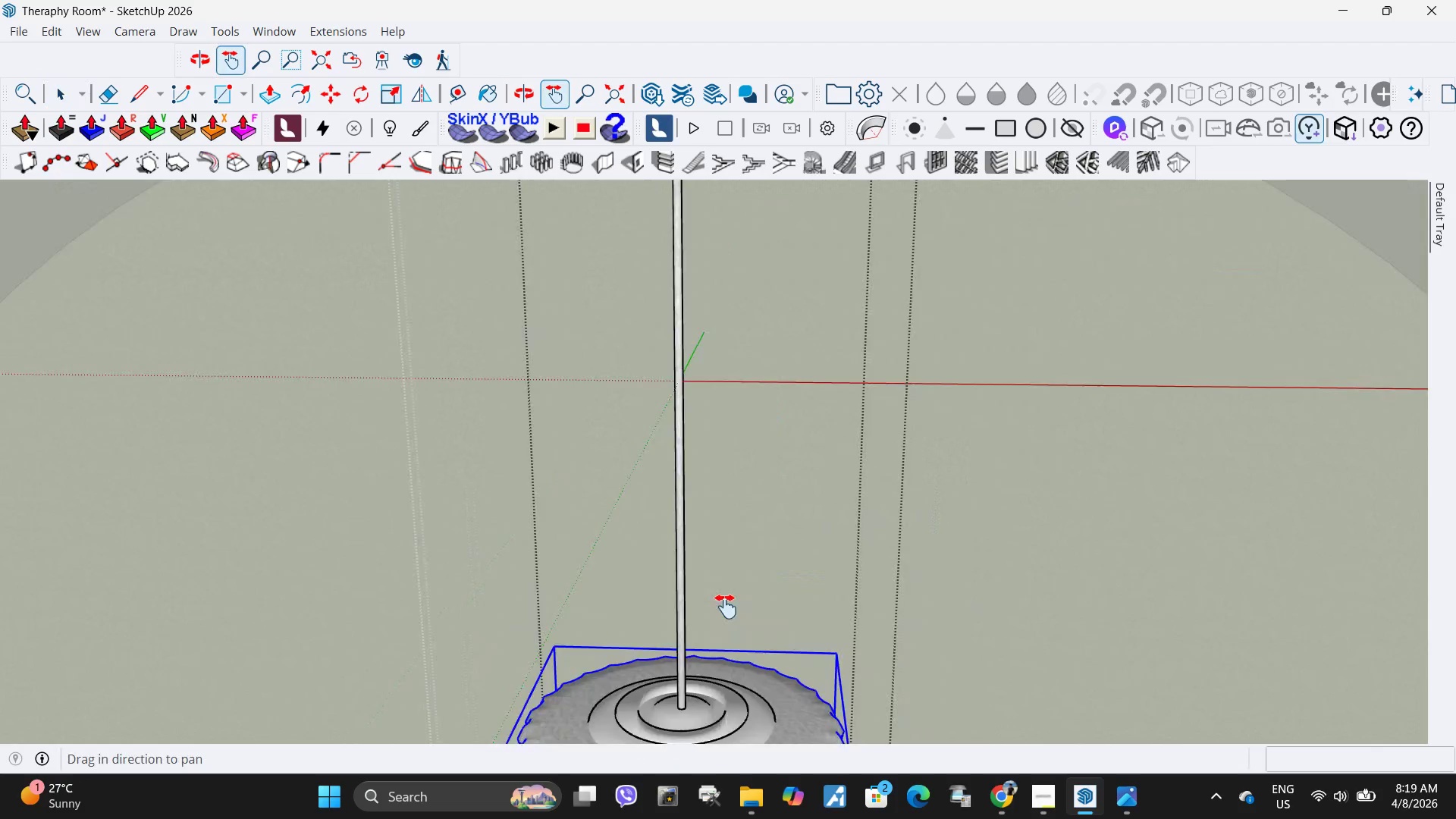 
left_click_drag(start_coordinate=[771, 420], to_coordinate=[708, 810])
 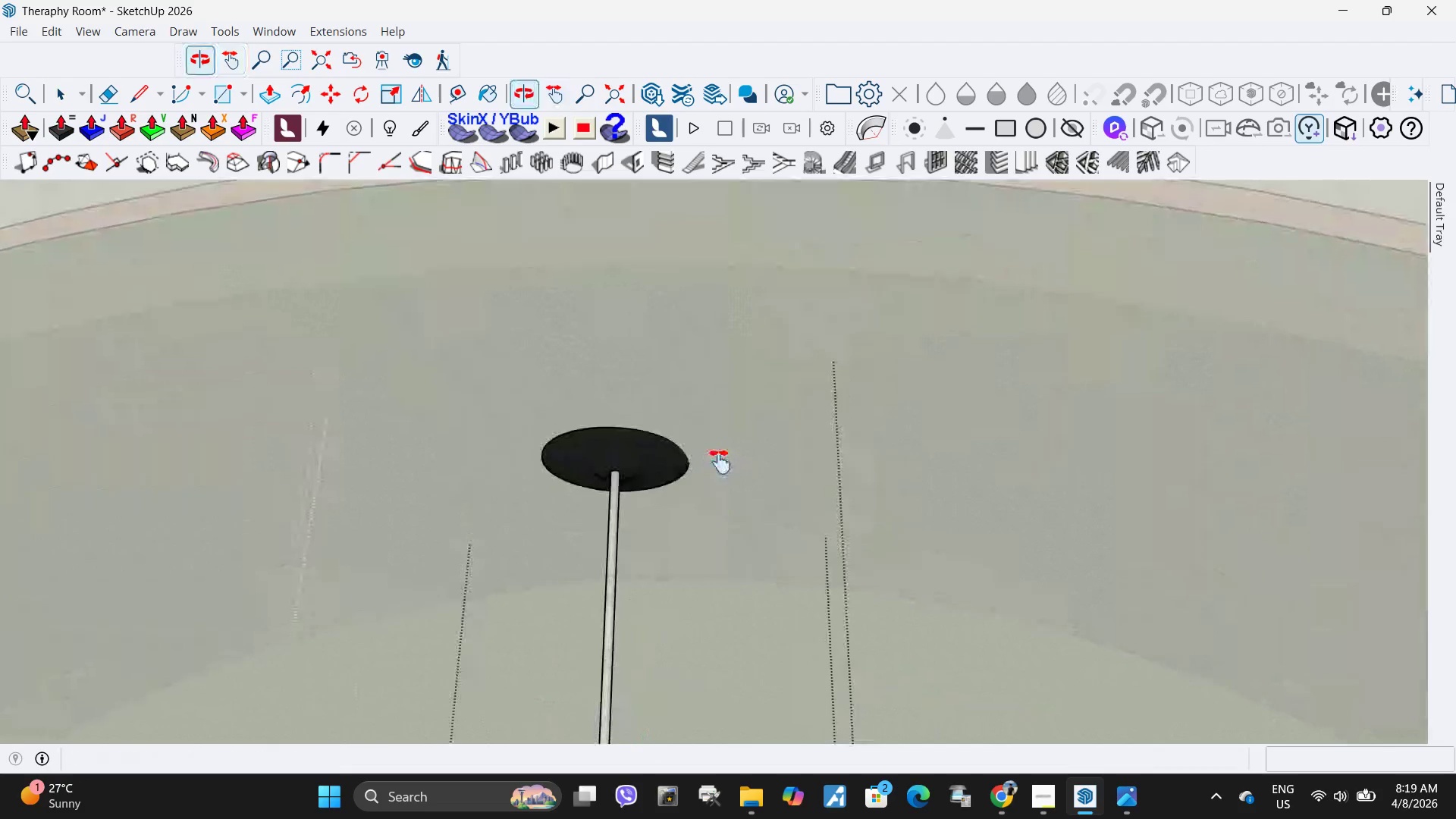 
scroll: coordinate [761, 632], scroll_direction: down, amount: 9.0
 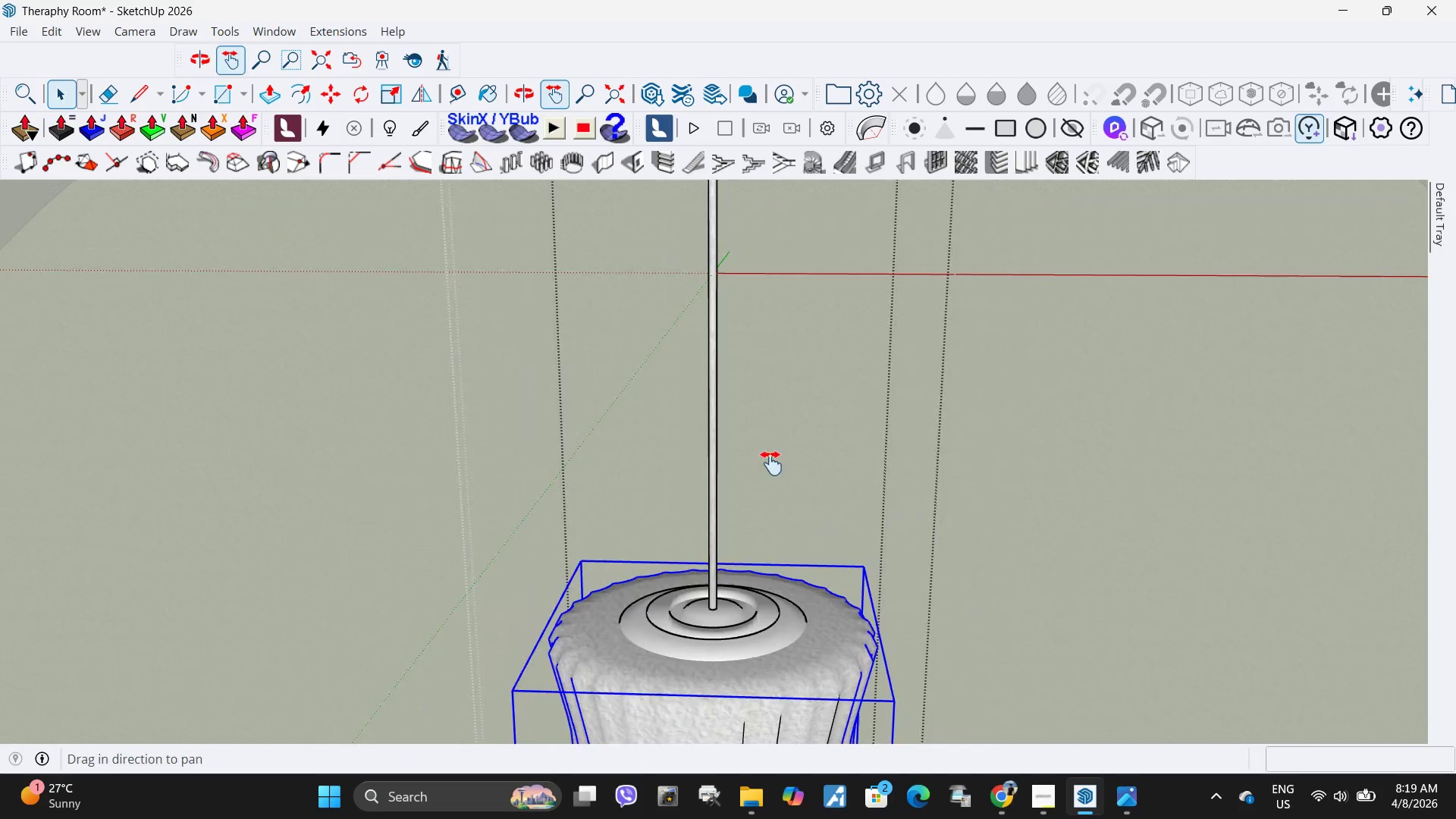 
key(Space)
 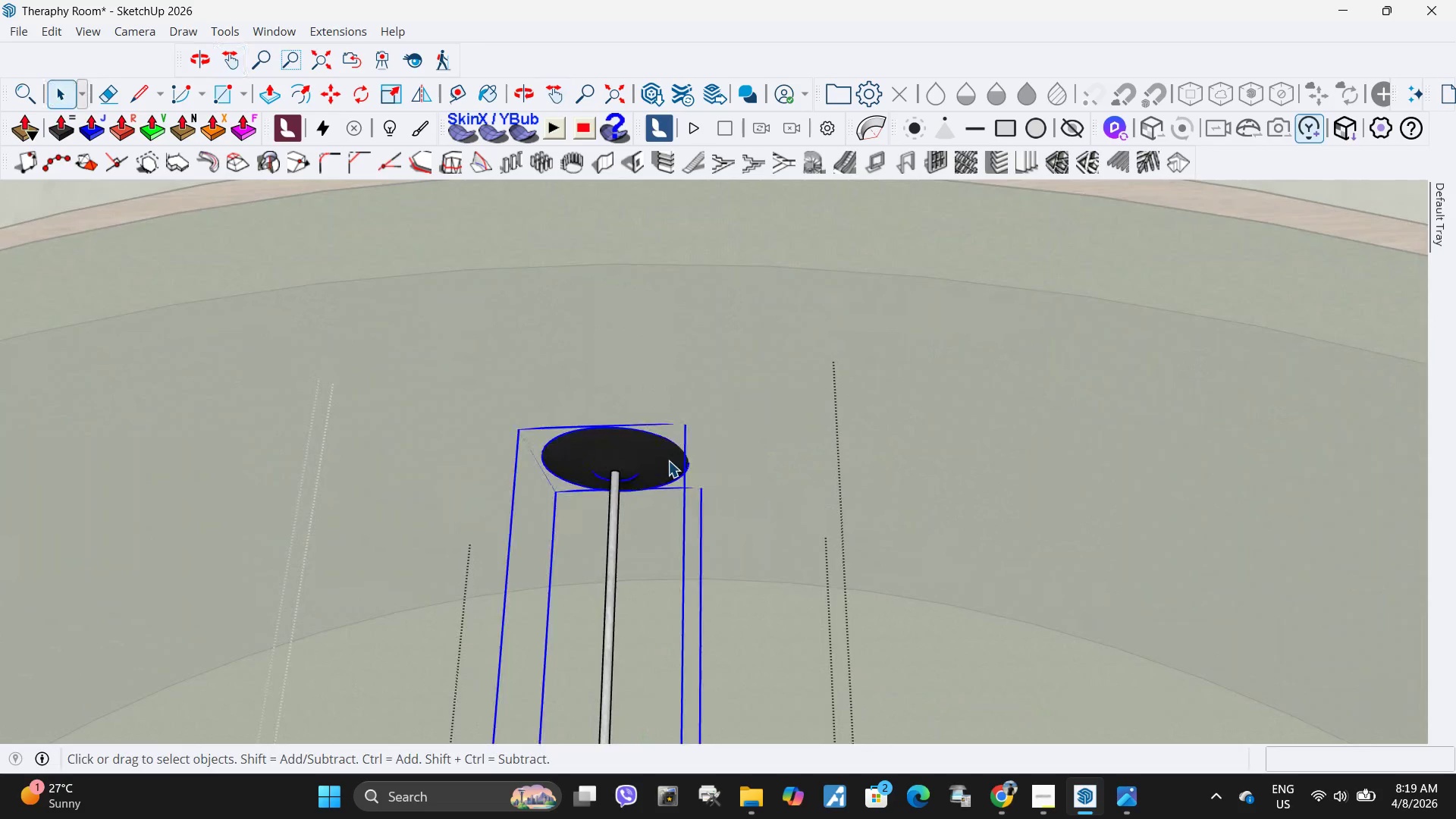 
double_click([668, 460])
 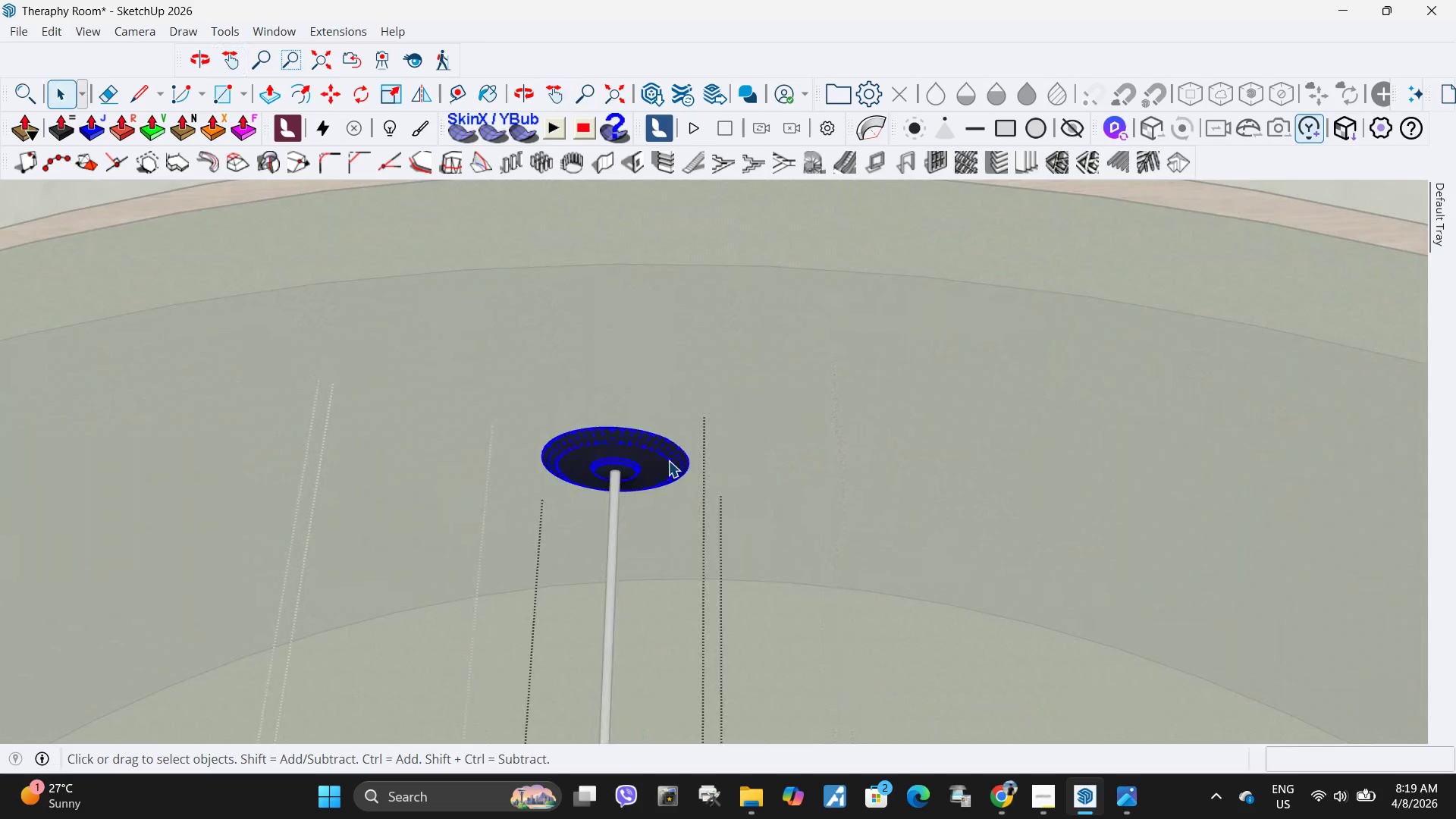 
triple_click([668, 460])
 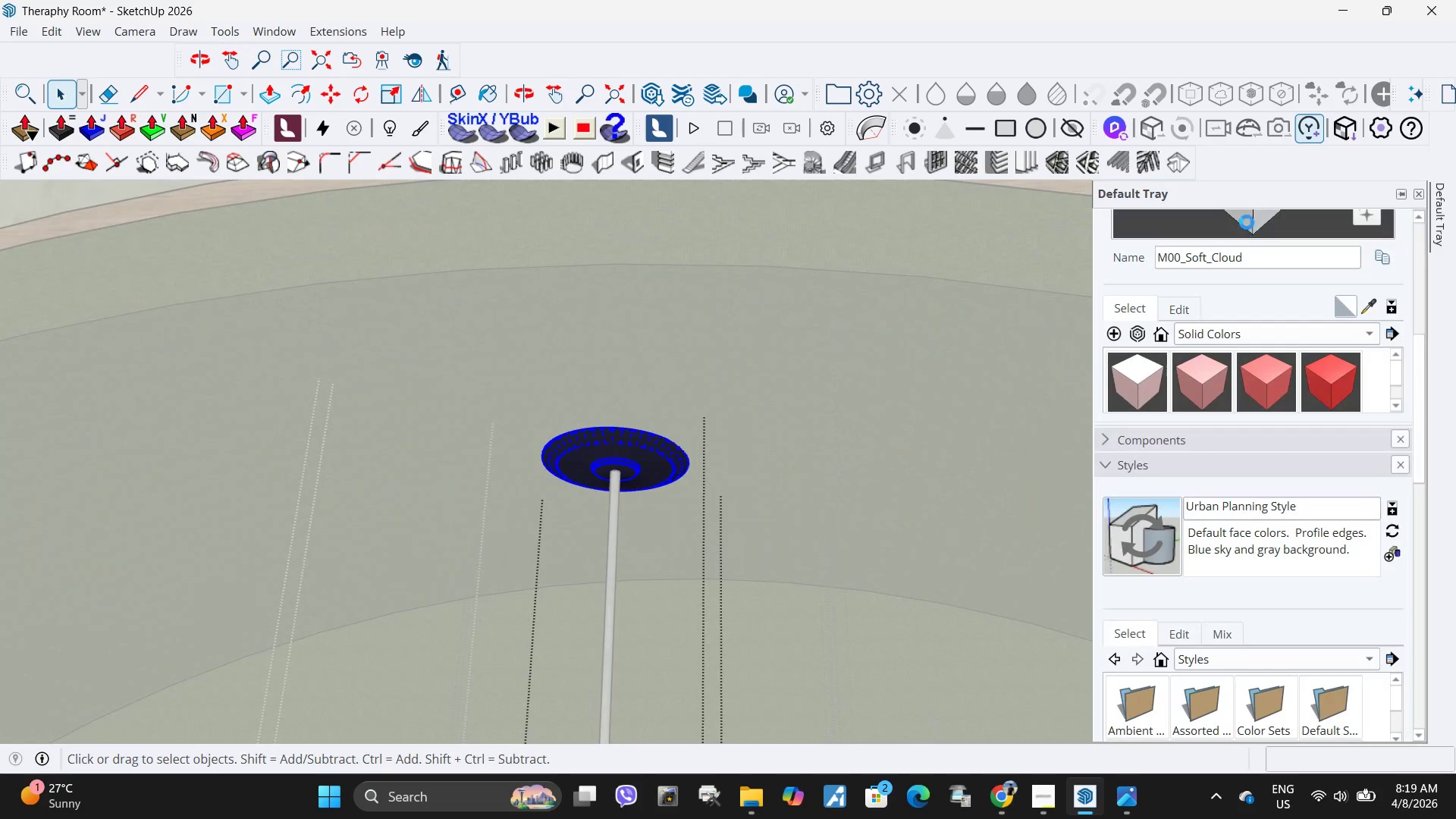 
left_click([1255, 221])
 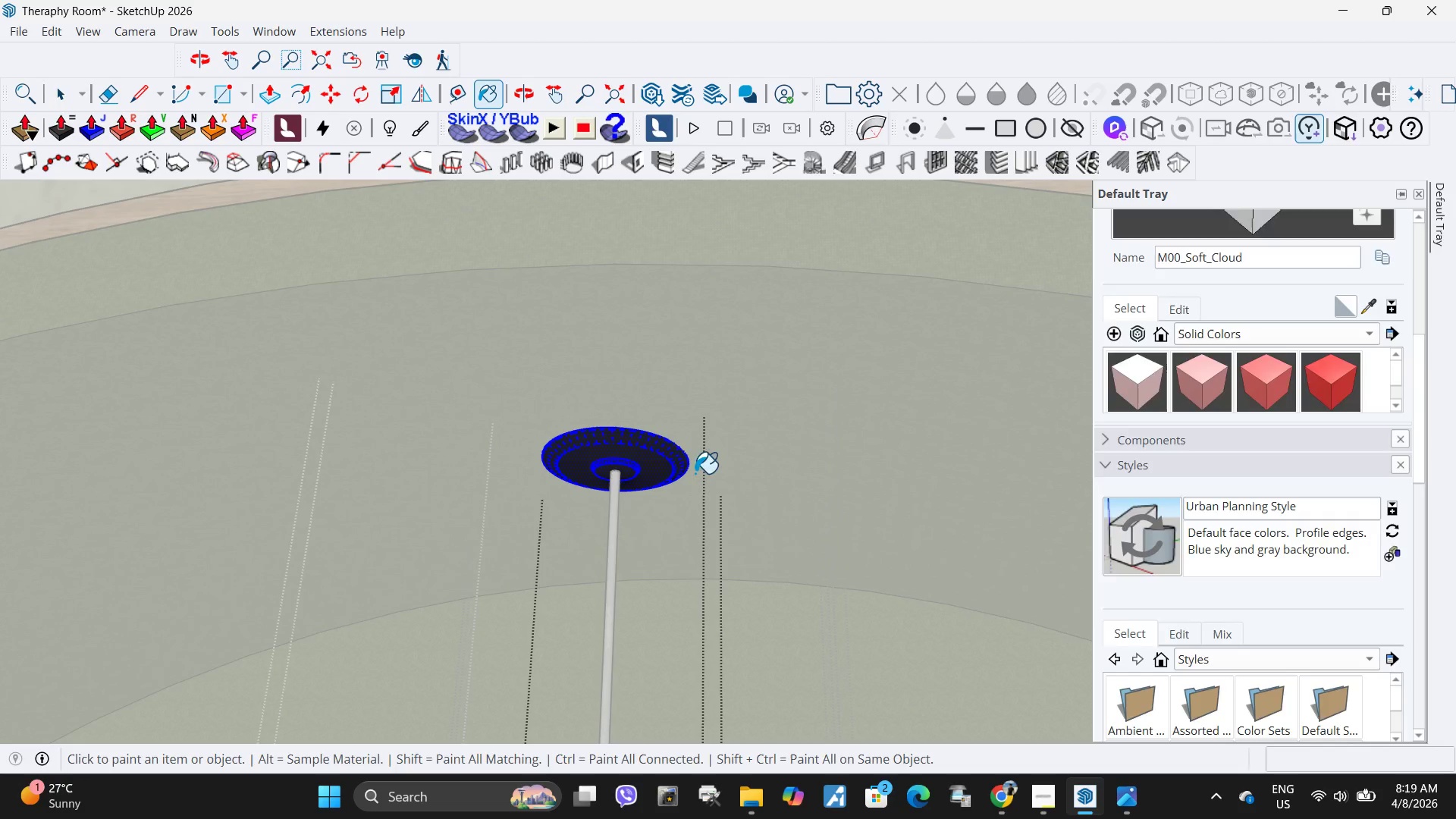 
left_click([656, 469])
 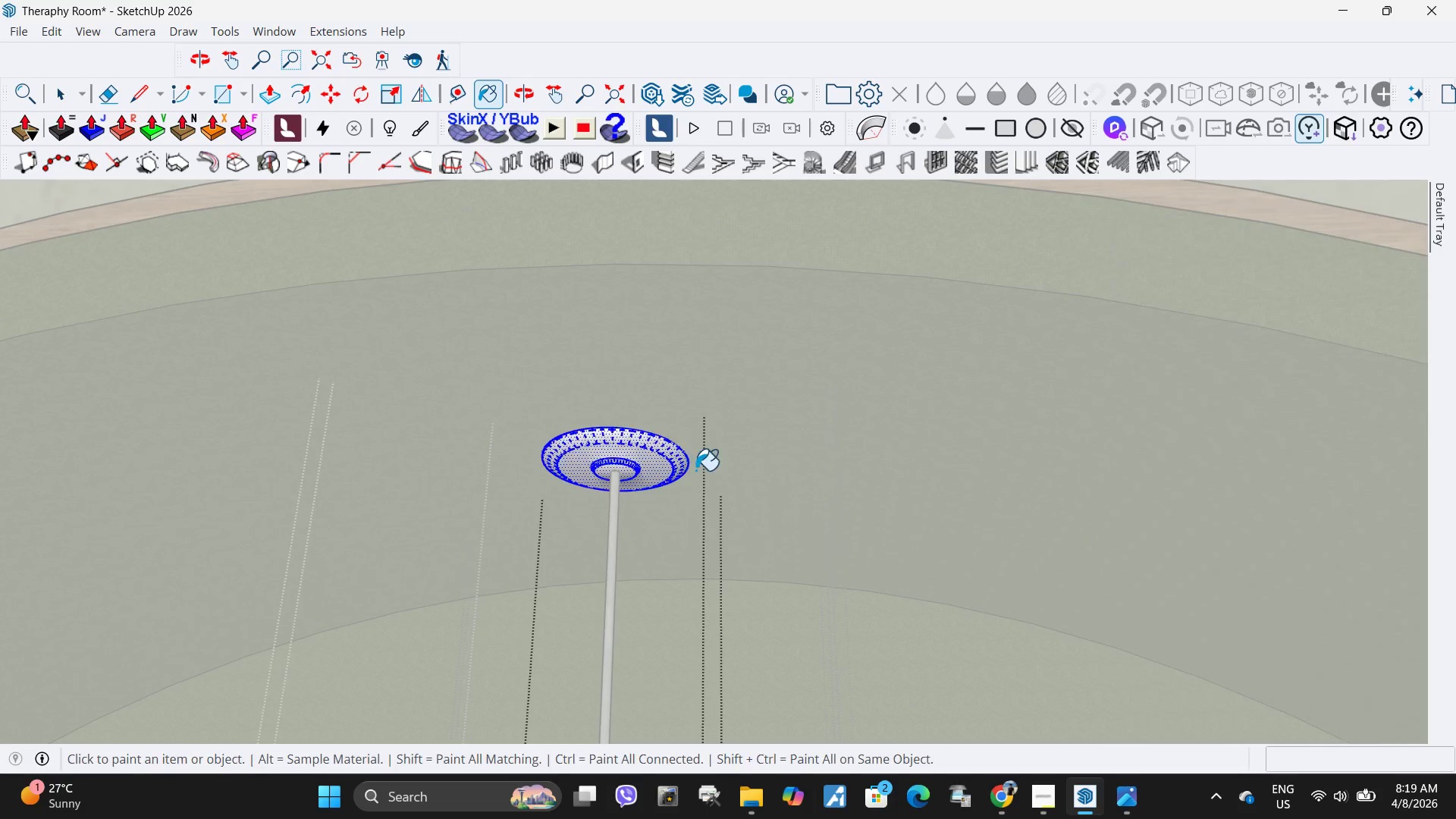 
key(Space)
 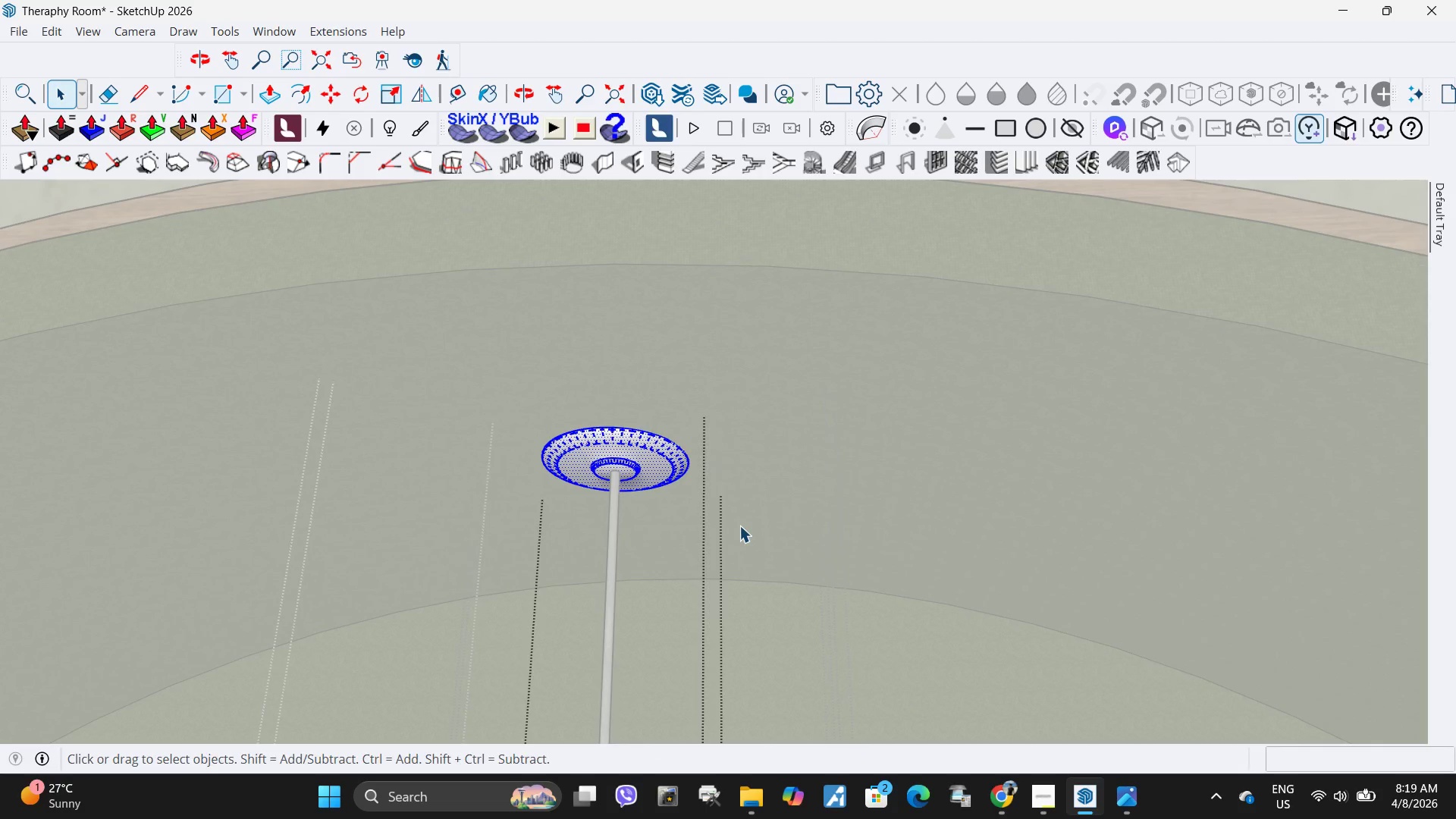 
left_click([739, 526])
 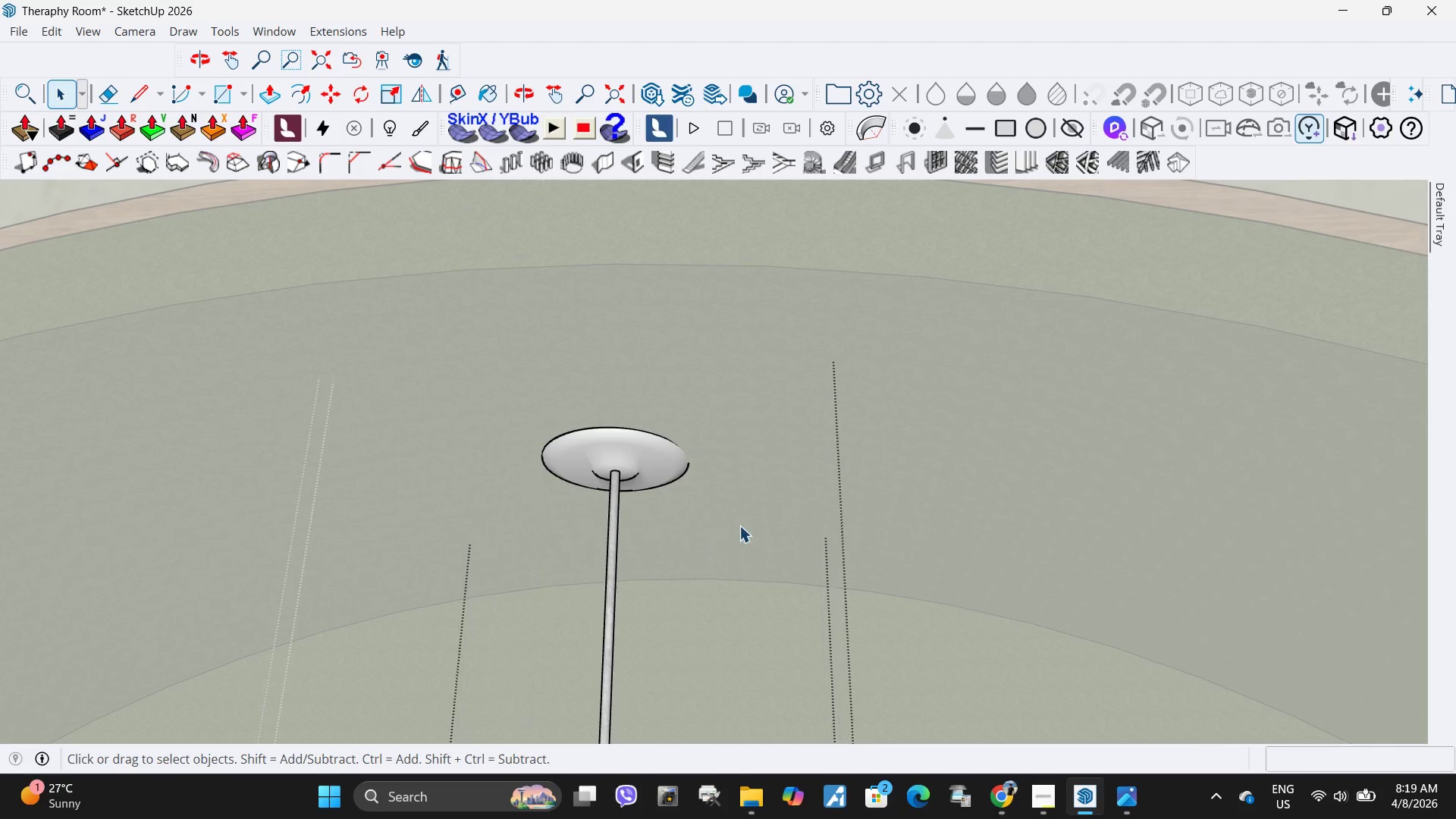 
key(Escape)
 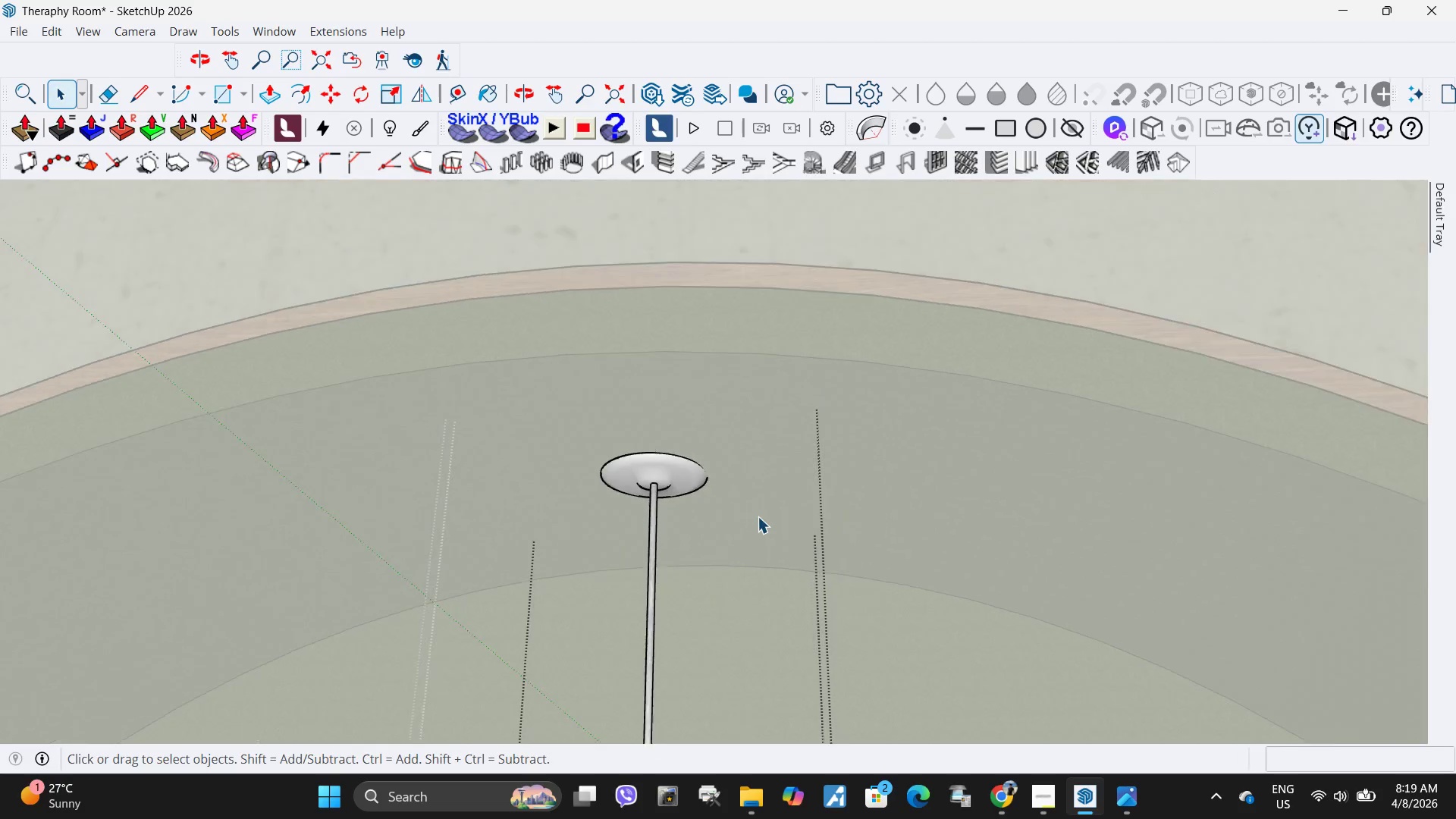 
key(Escape)
 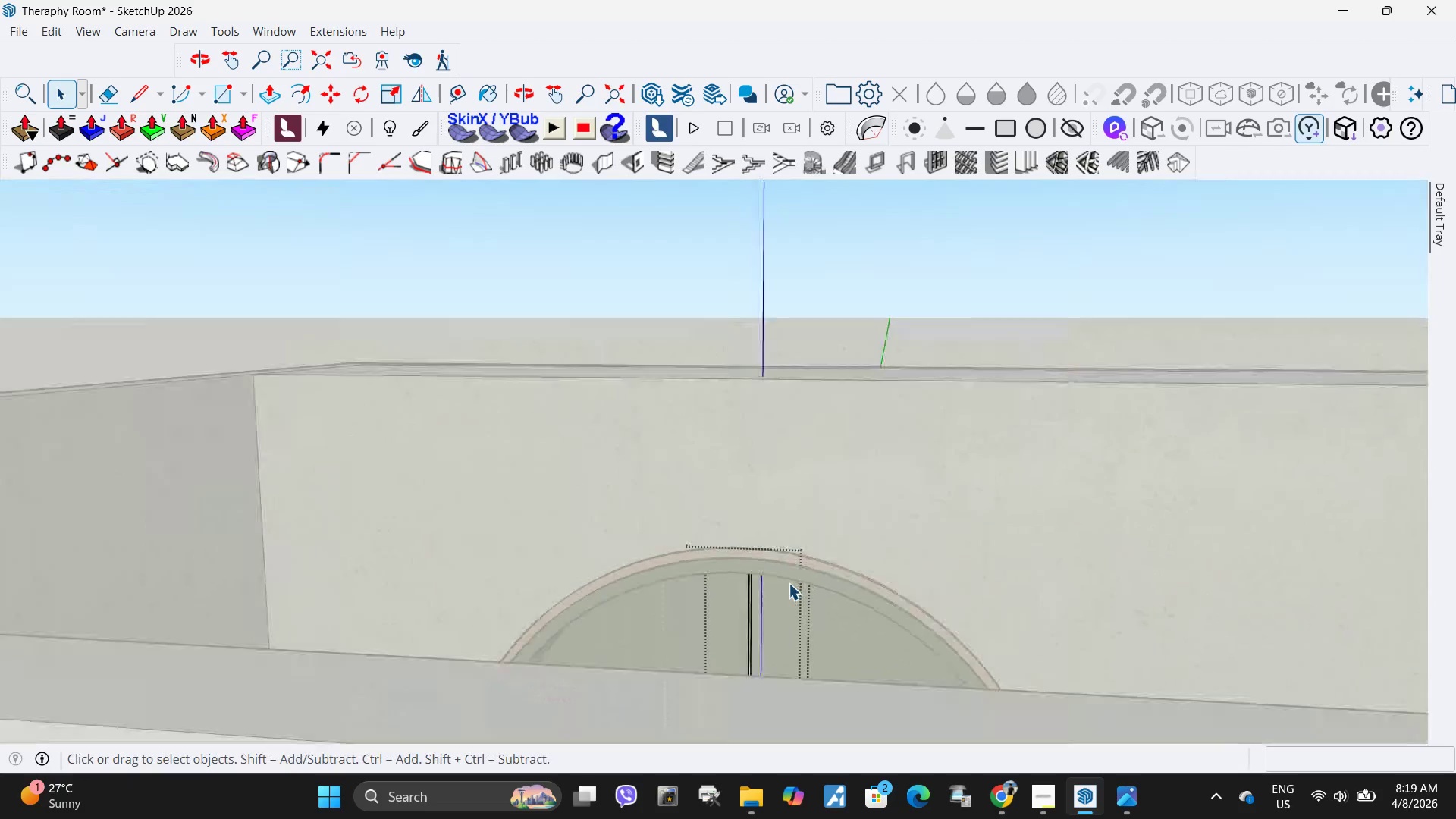 
scroll: coordinate [758, 516], scroll_direction: down, amount: 5.0
 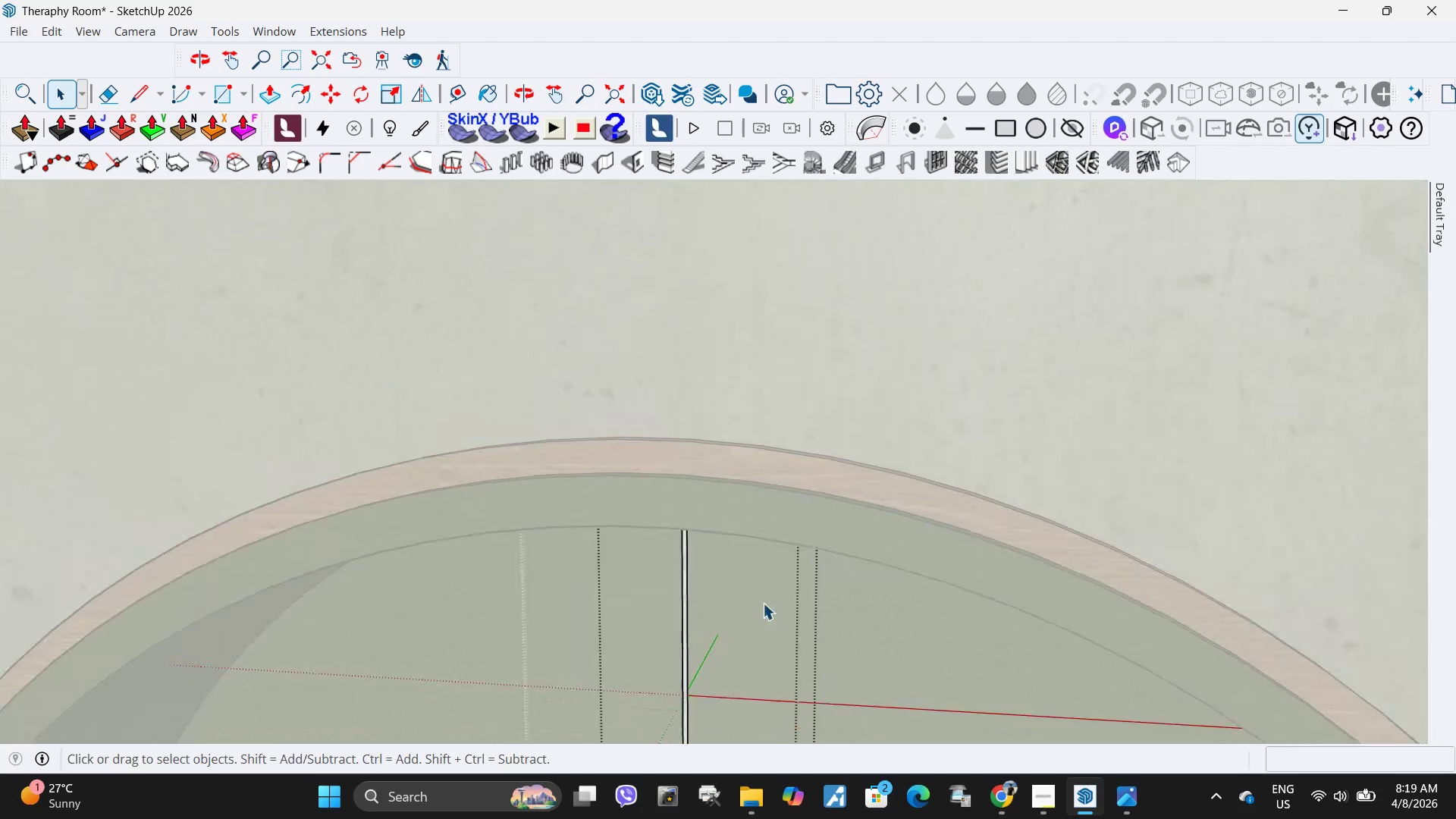 
key(Escape)
 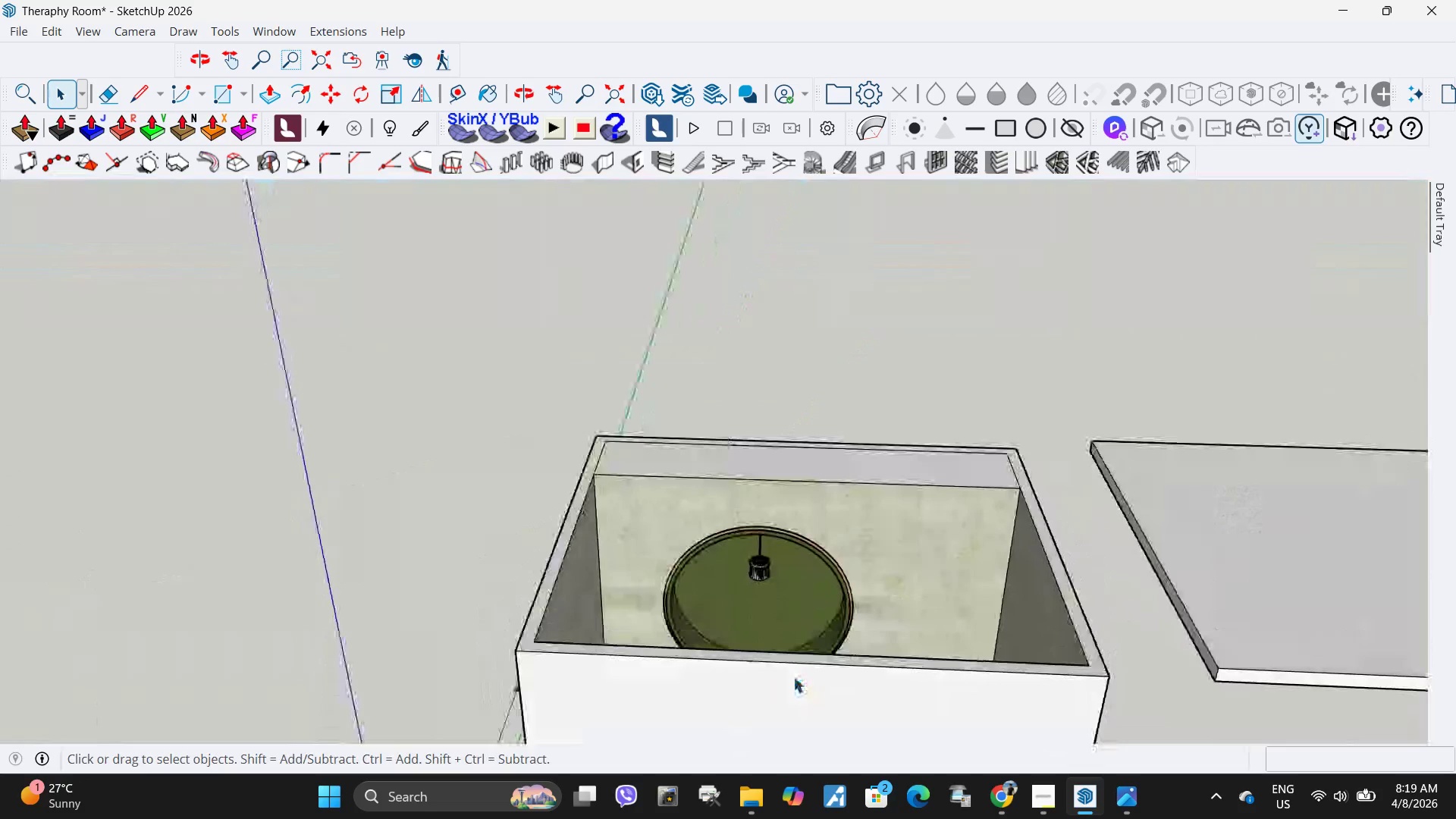 
scroll: coordinate [759, 544], scroll_direction: down, amount: 25.0
 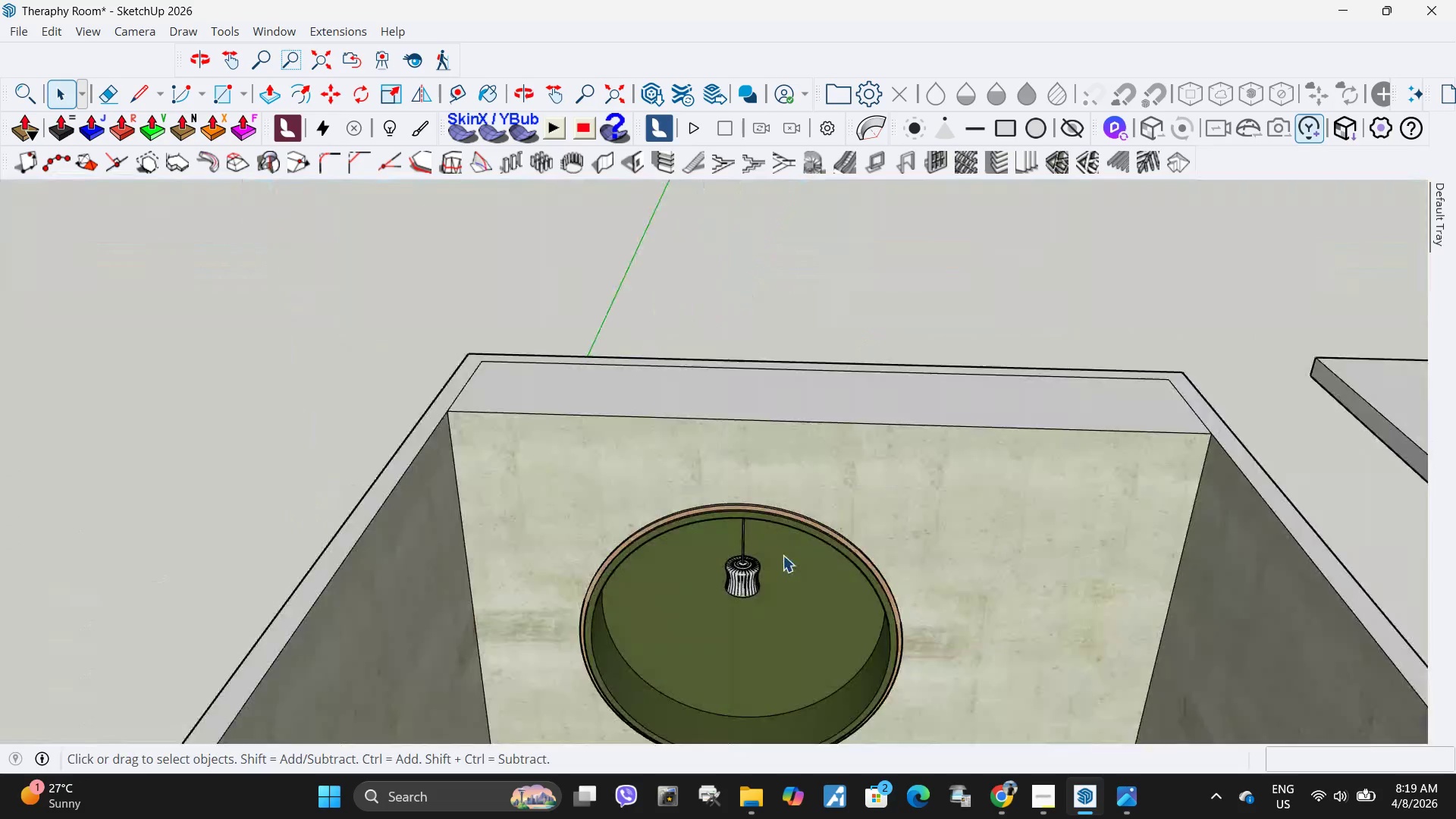 
scroll: coordinate [786, 555], scroll_direction: up, amount: 10.0
 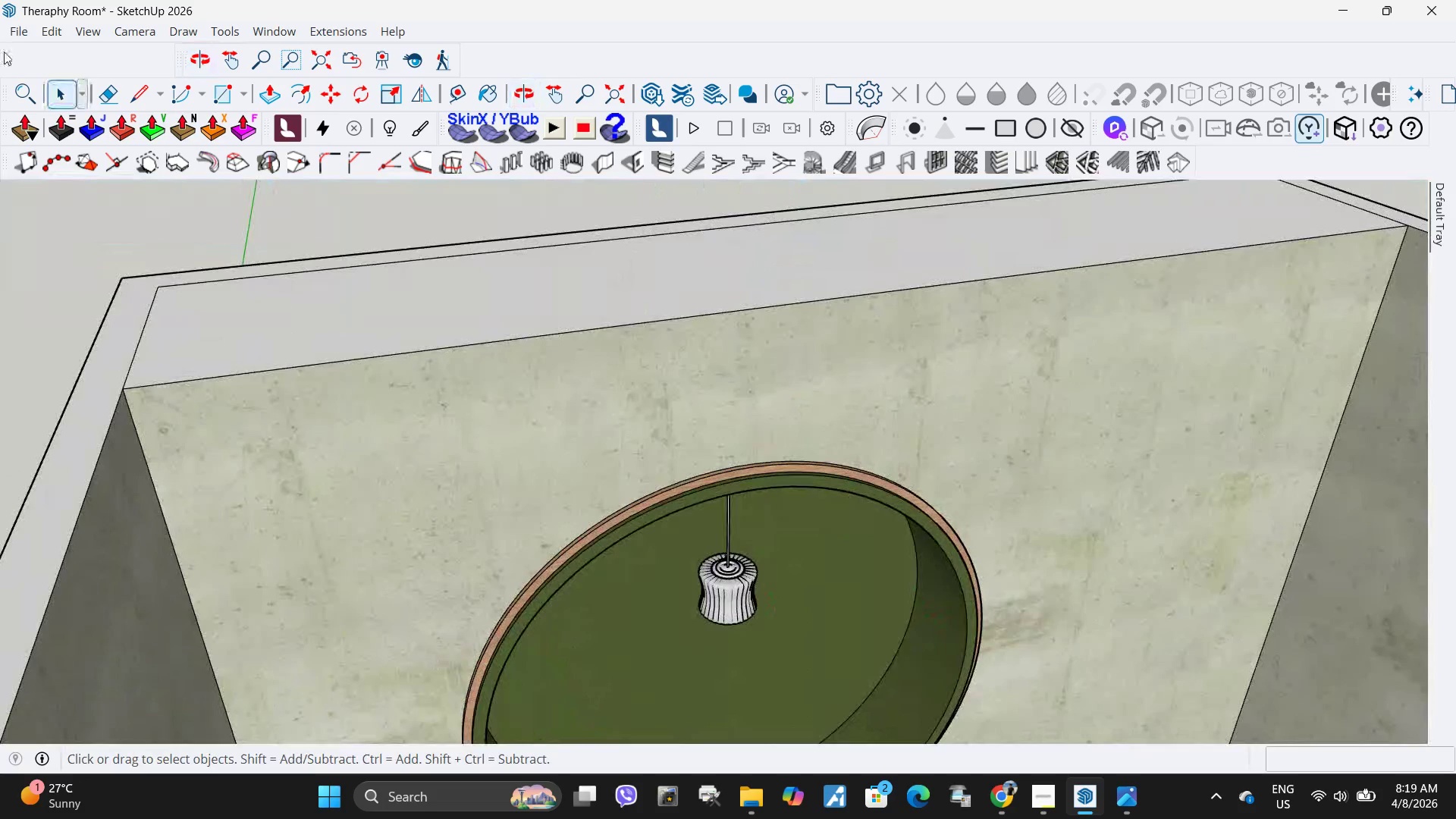 
left_click([17, 36])
 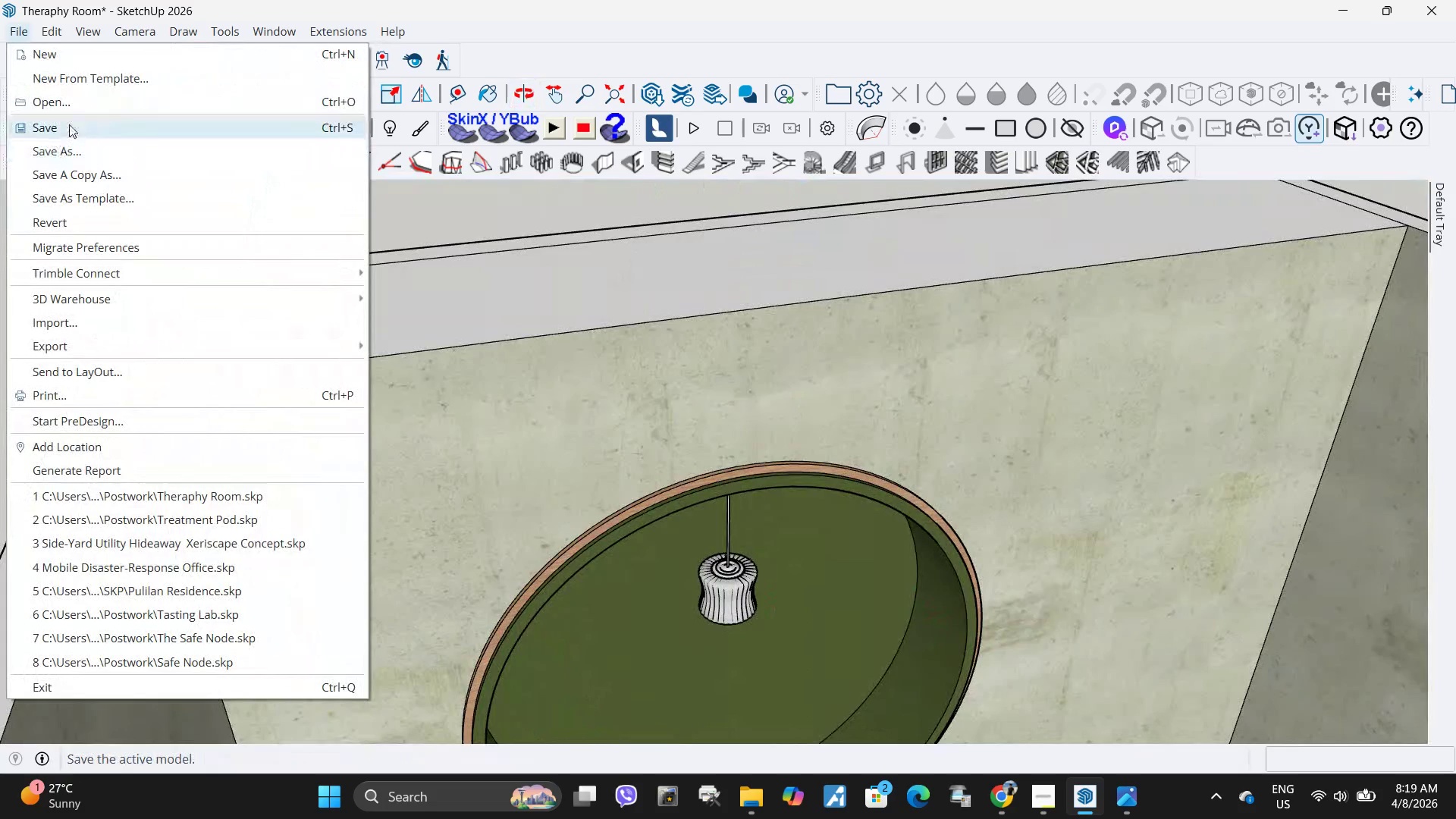 
left_click([69, 124])
 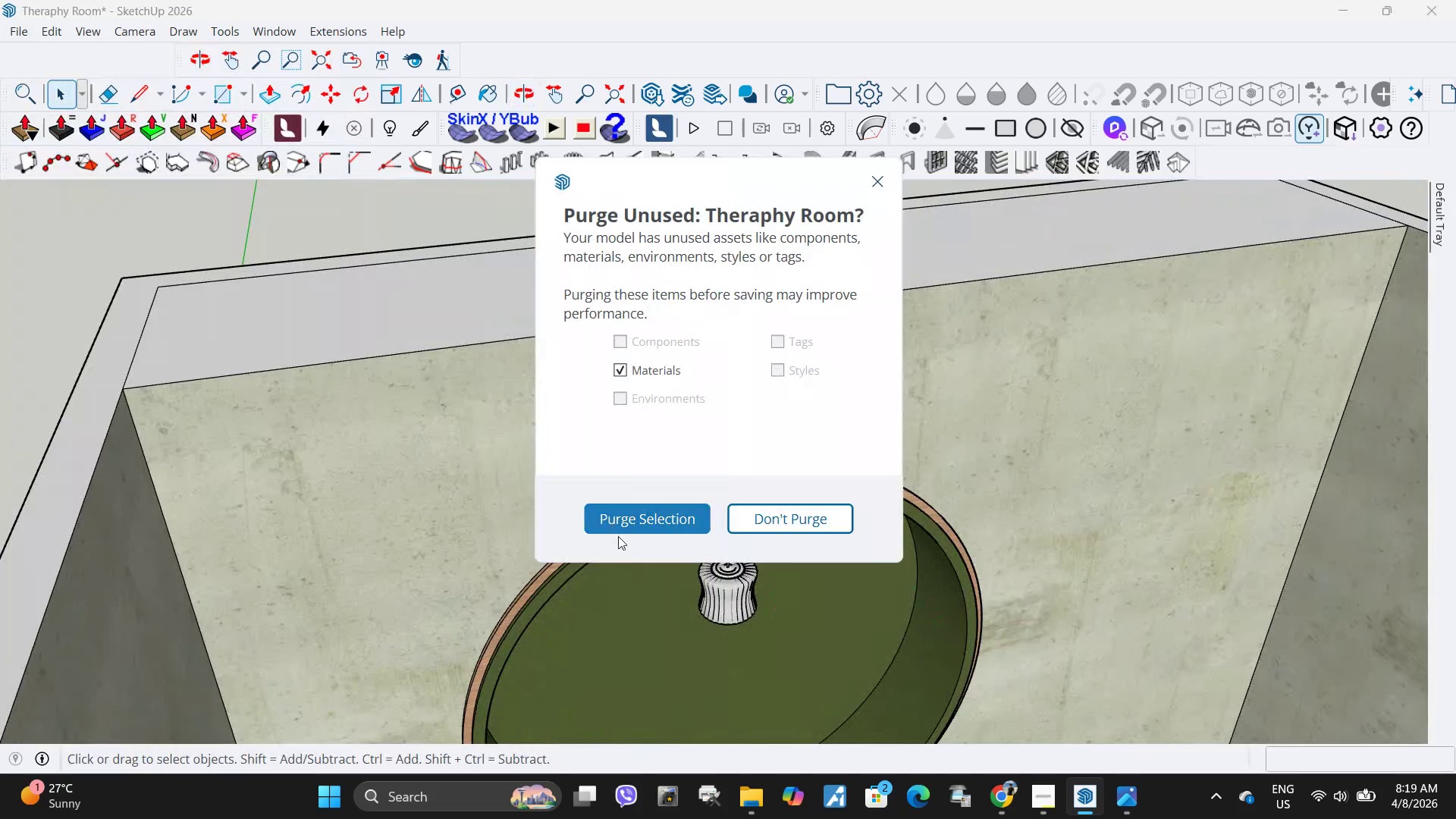 
left_click([628, 532])
 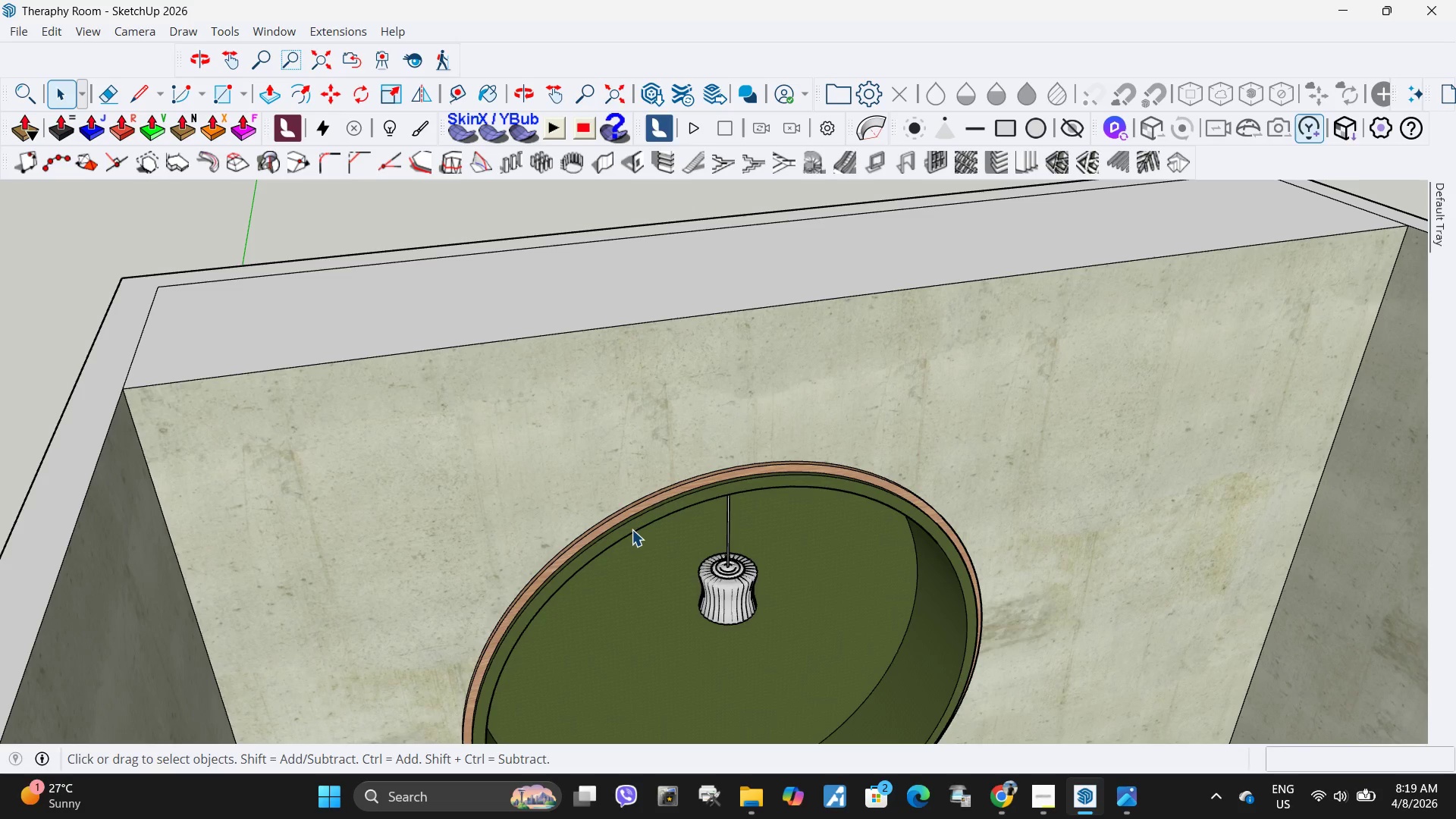 
wait(6.86)
 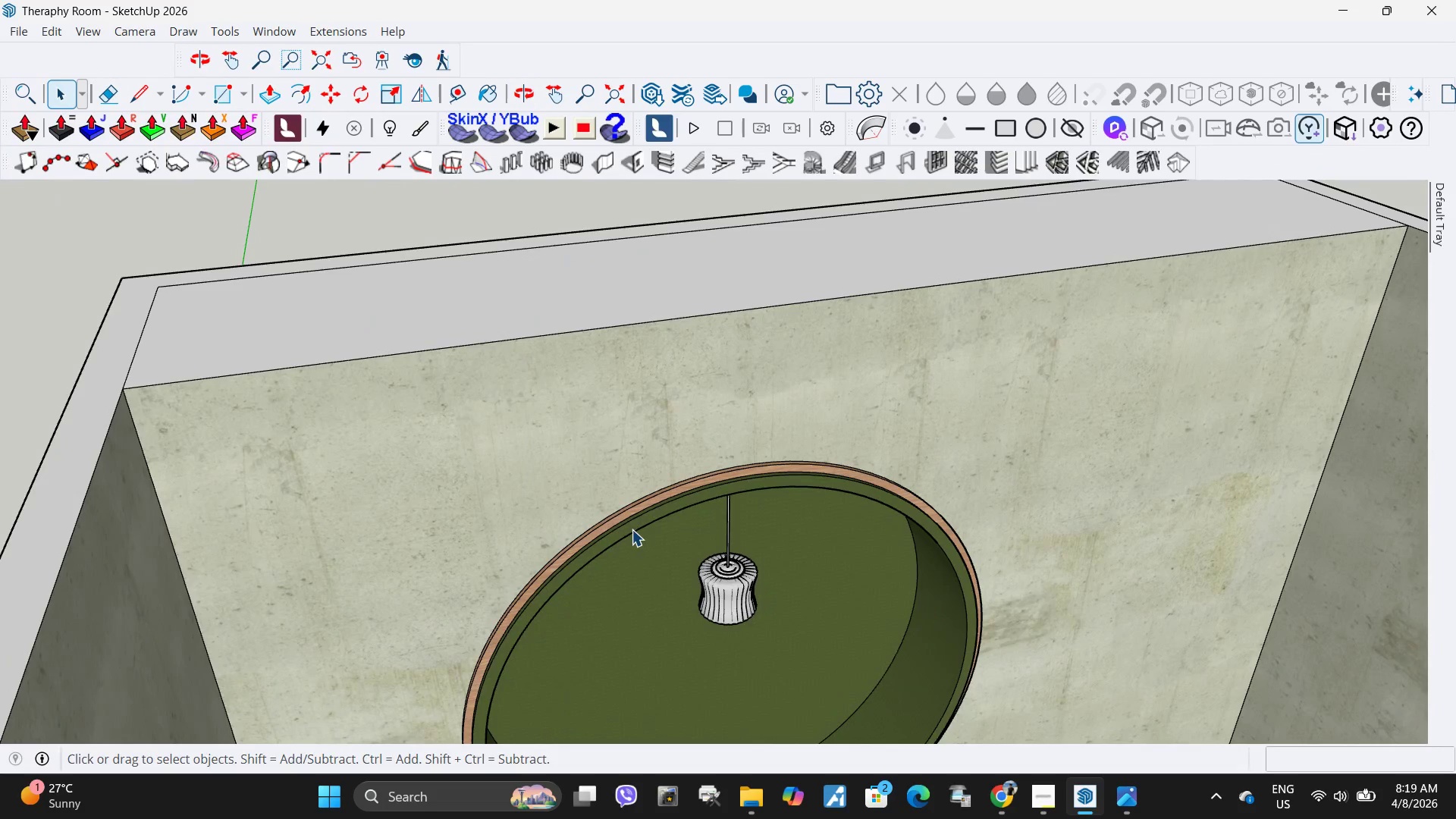 
left_click([1007, 802])
 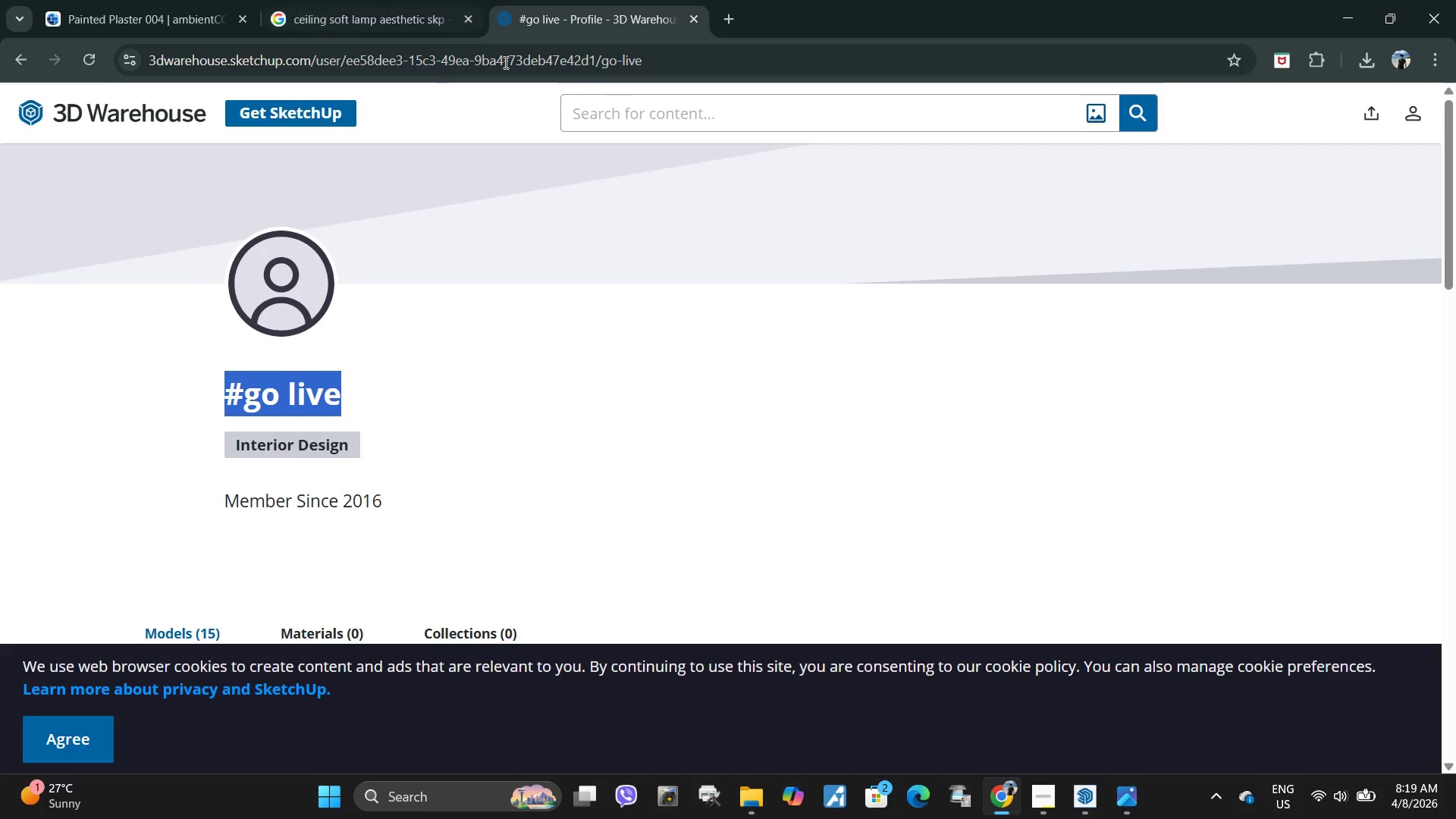 
left_click([510, 58])
 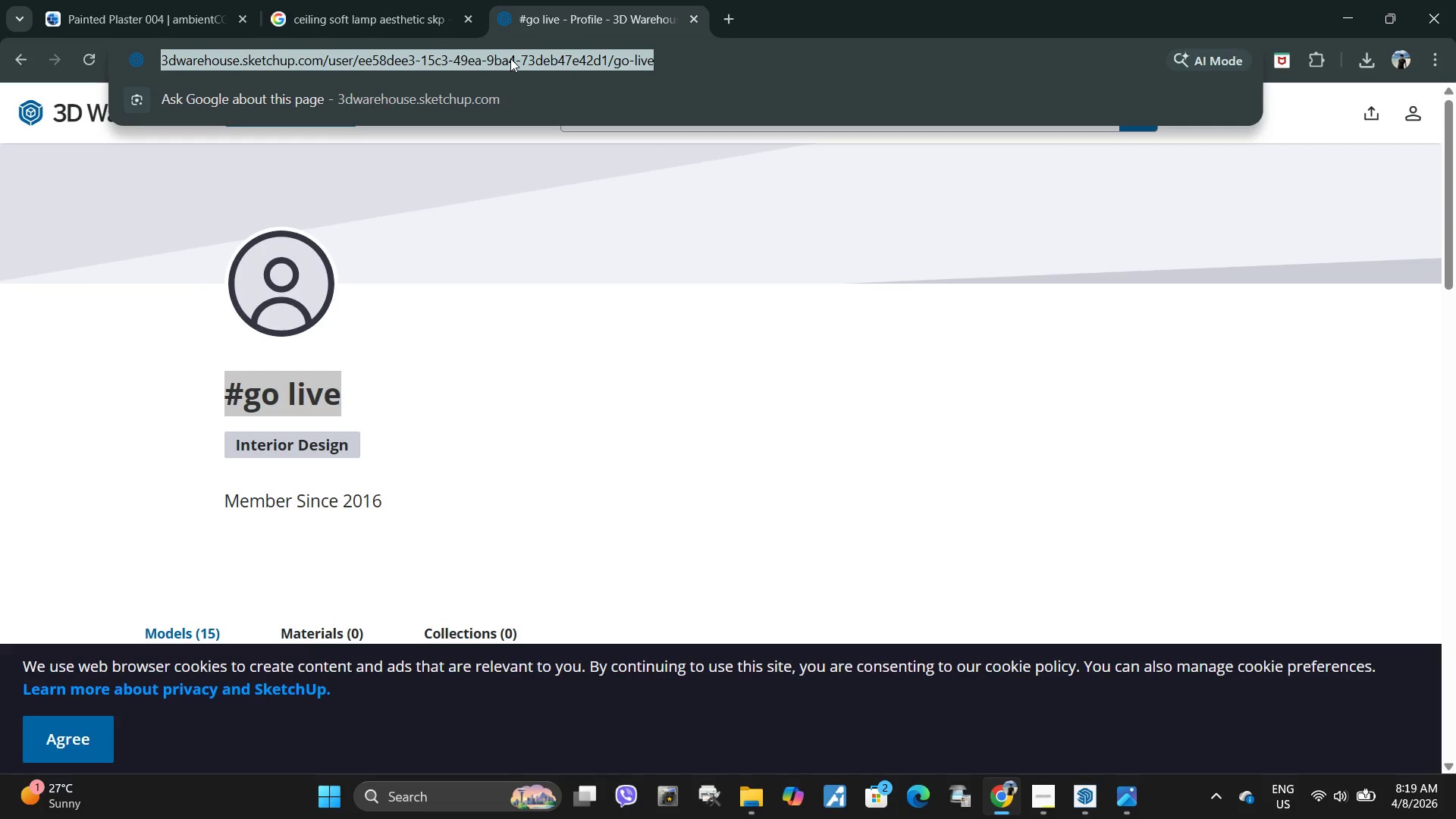 
type(padded seat)
 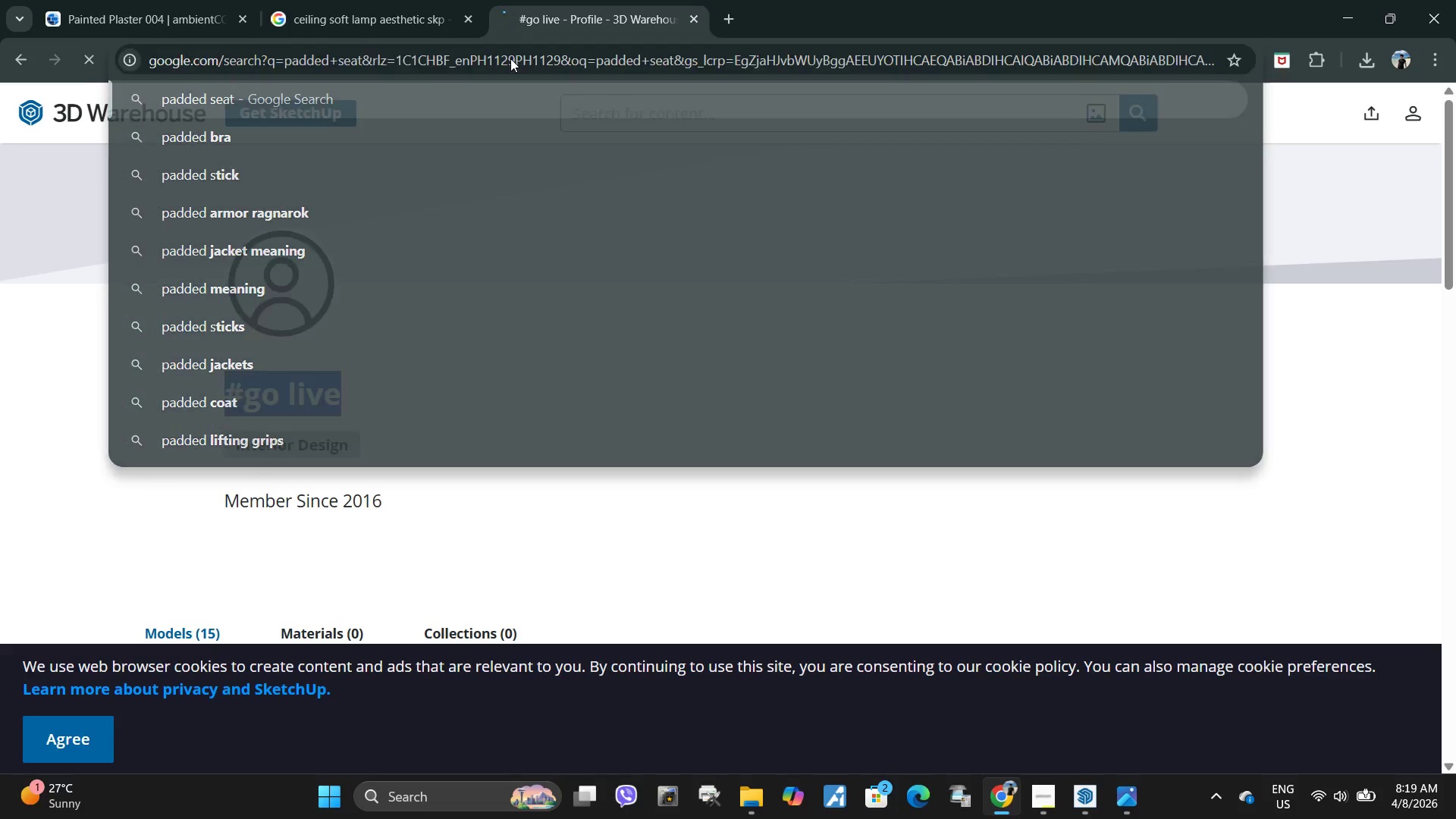 
key(Enter)
 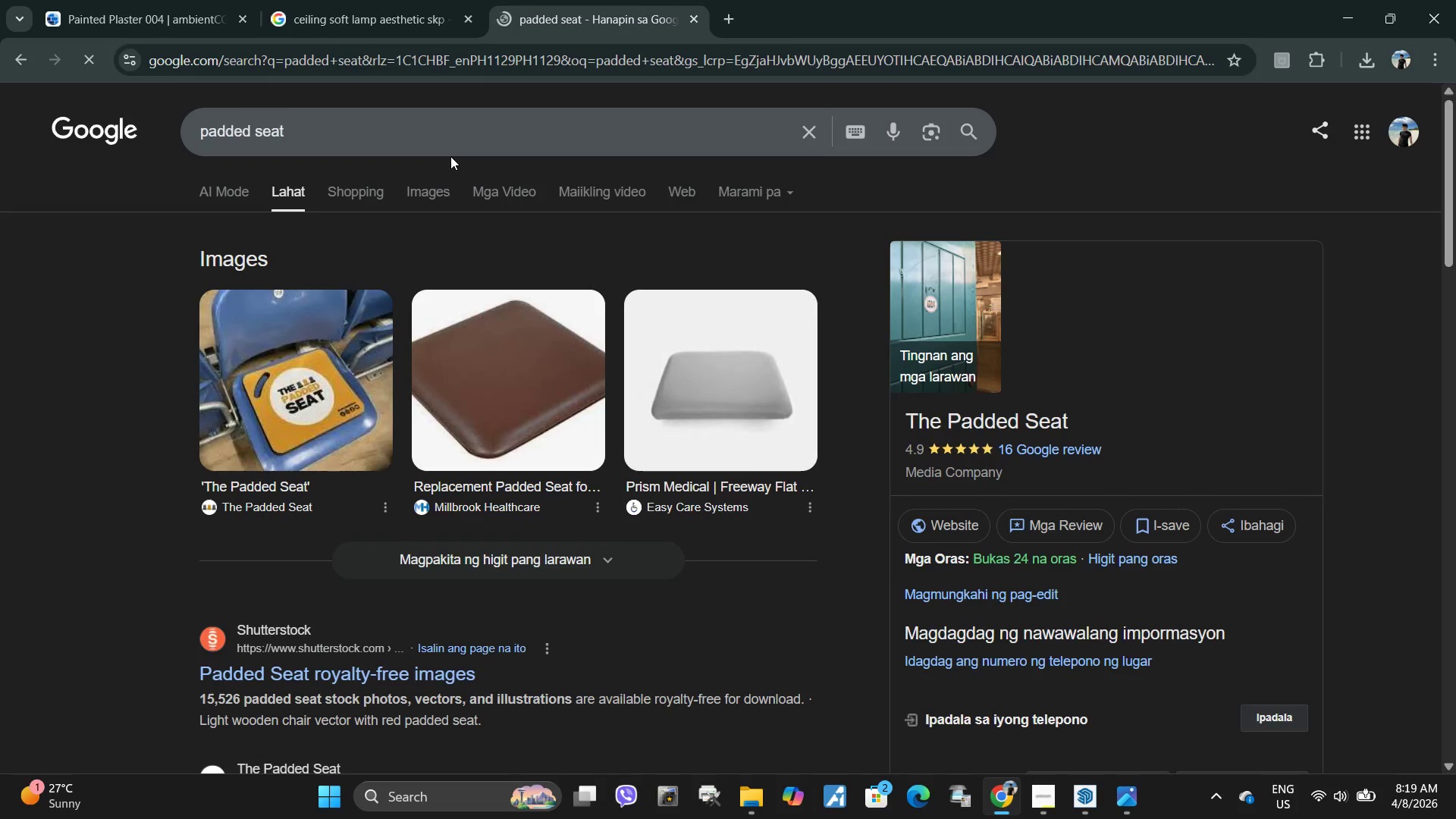 
left_click([340, 118])
 